 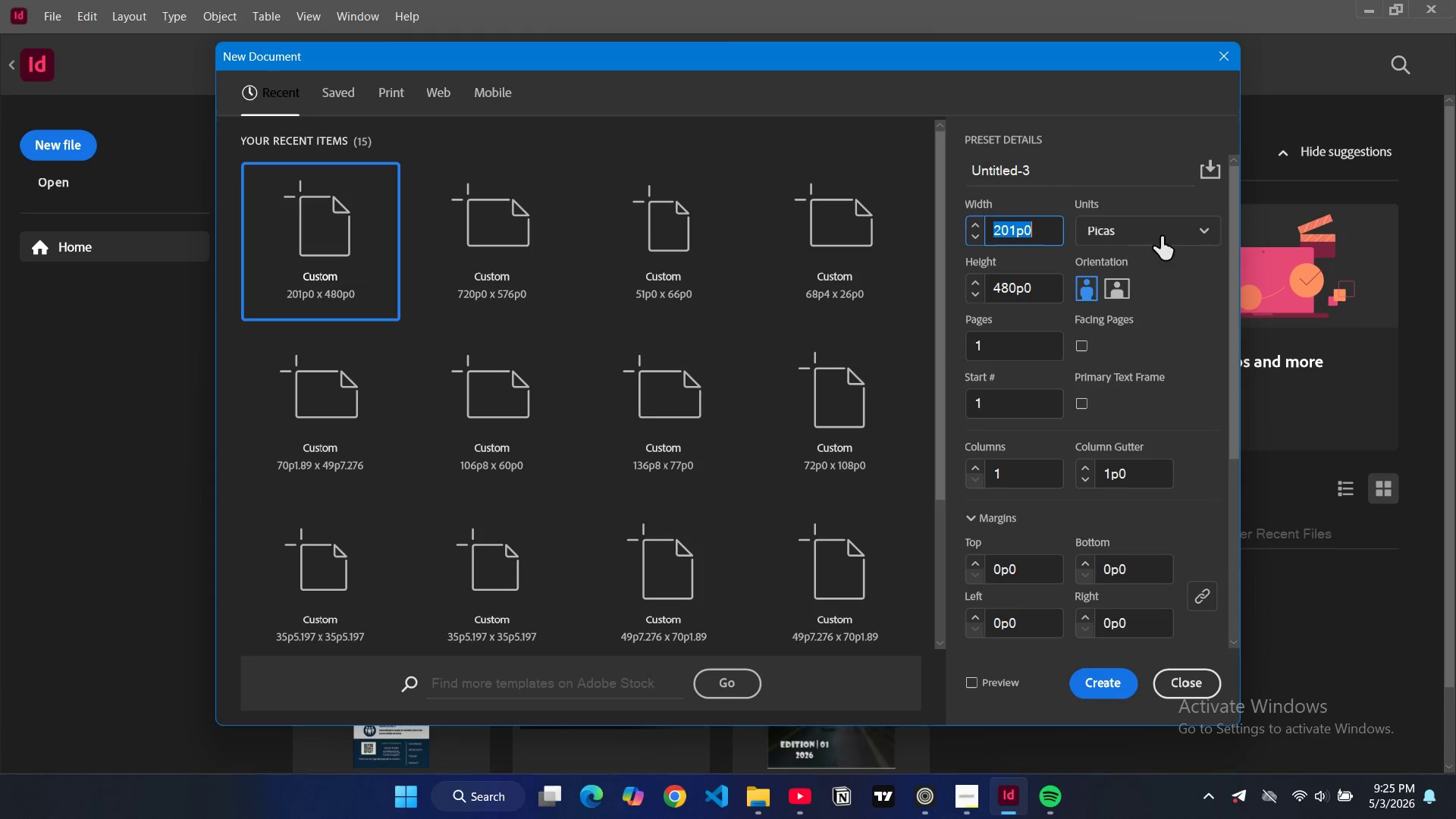 
left_click([1207, 237])
 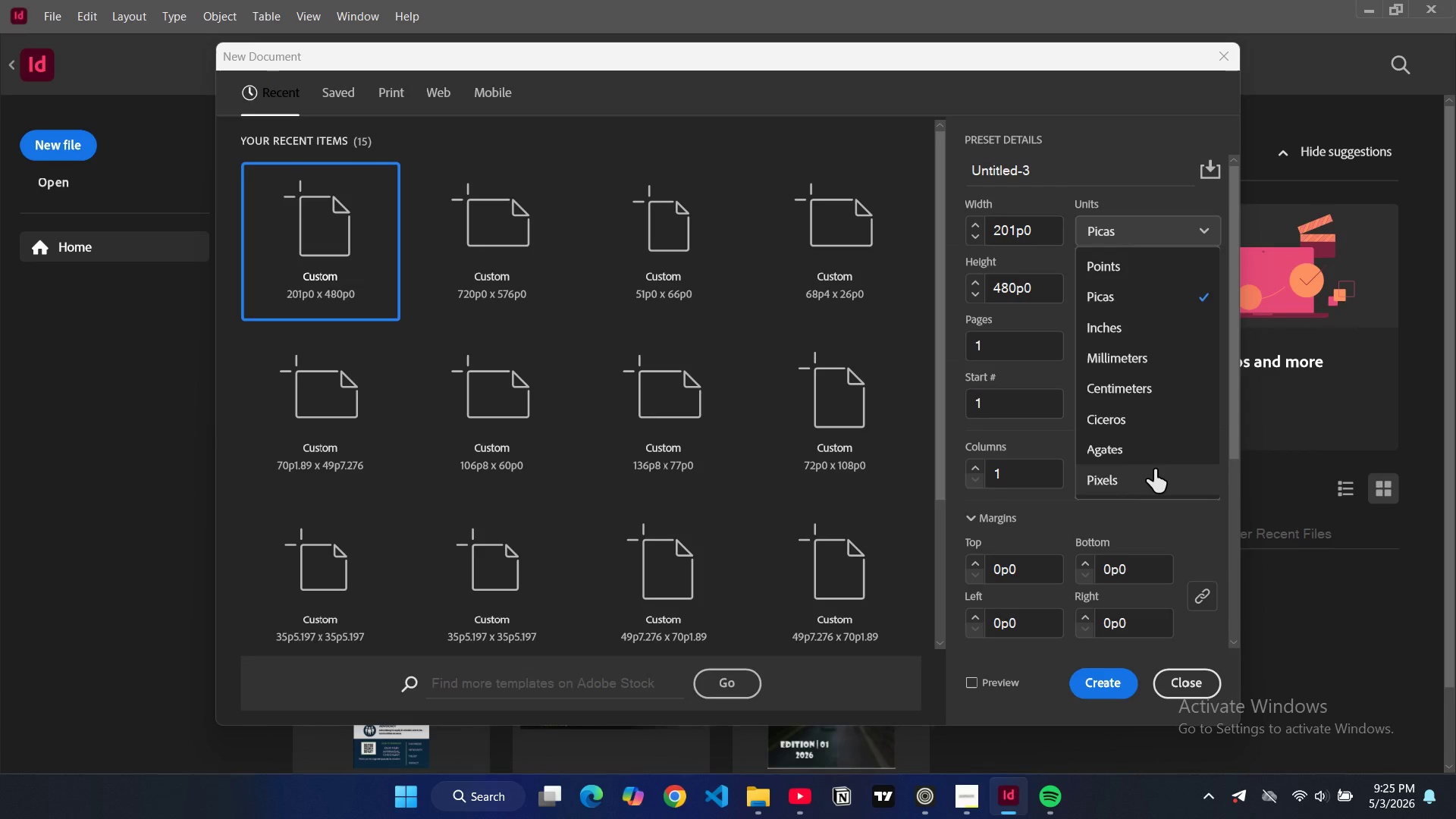 
left_click([1154, 469])
 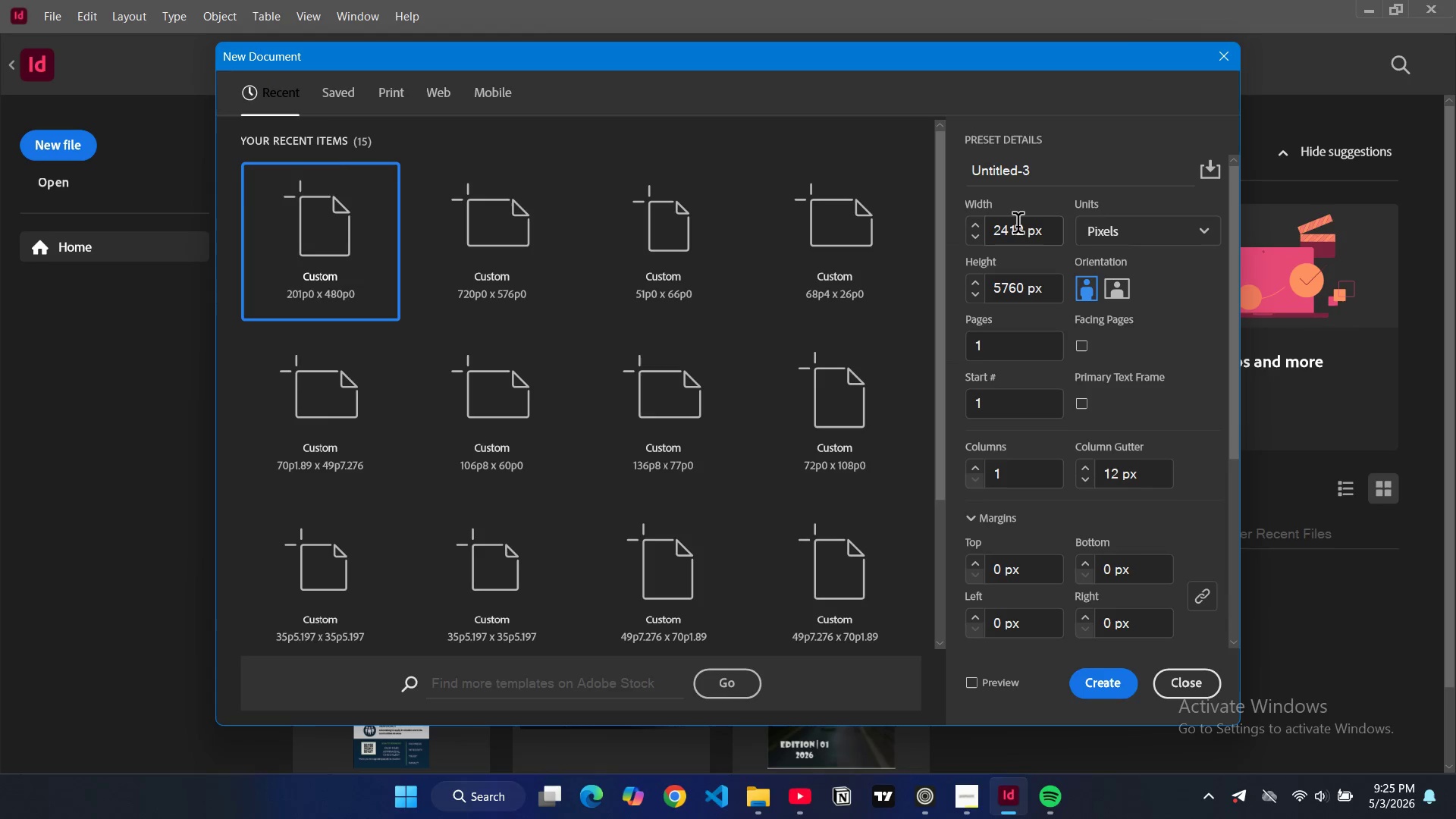 
double_click([1018, 226])
 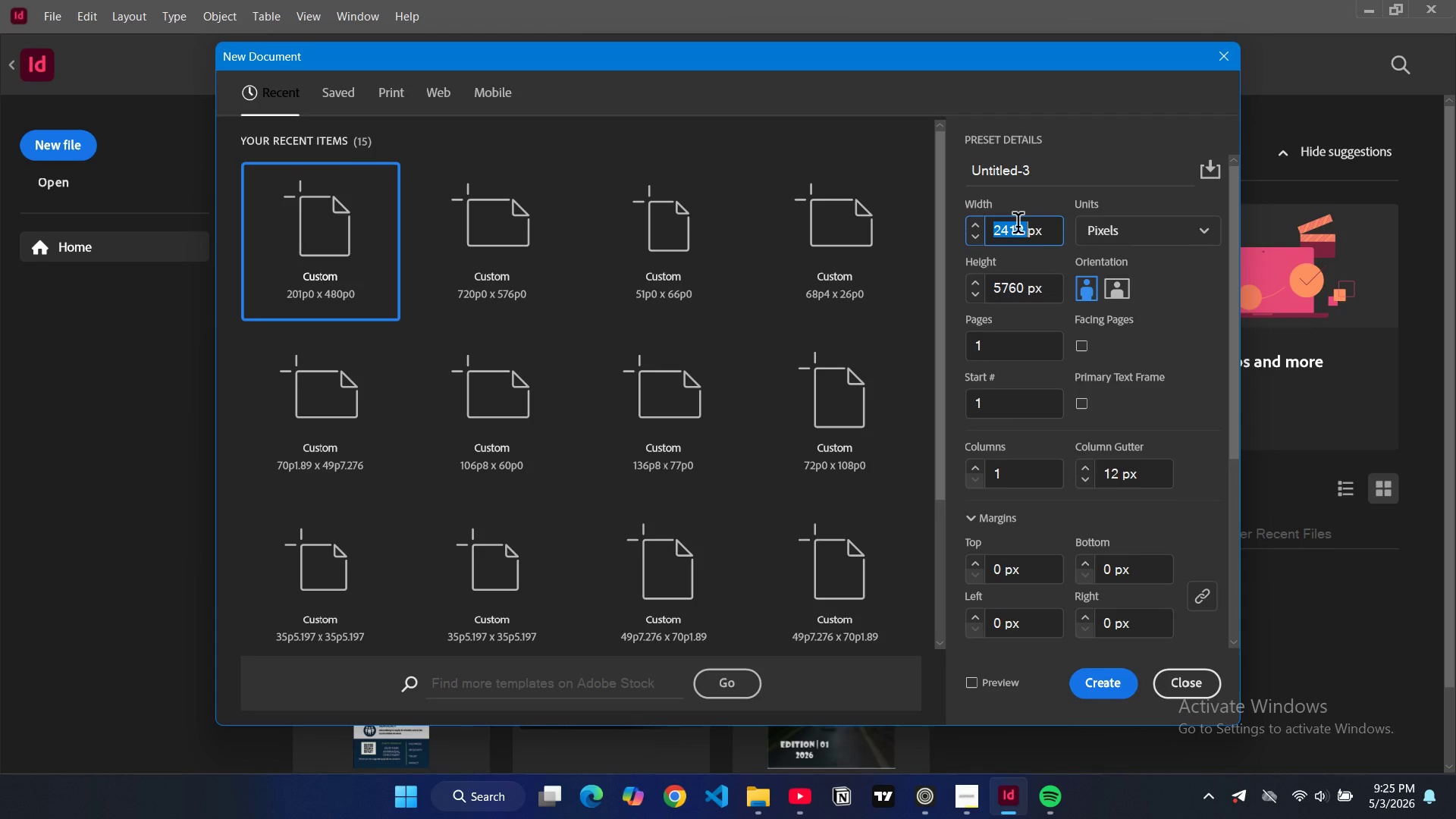 
type(820)
 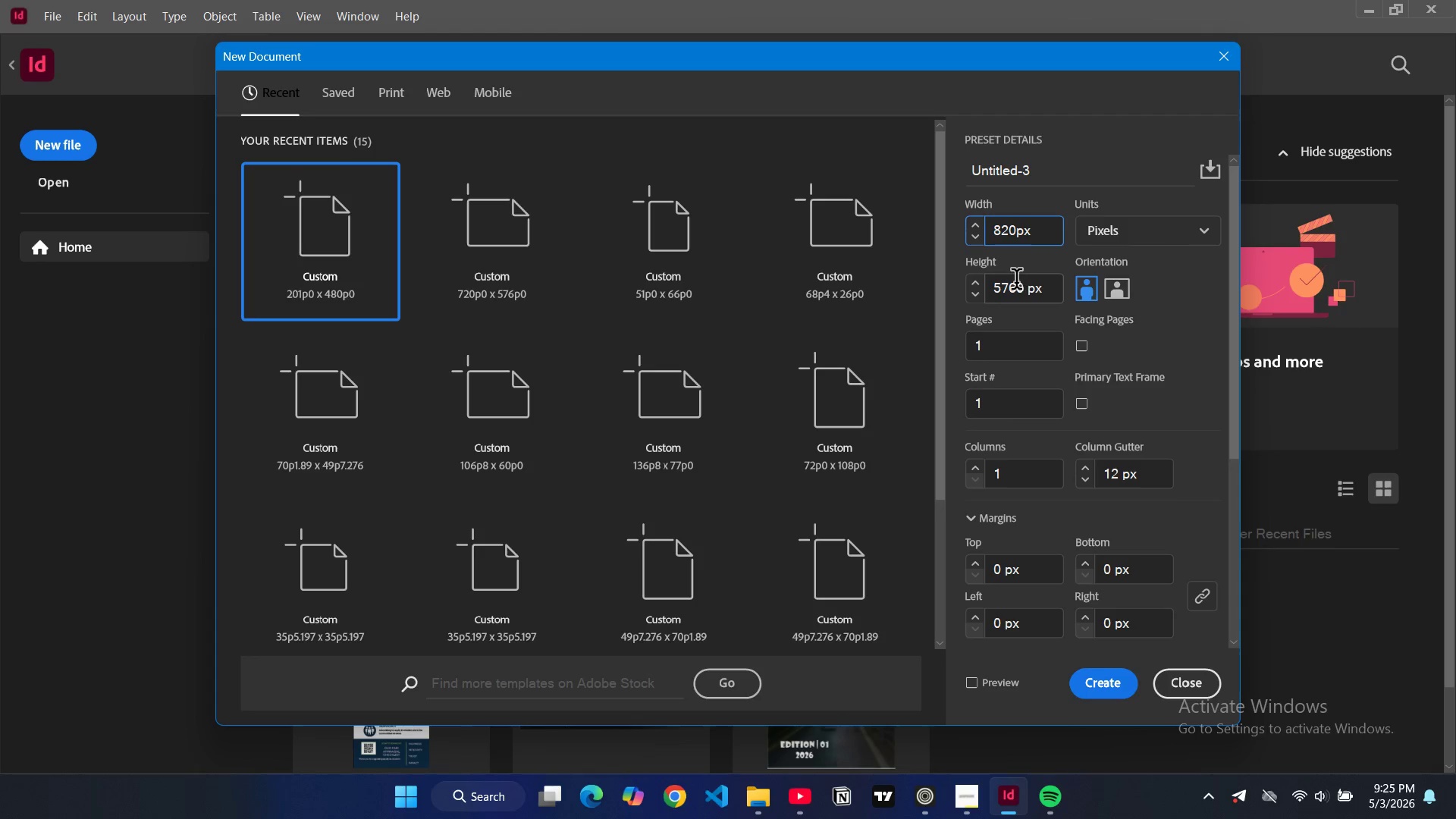 
double_click([1015, 284])
 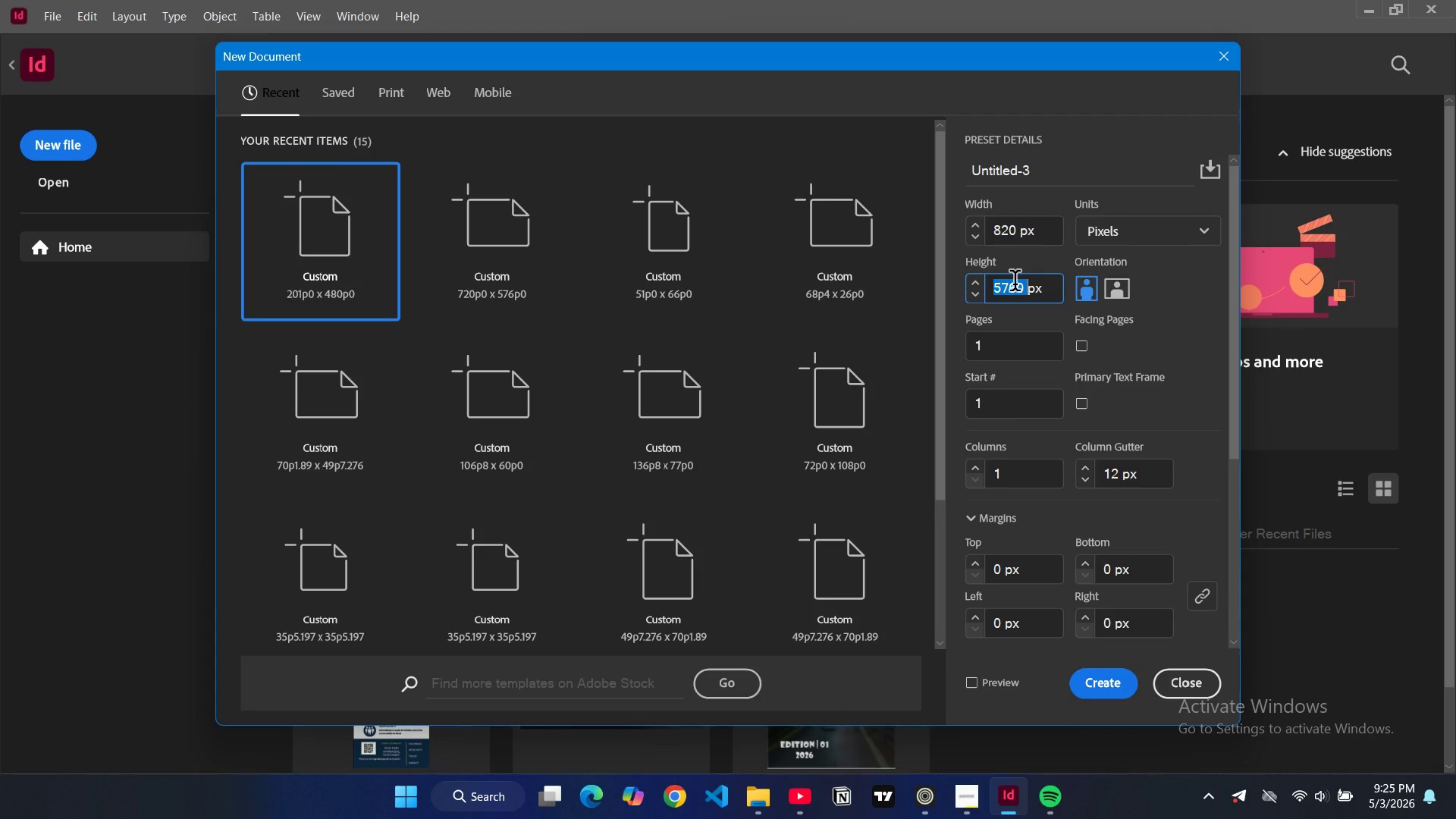 
type(312)
 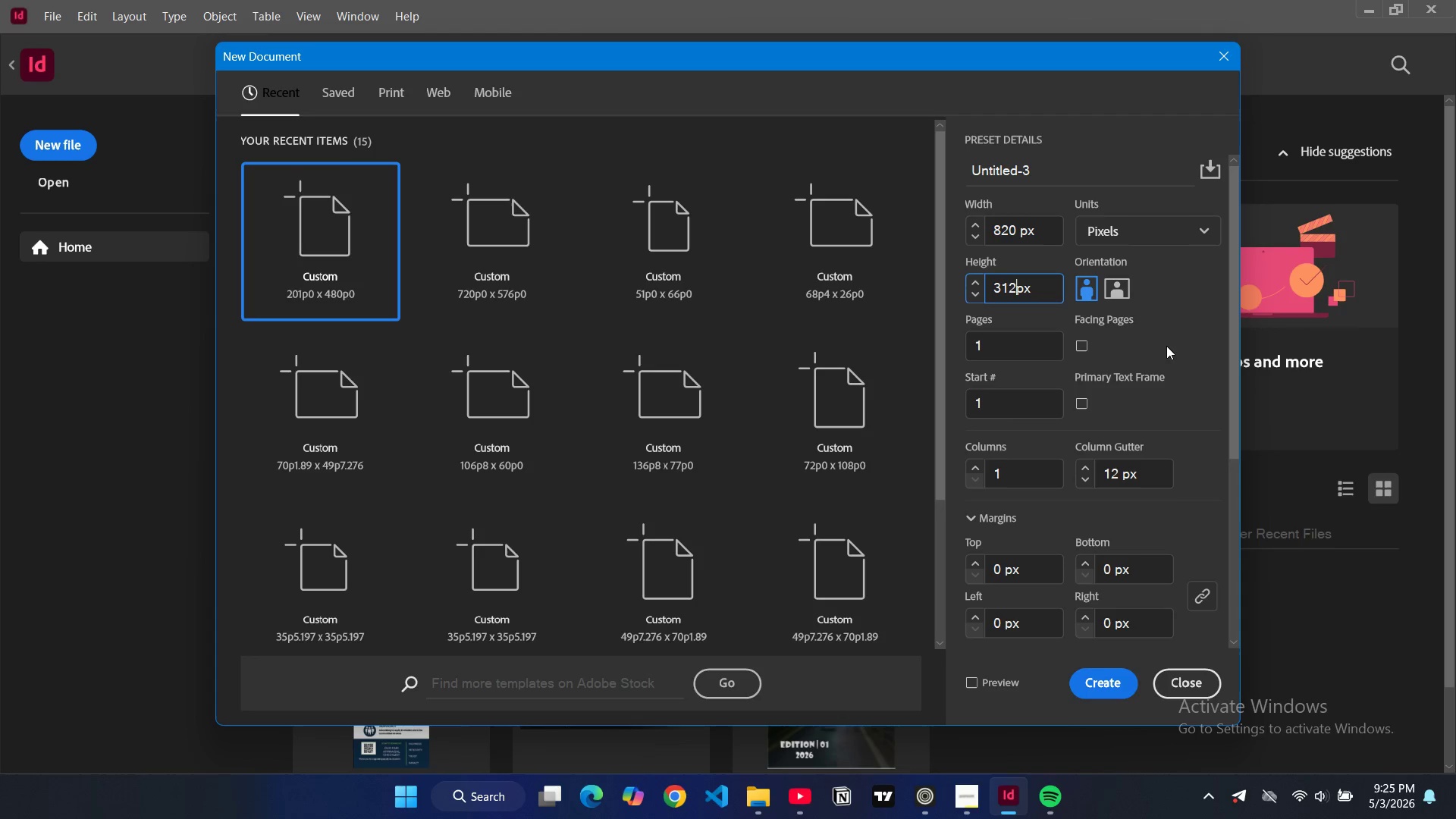 
left_click([1128, 295])
 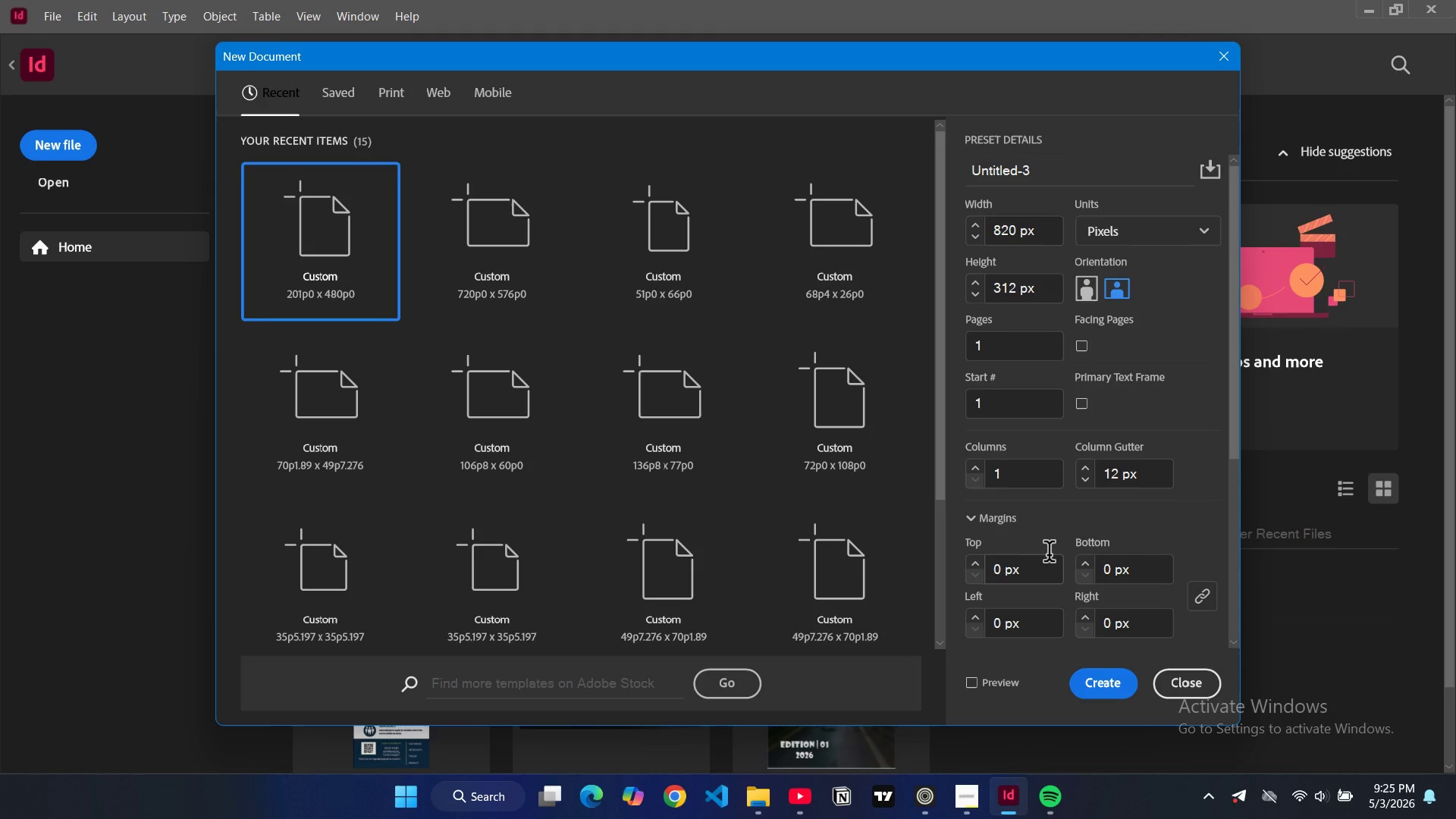 
wait(13.38)
 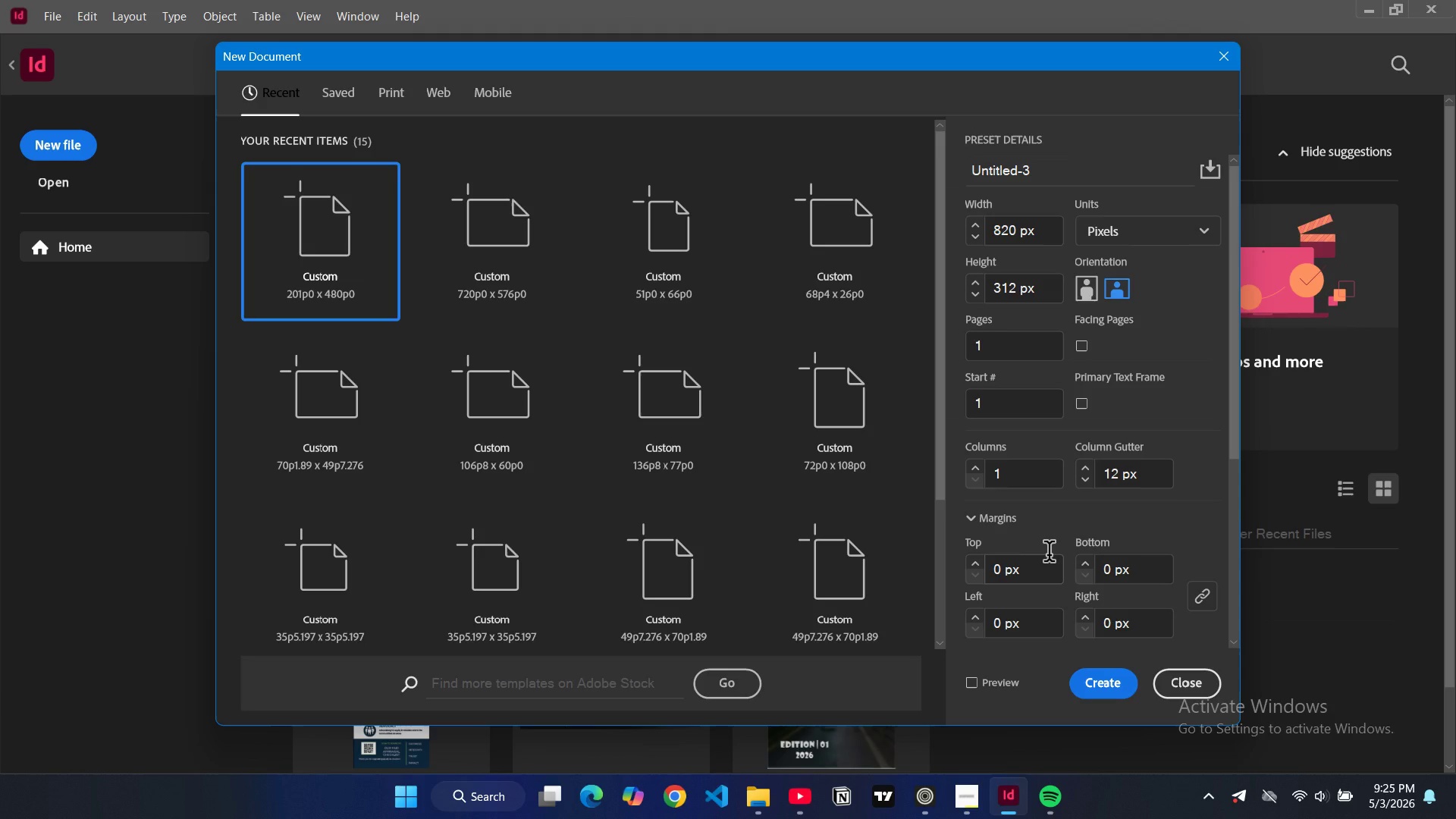 
left_click([1003, 568])
 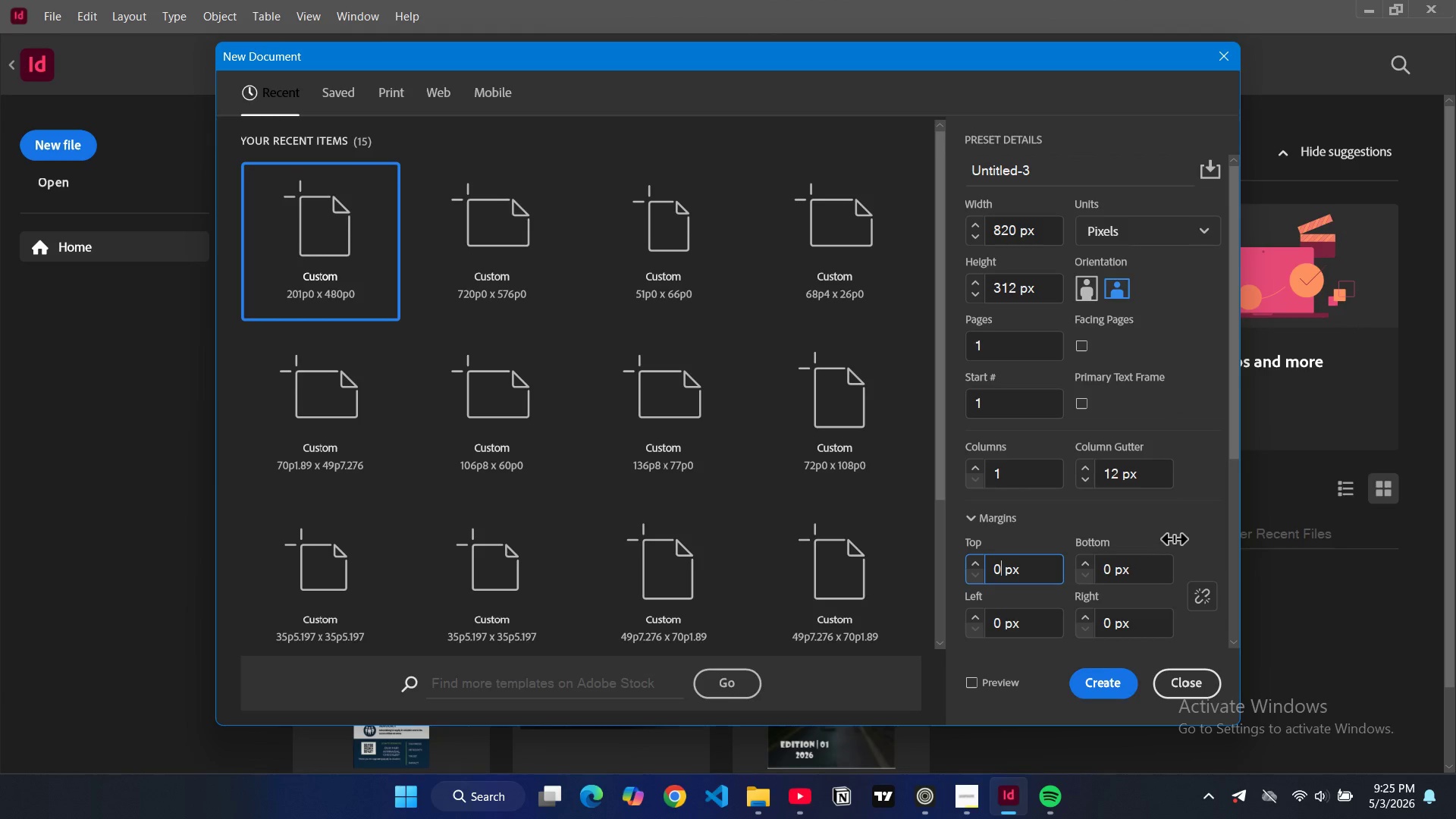 
key(ArrowLeft)
 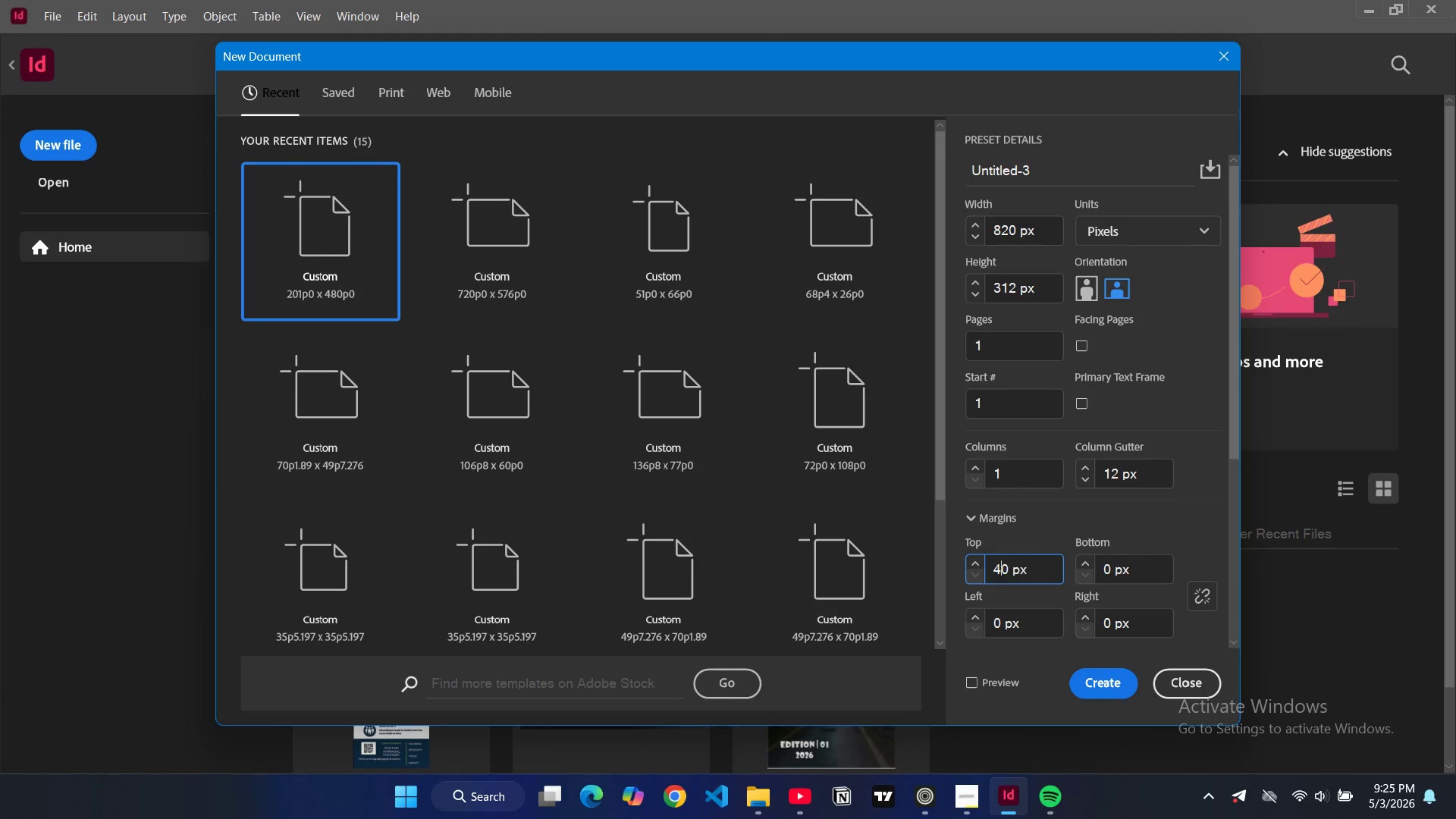 
key(4)
 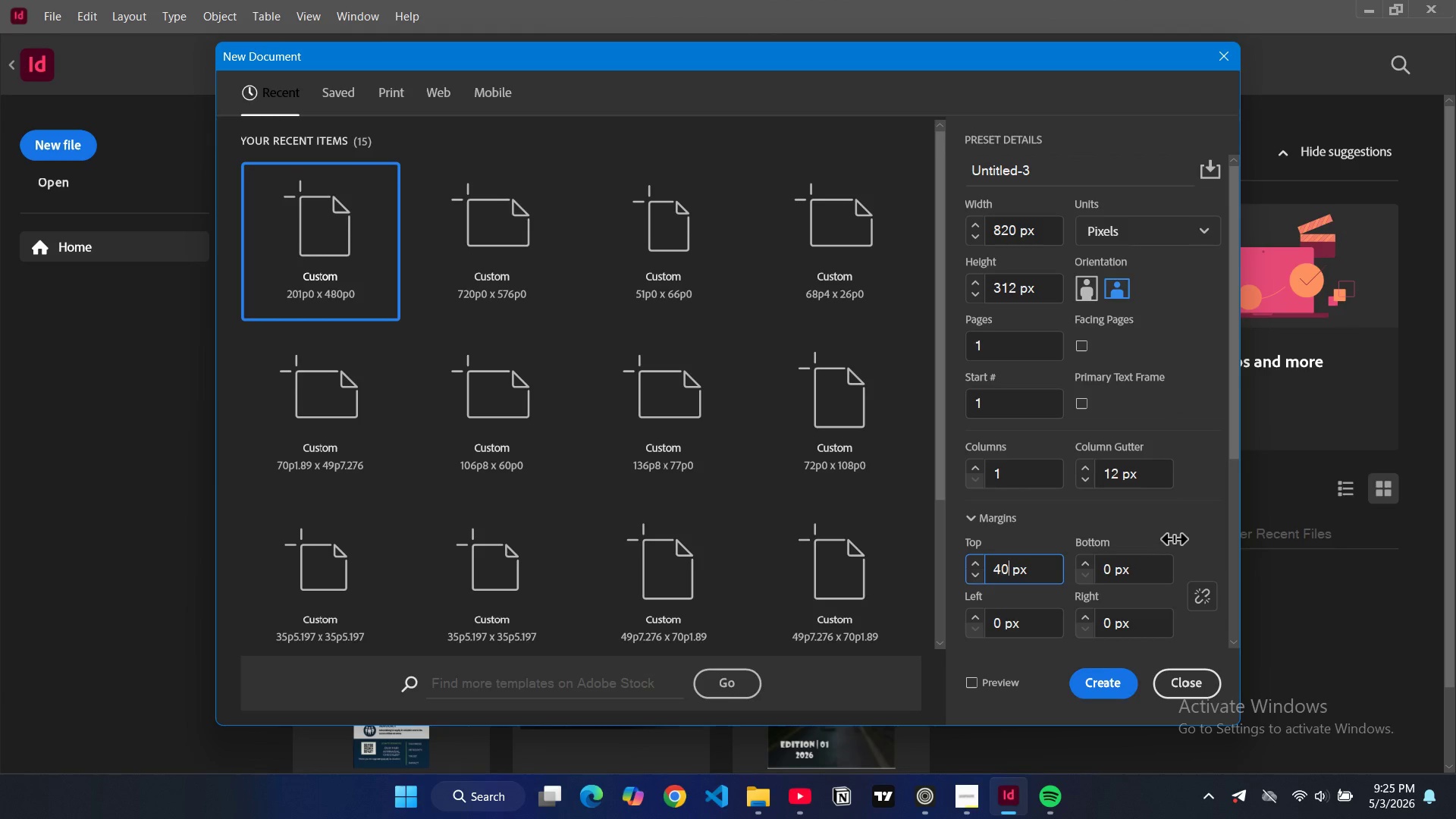 
key(ArrowRight)
 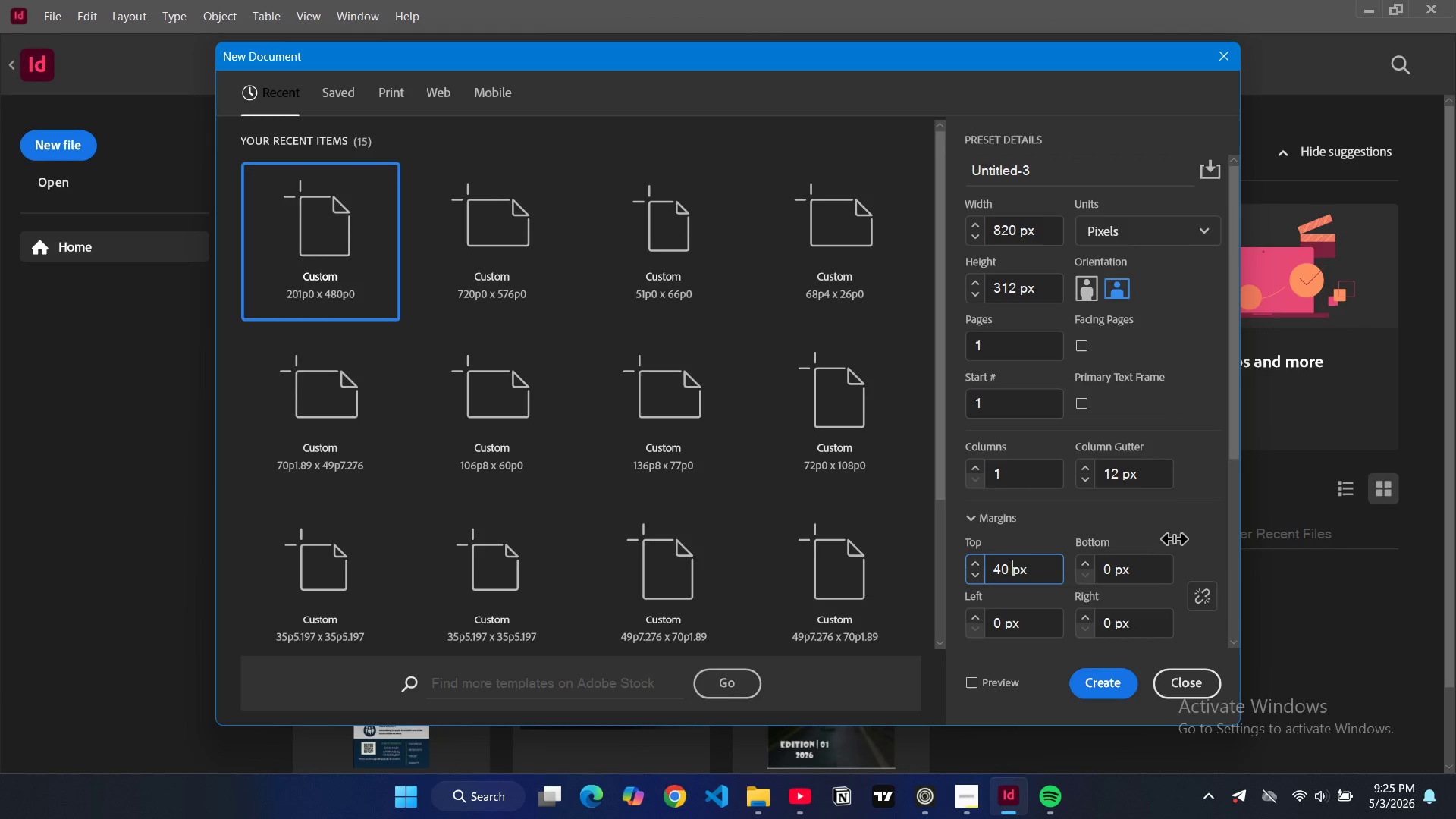 
key(ArrowRight)
 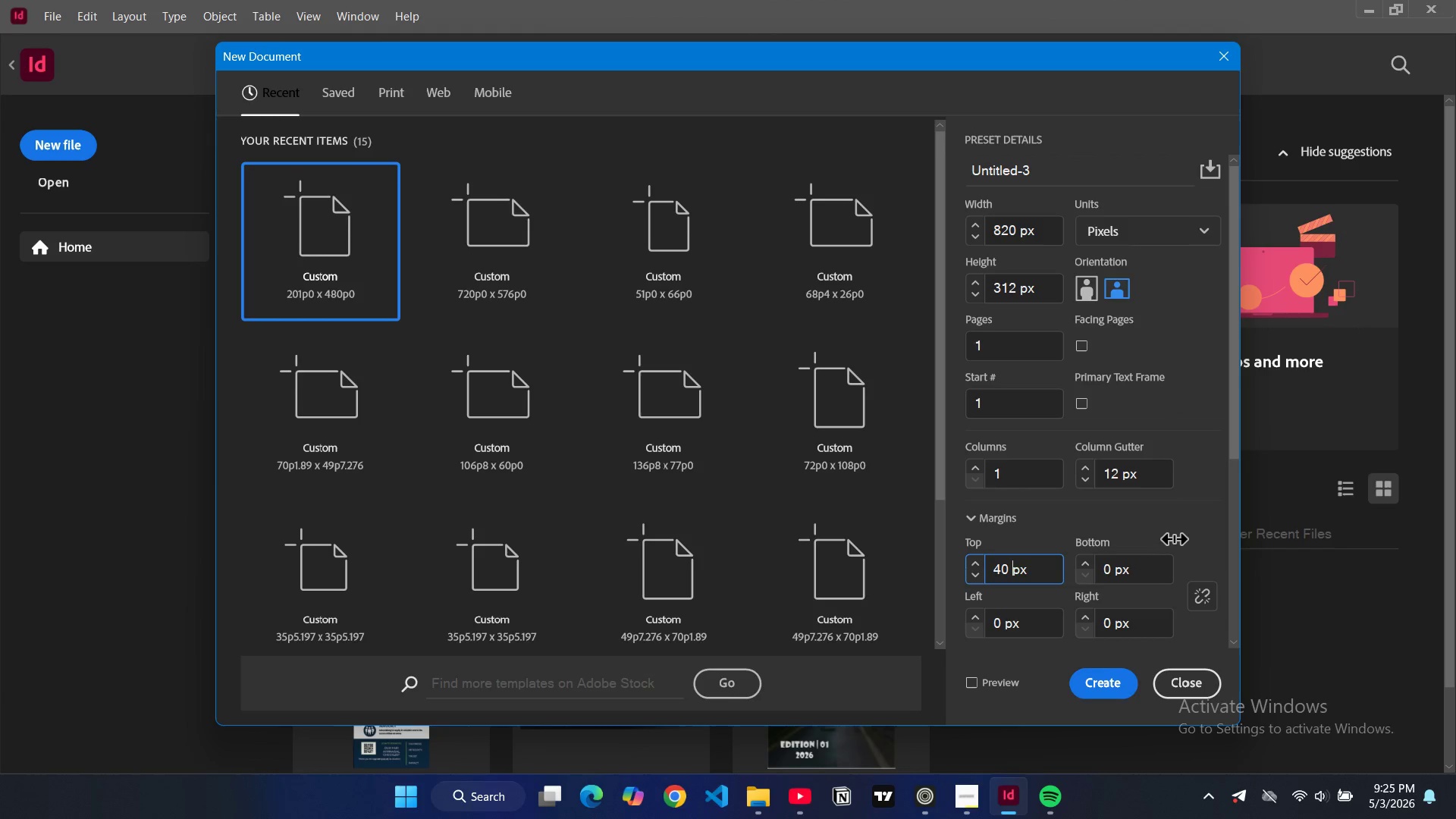 
key(ArrowRight)
 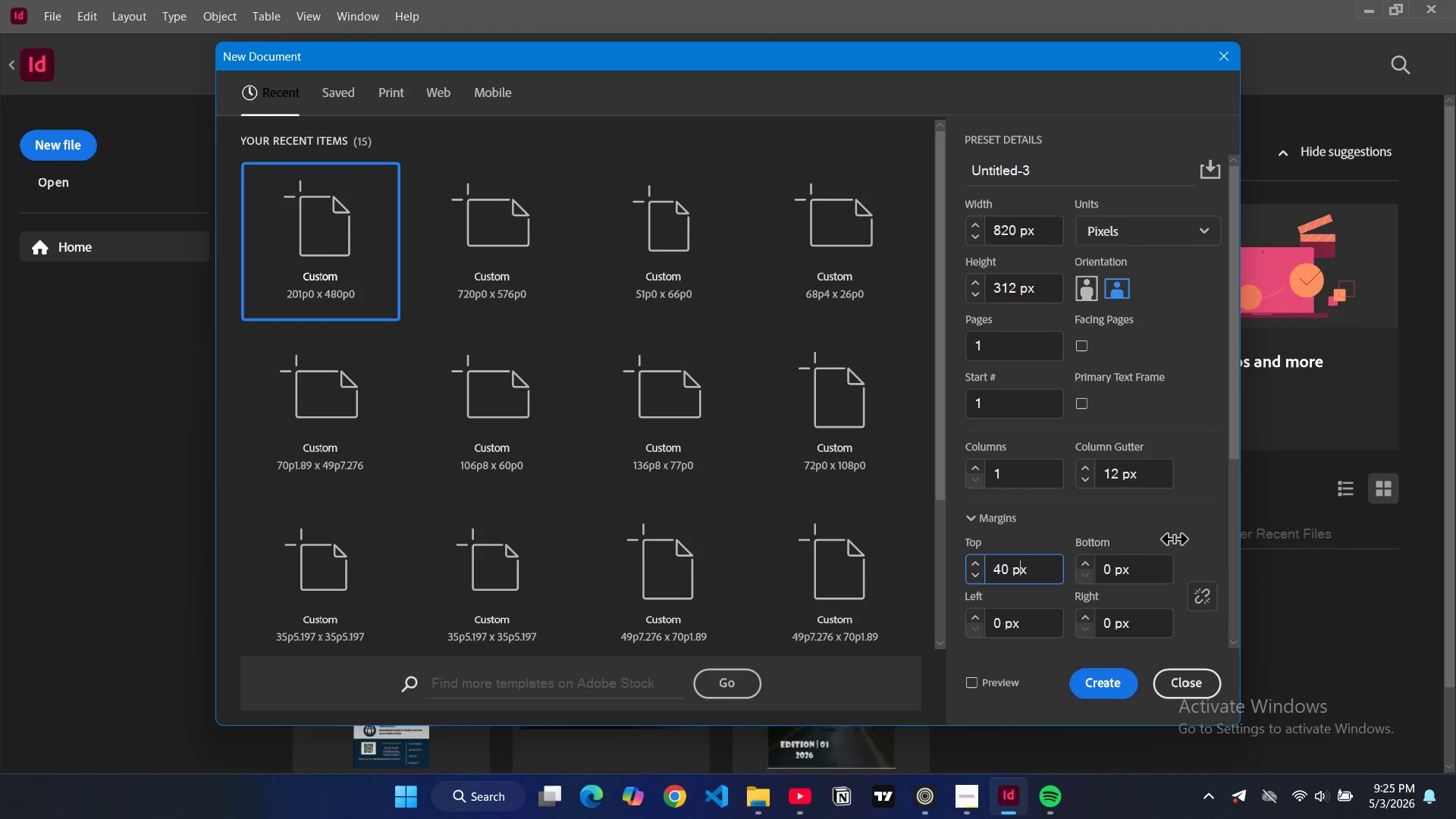 
key(ArrowRight)
 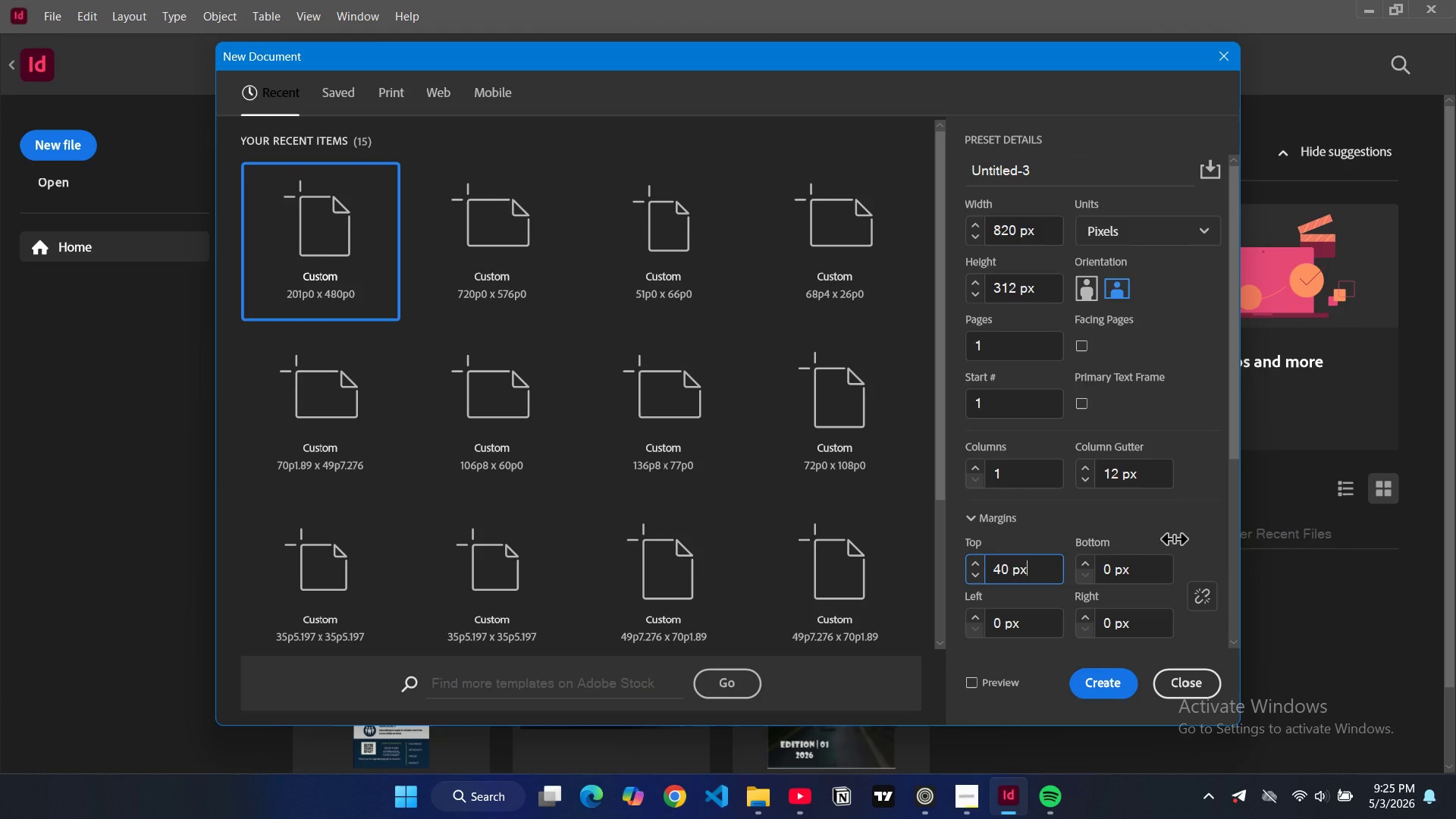 
key(ArrowRight)
 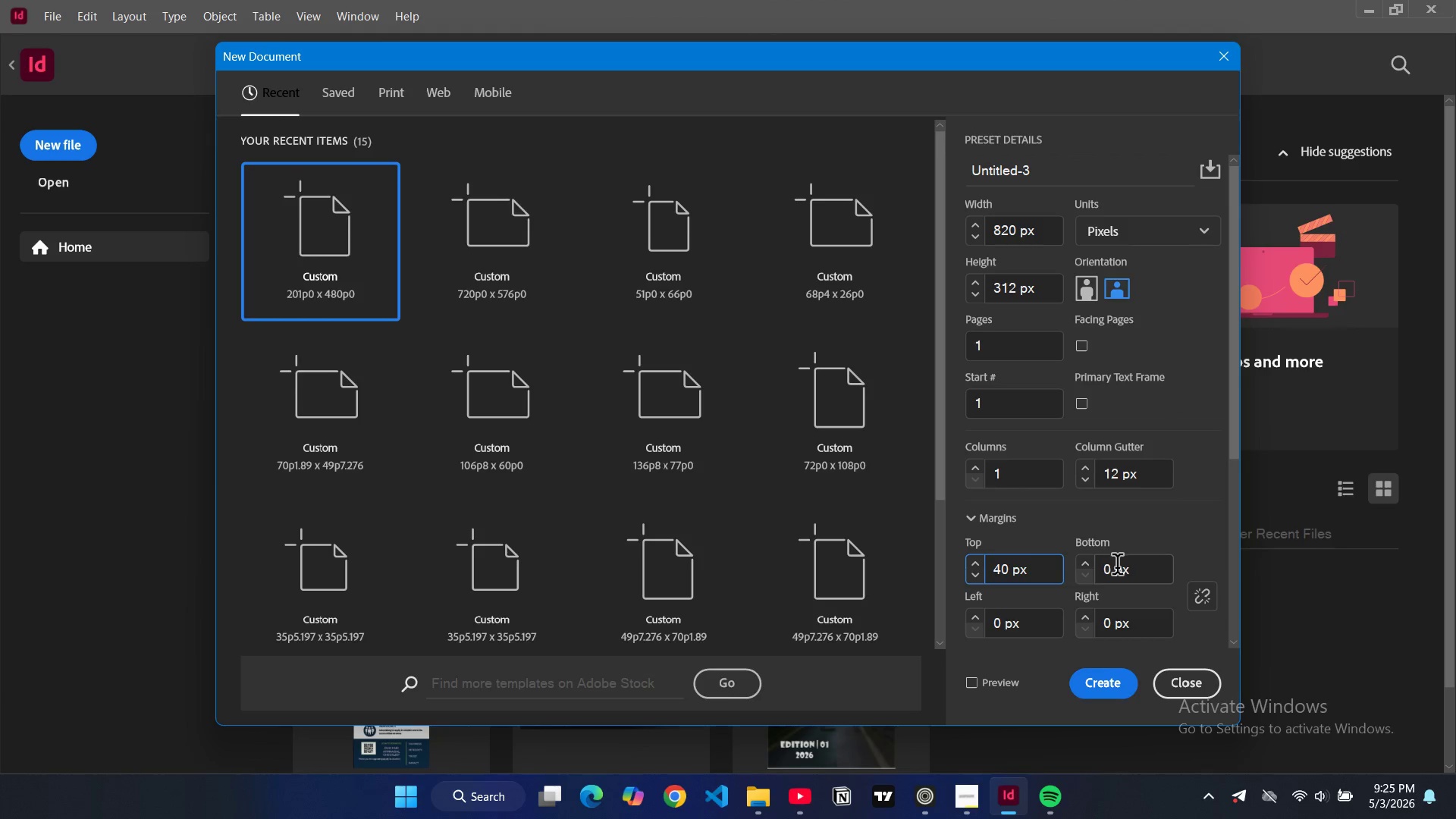 
left_click([1106, 573])
 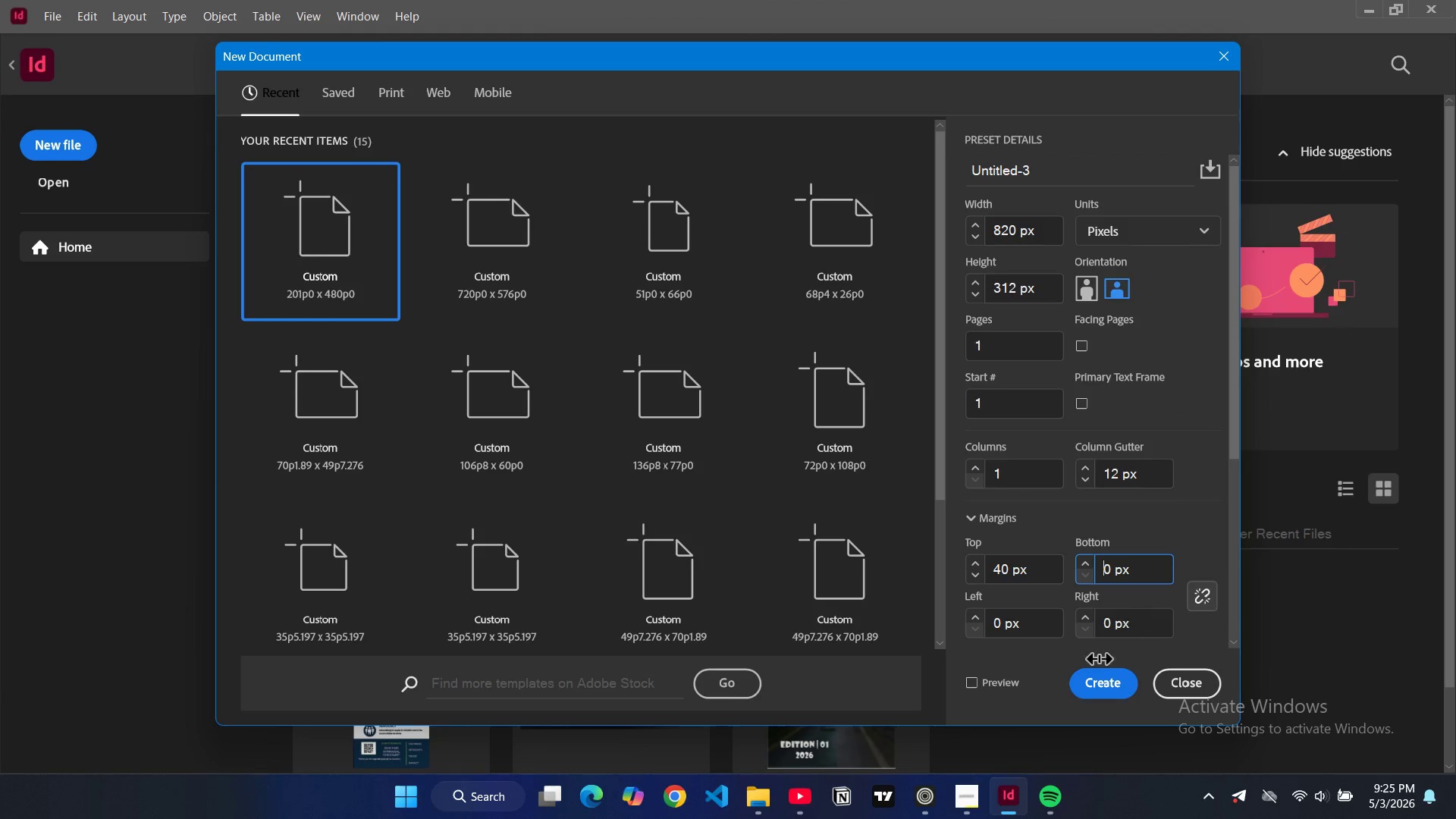 
key(4)
 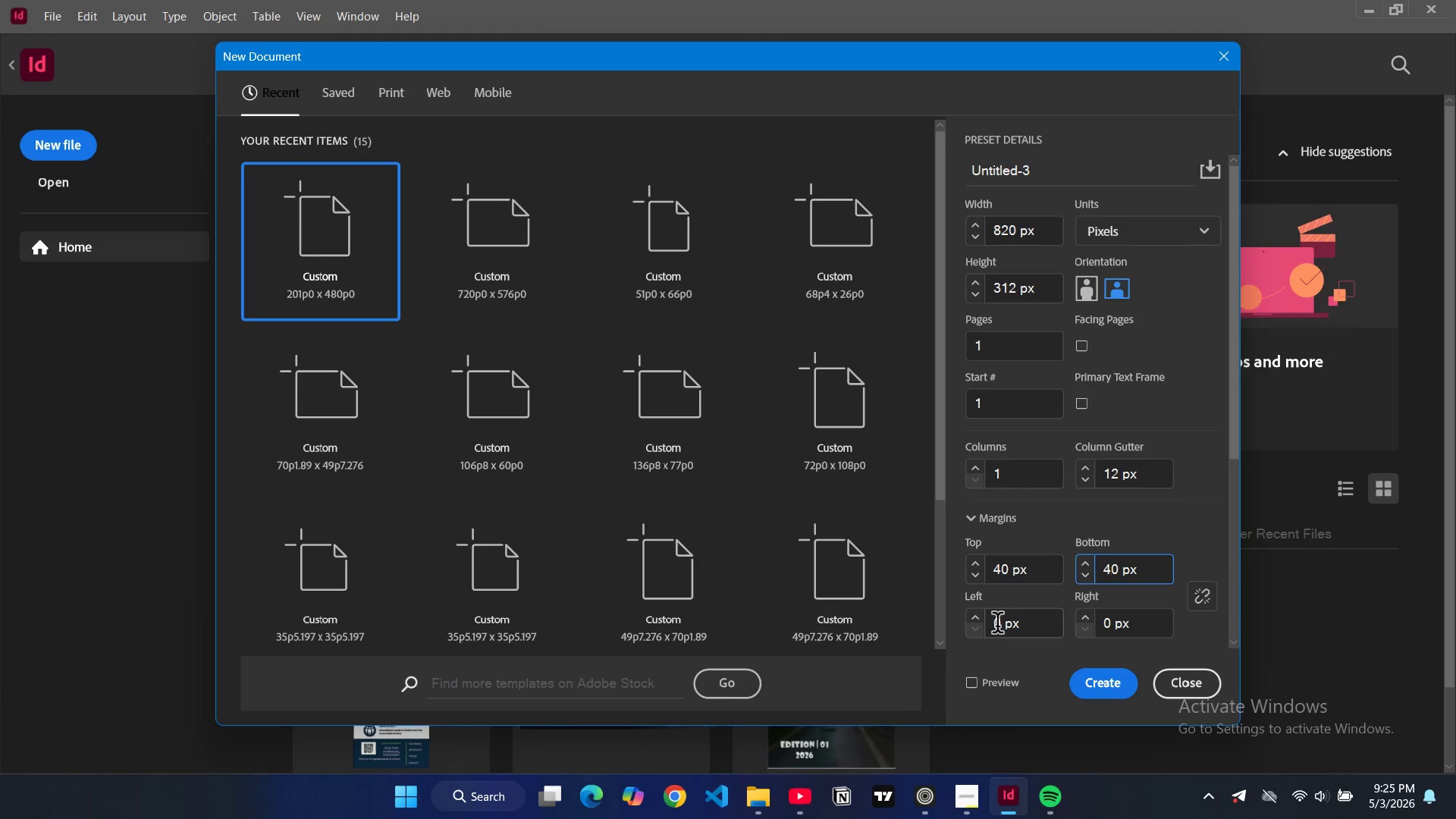 
left_click([997, 625])
 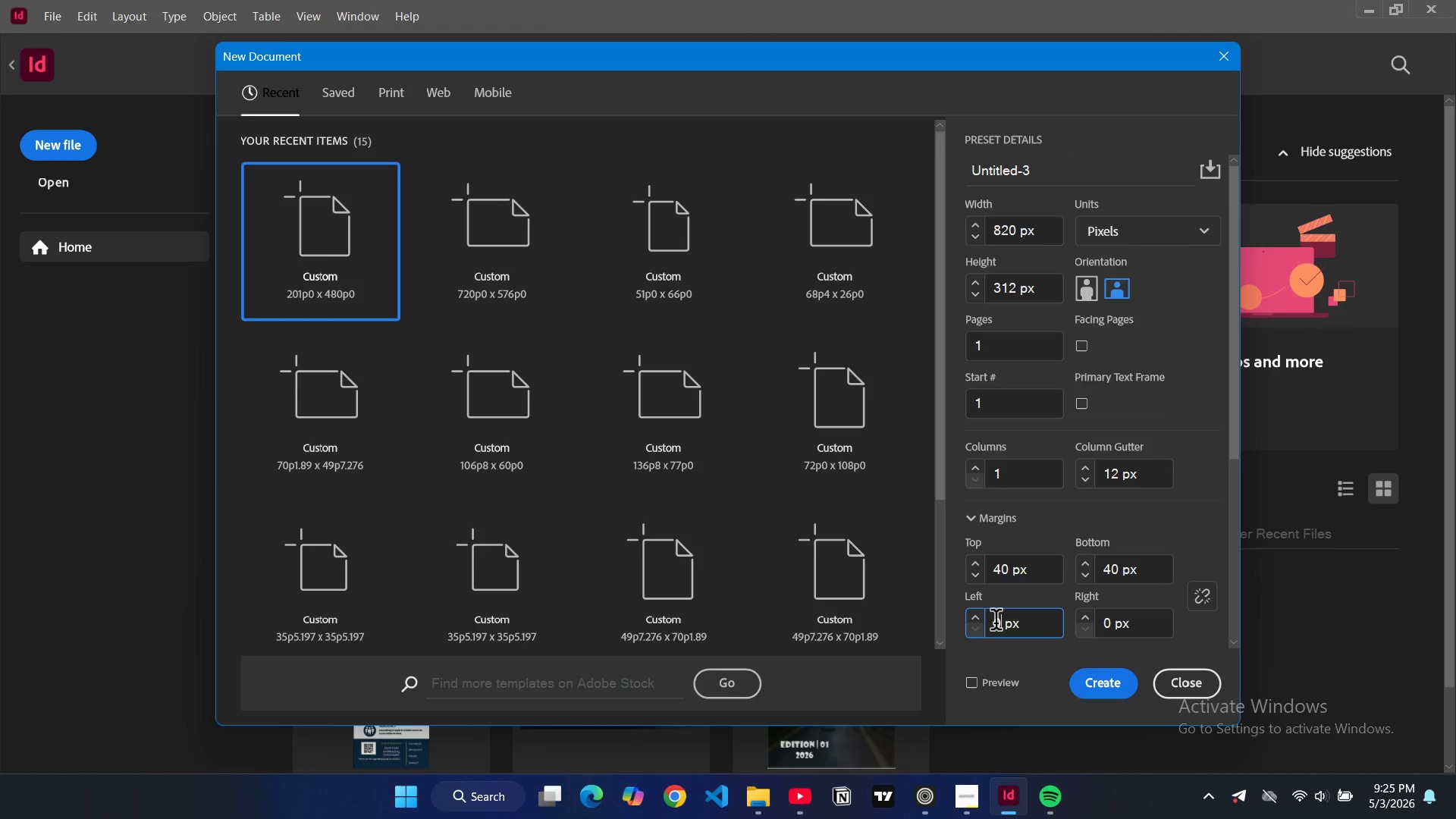 
left_click([995, 623])
 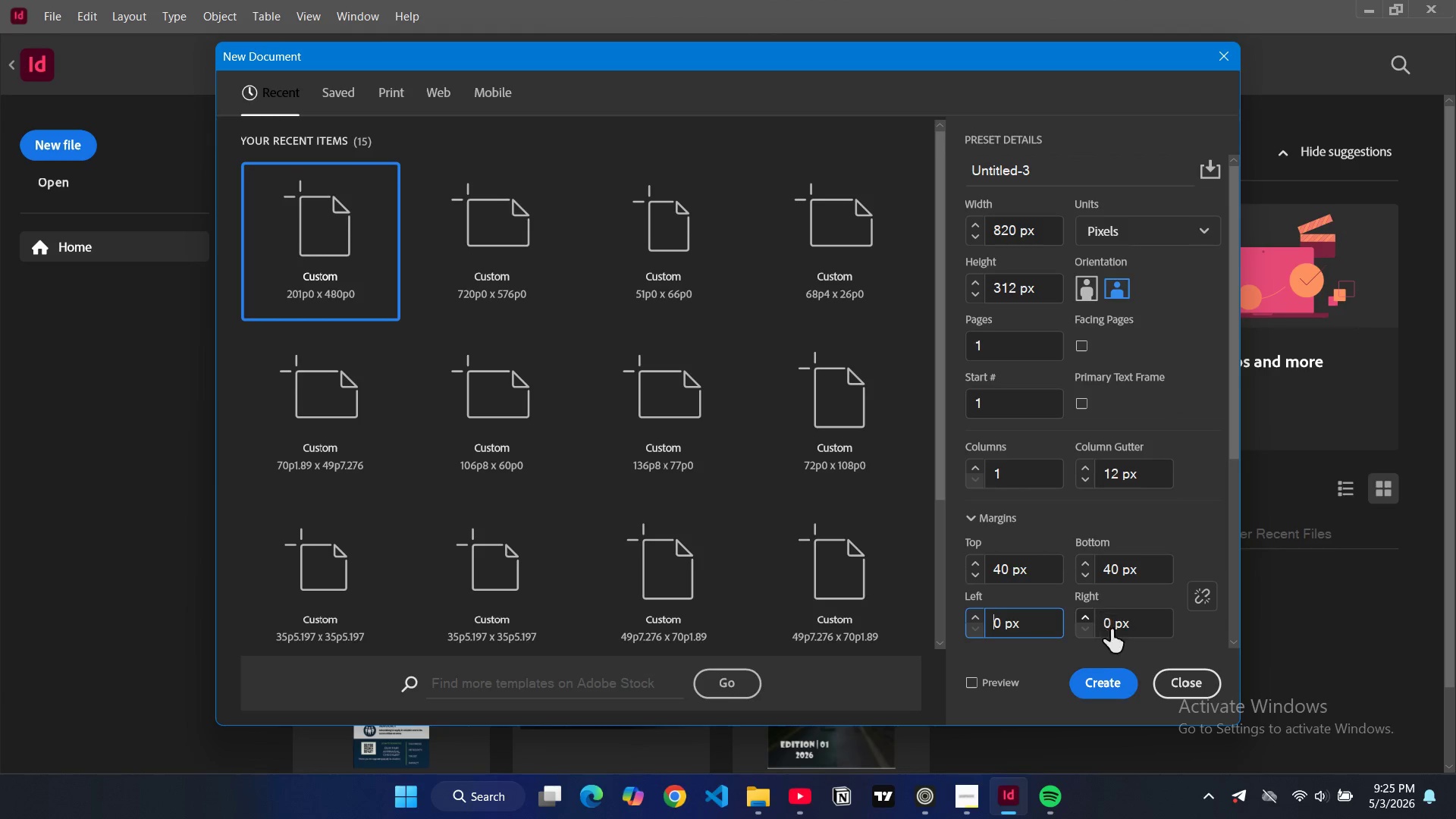 
key(9)
 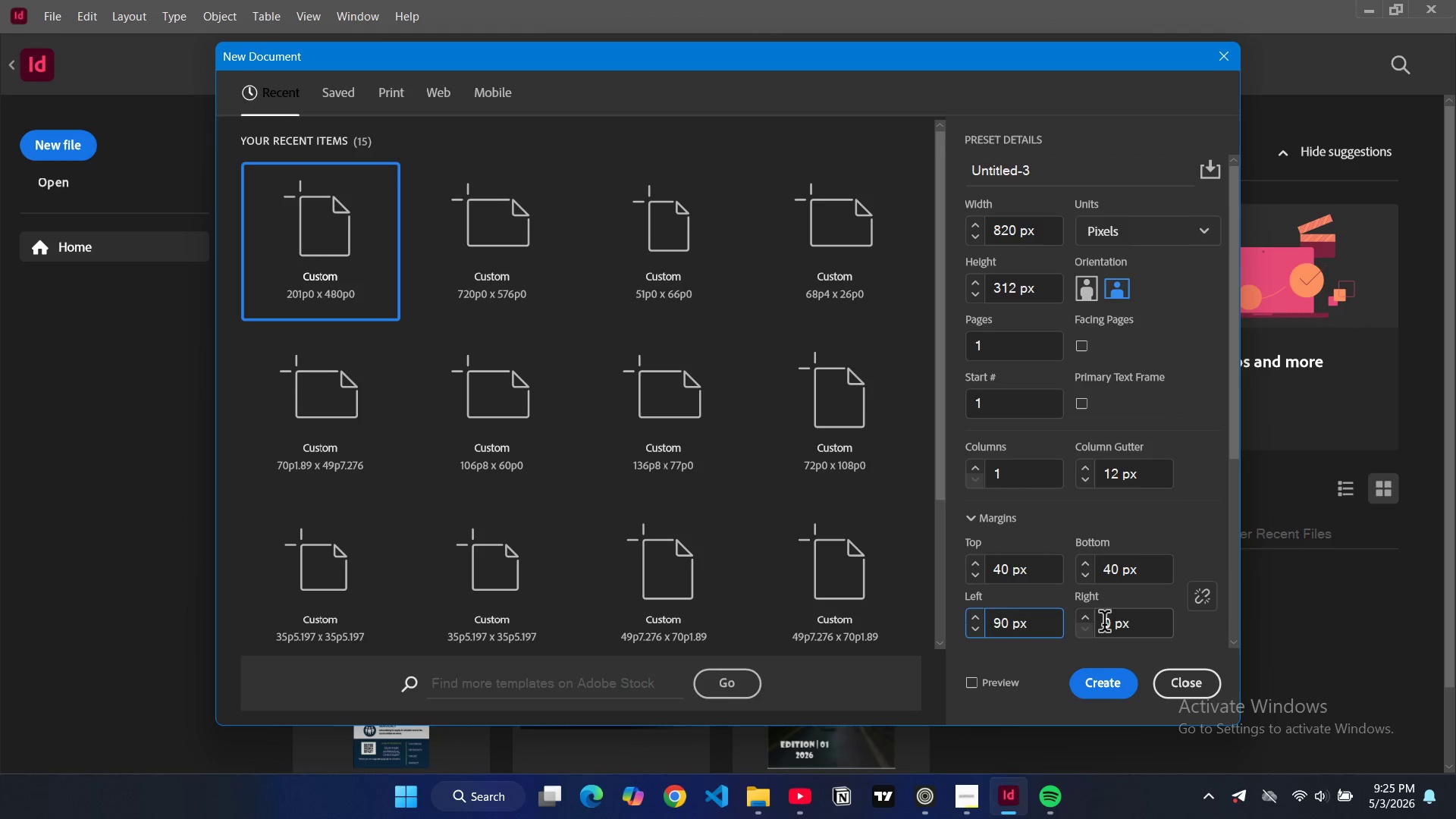 
left_click([1103, 624])
 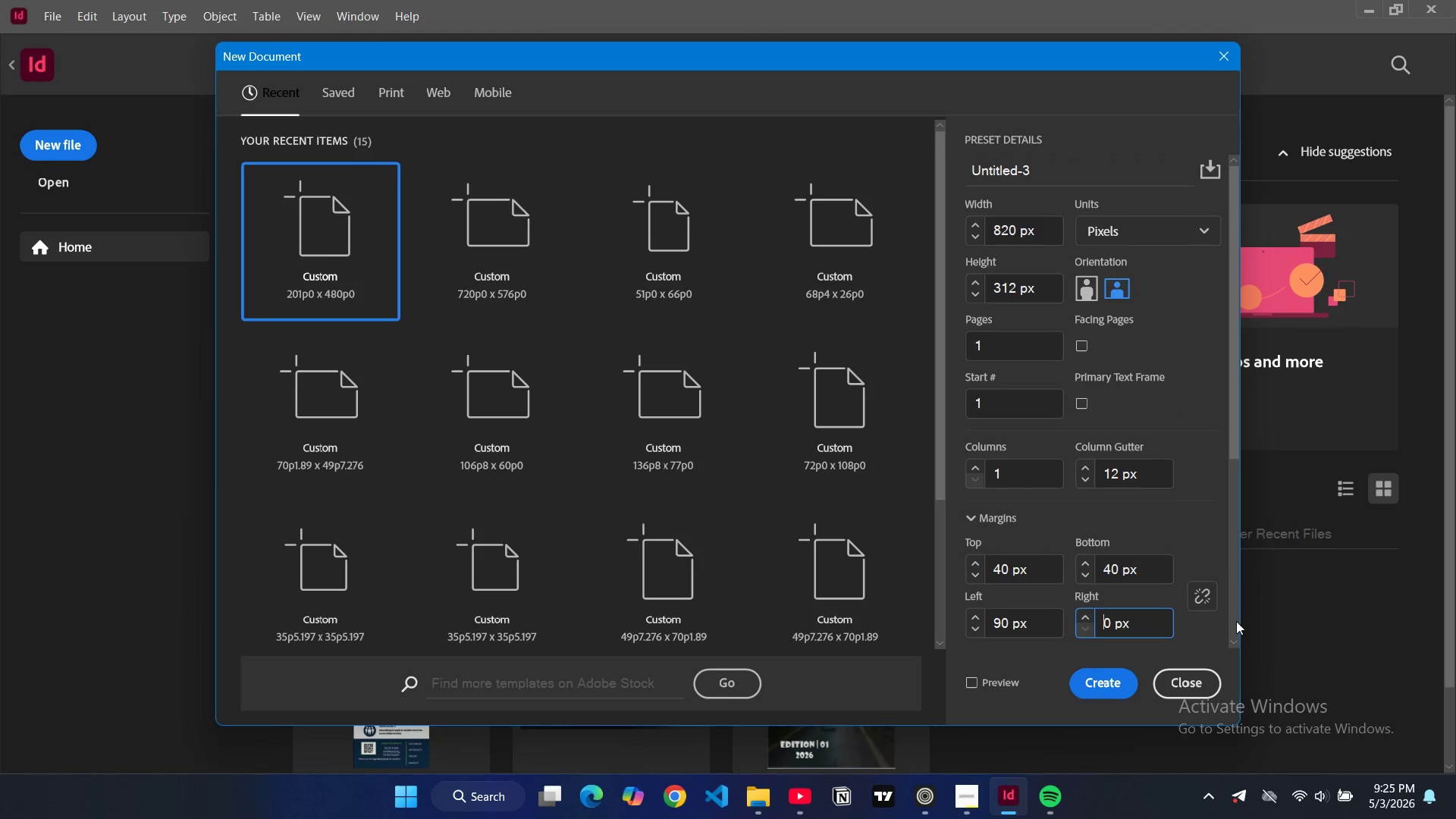 
key(9)
 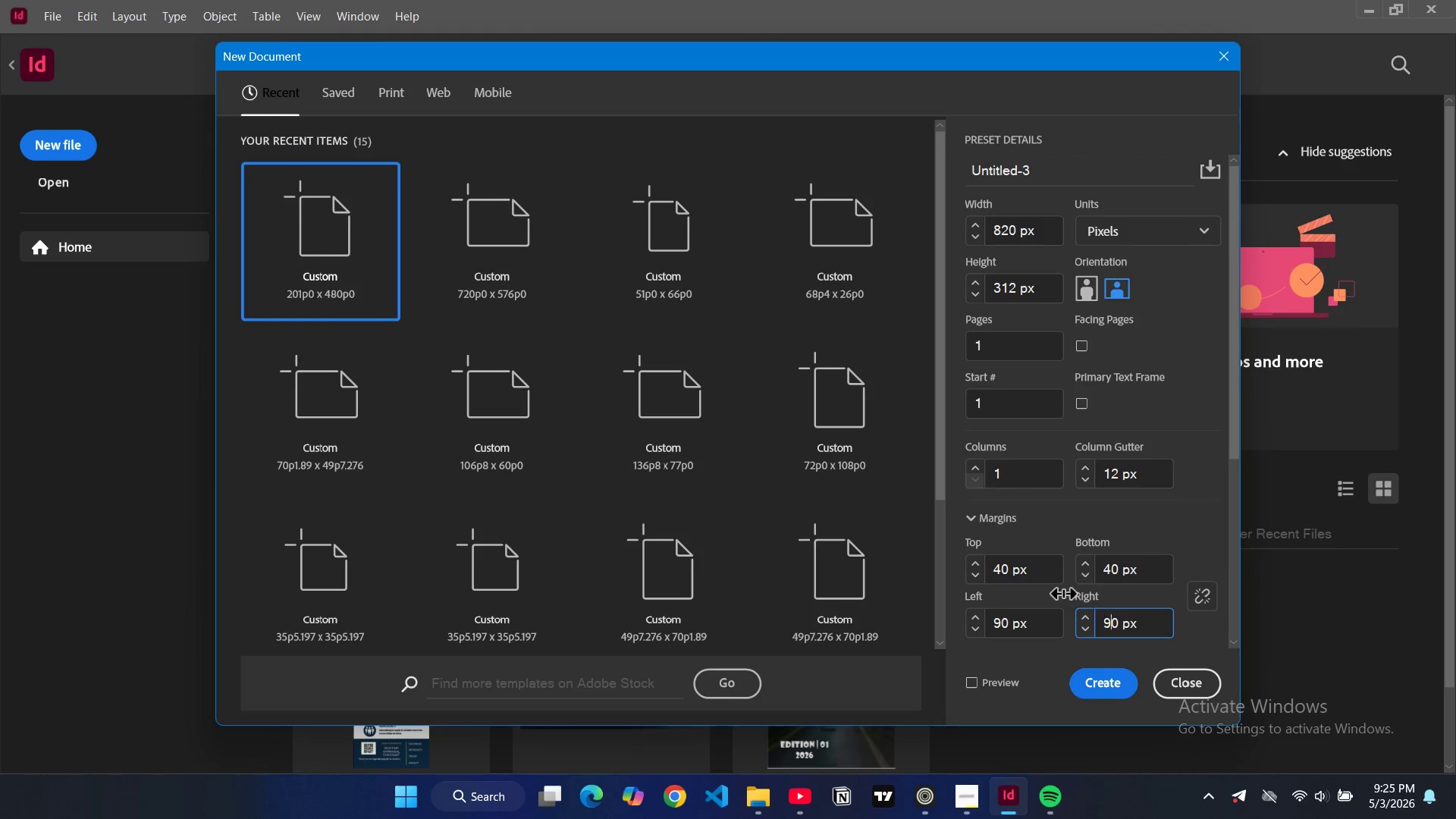 
scroll: coordinate [1062, 589], scroll_direction: down, amount: 4.0
 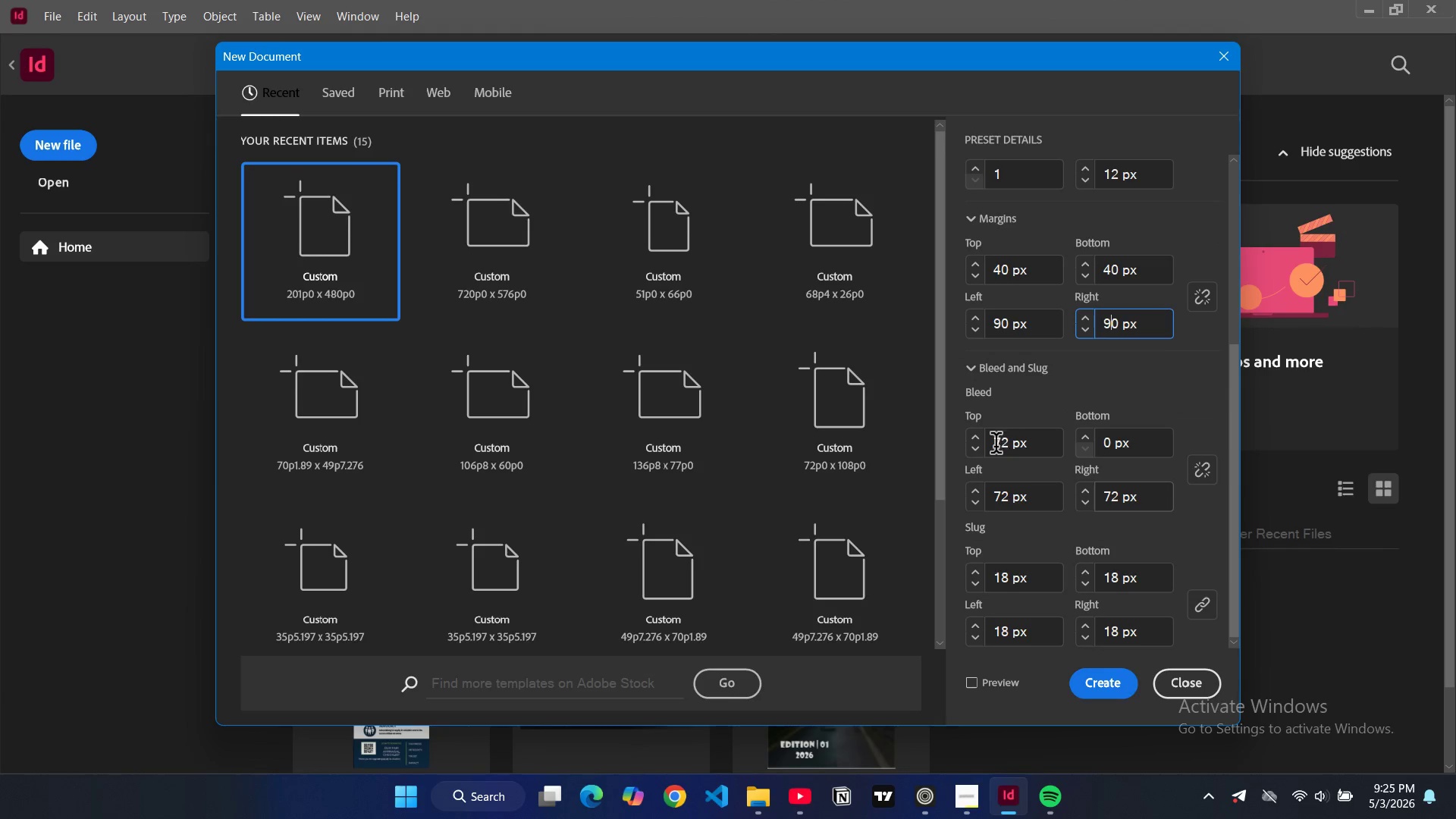 
double_click([1003, 450])
 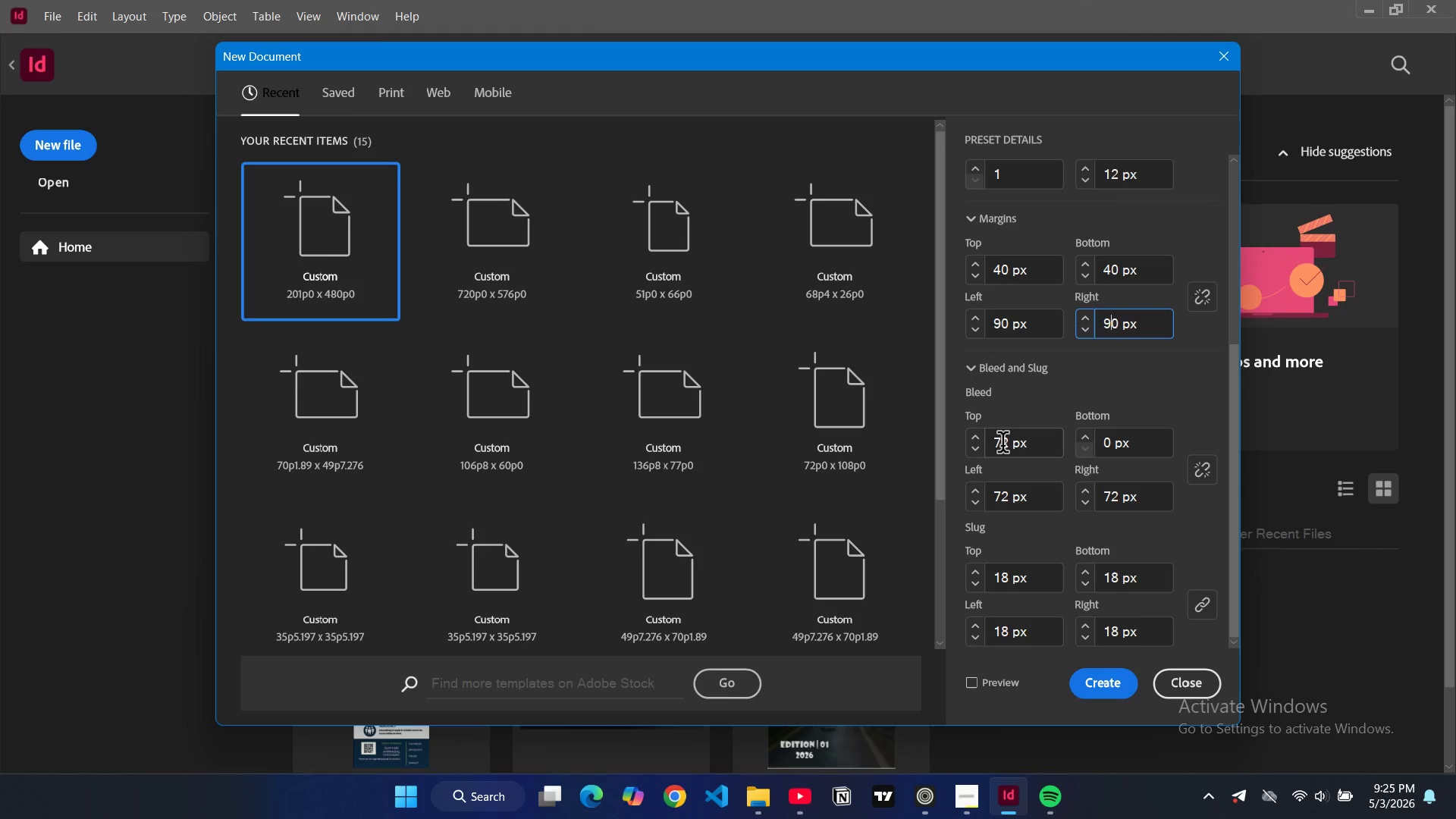 
double_click([1003, 445])
 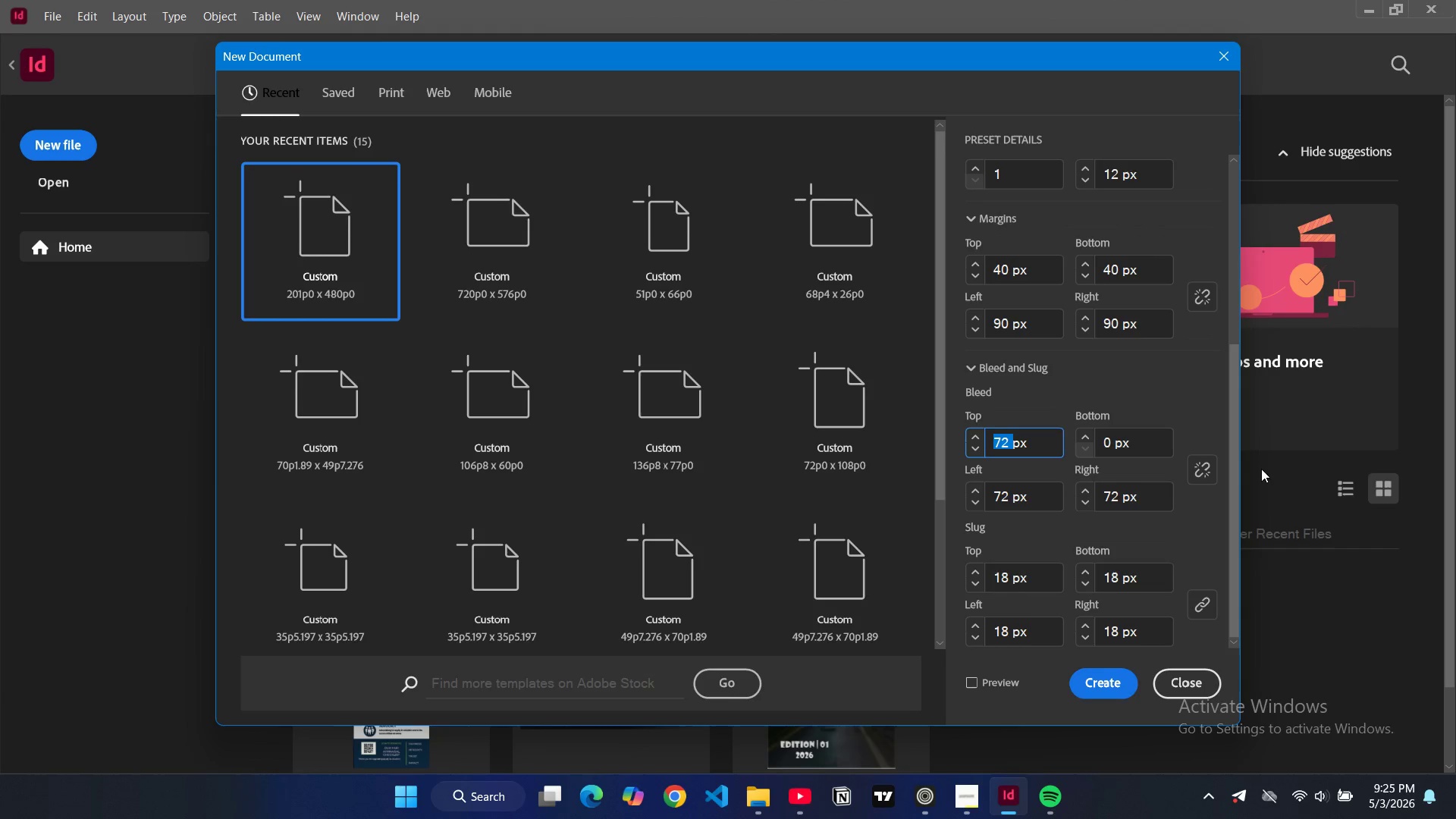 
left_click([1198, 468])
 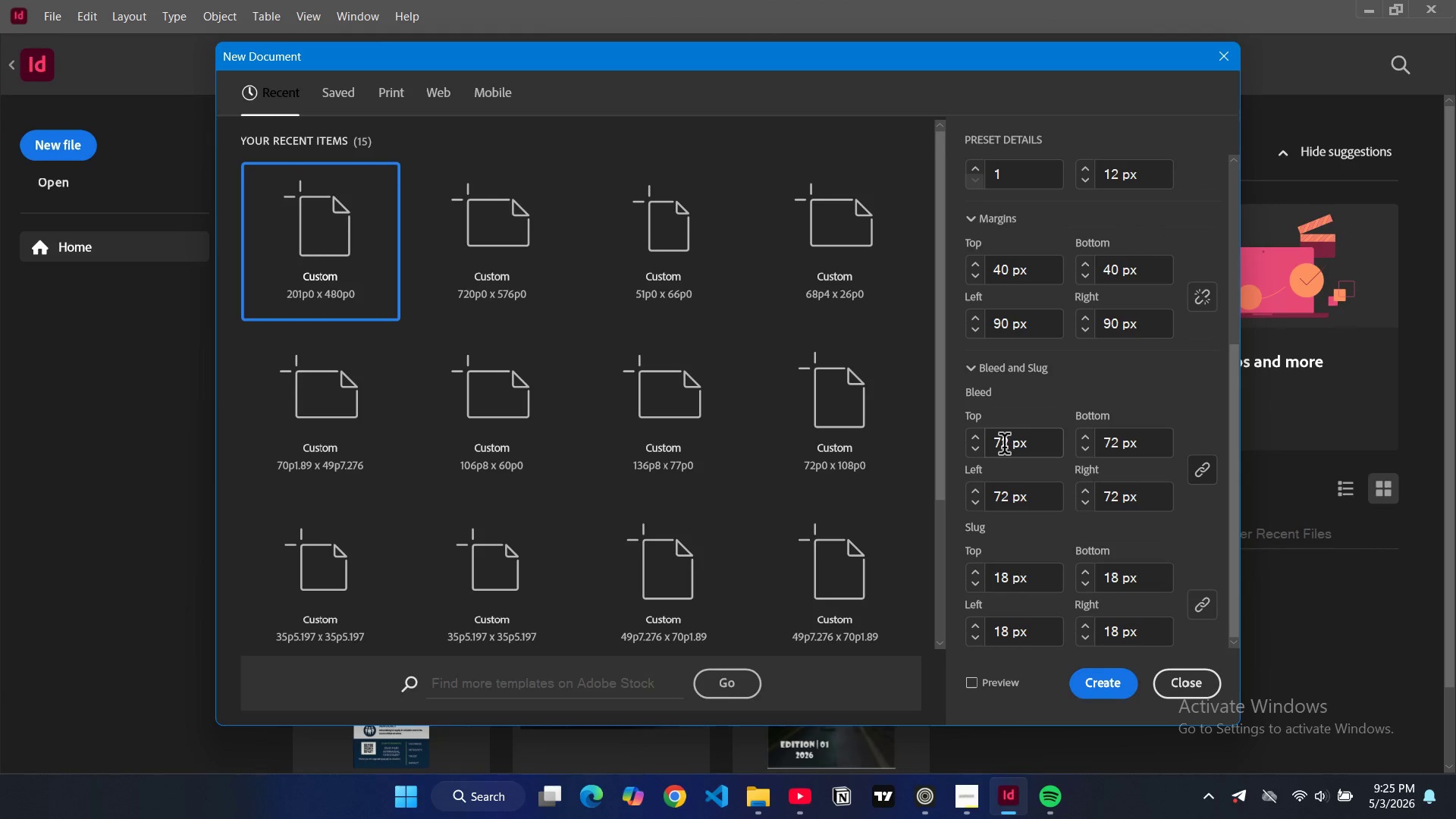 
double_click([1004, 447])
 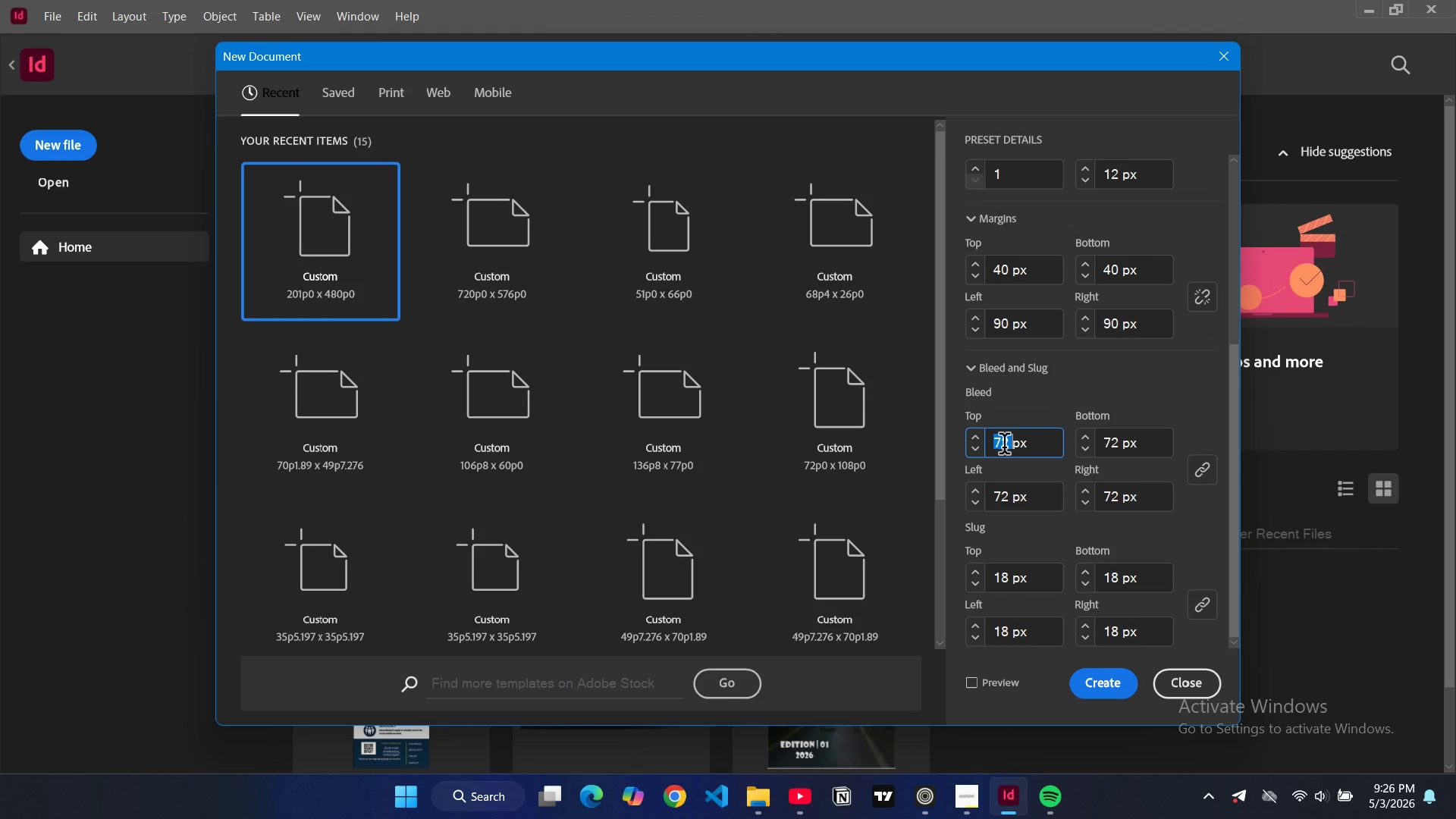 
key(0)
 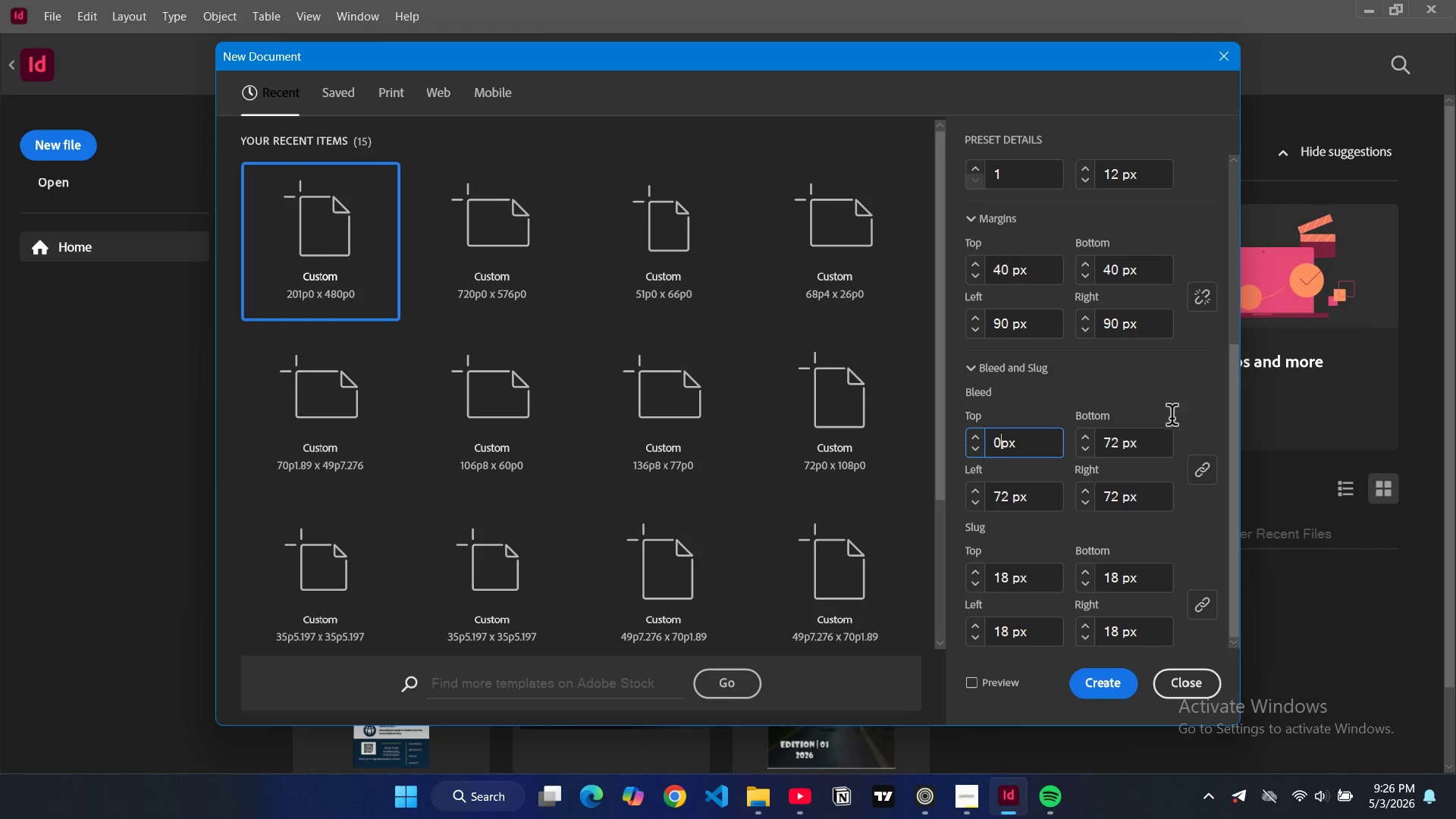 
left_click([1176, 415])
 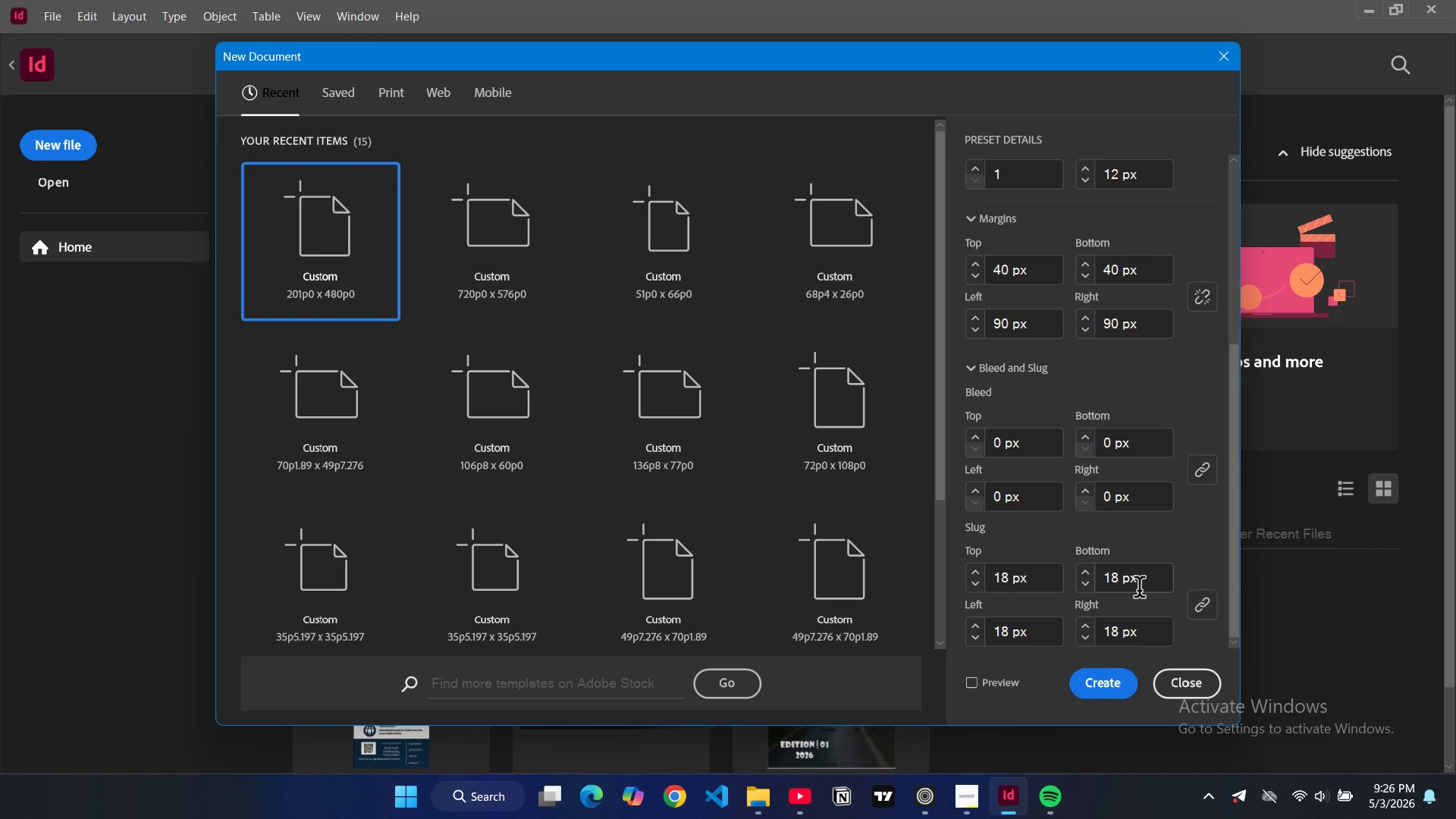 
wait(7.03)
 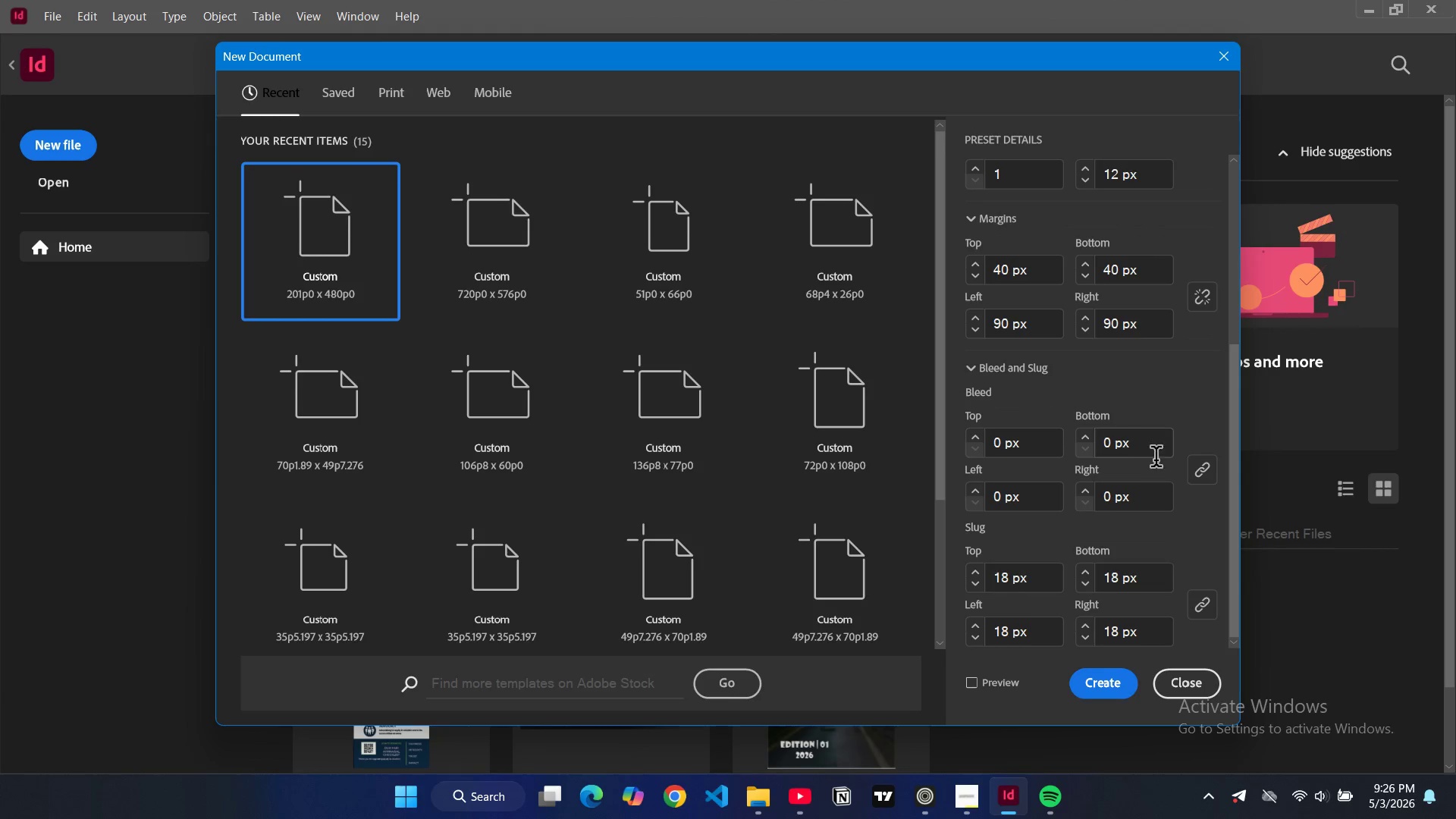 
left_click([1113, 679])
 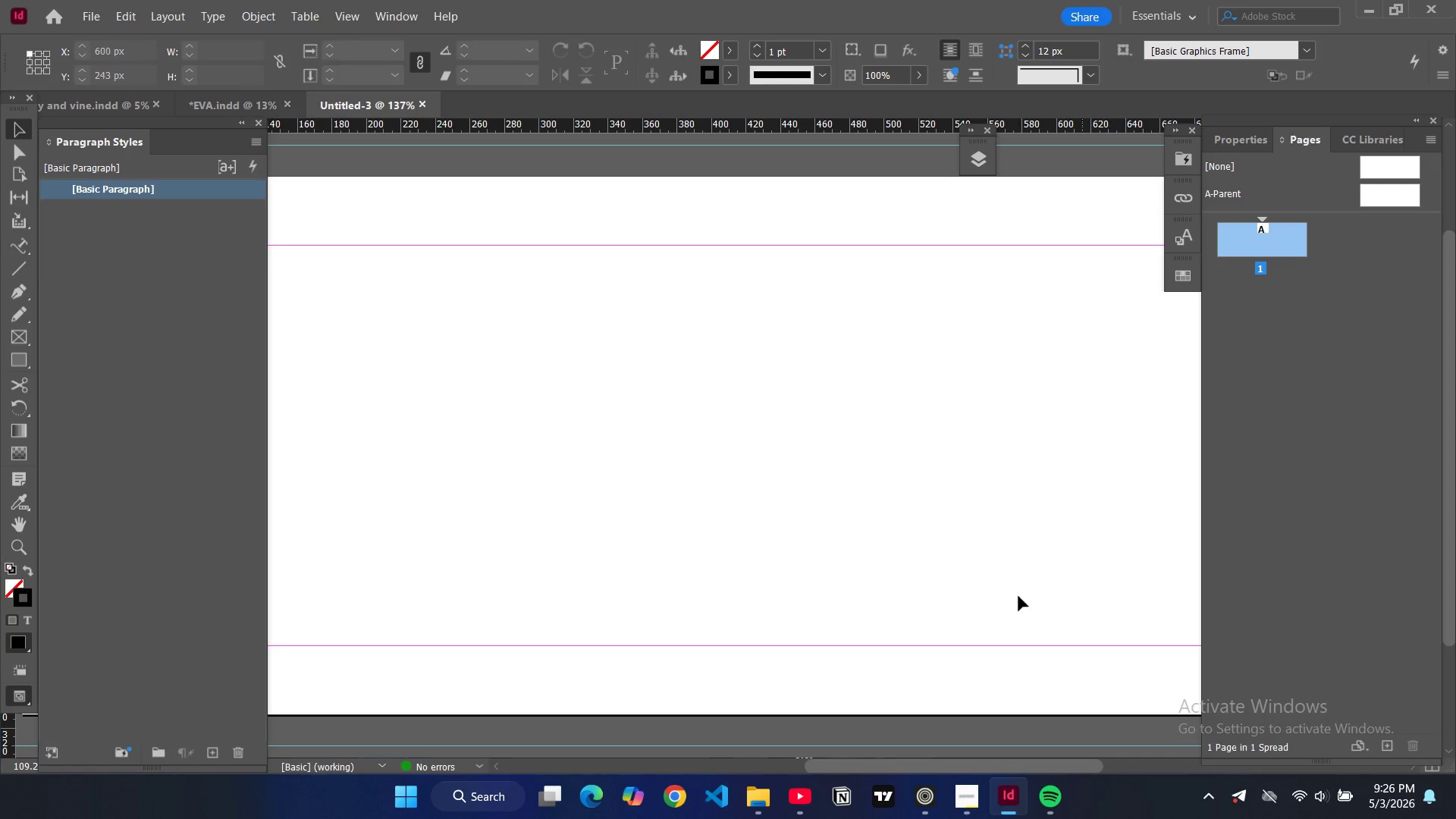 
wait(6.22)
 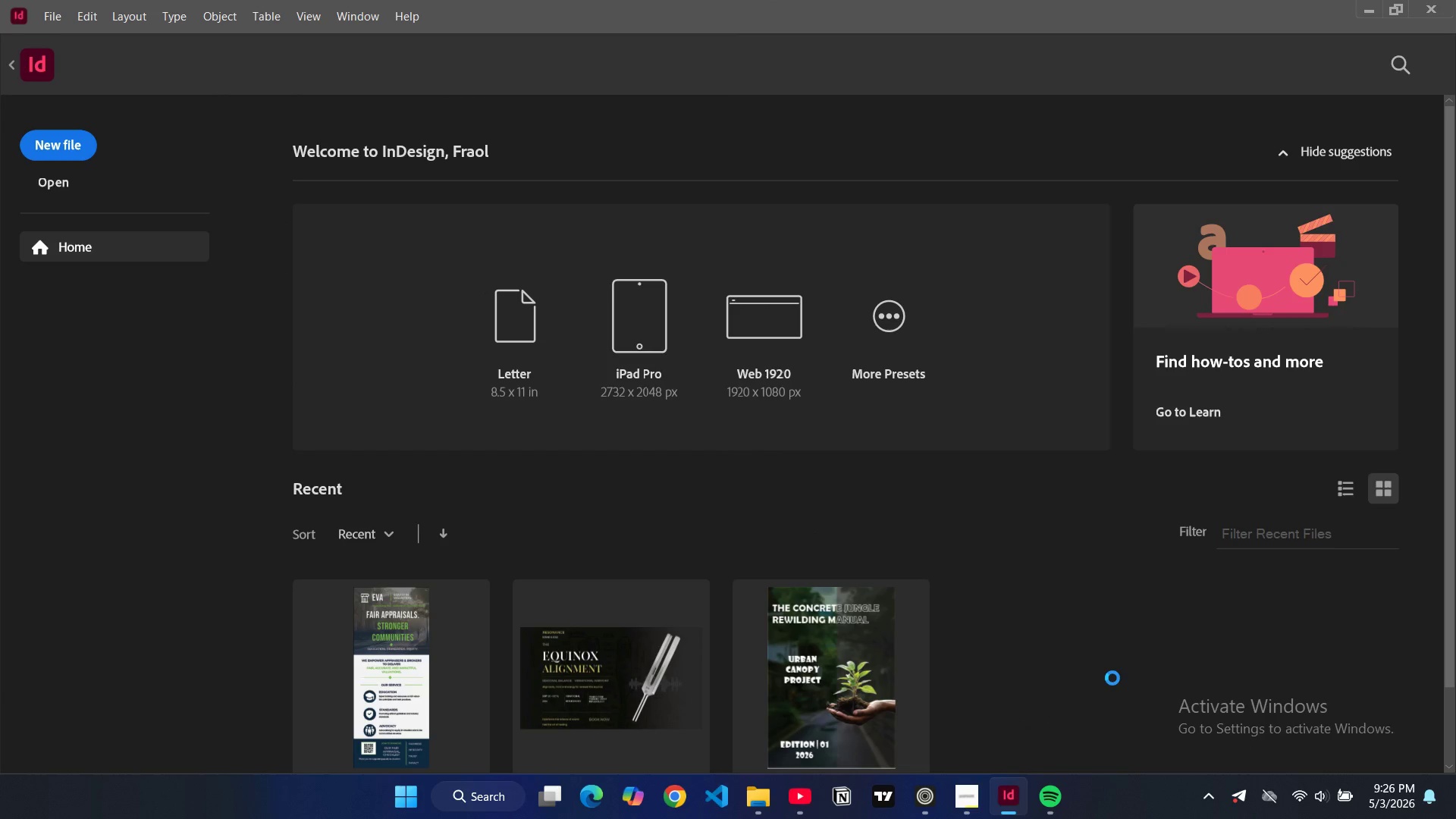 
left_click([1232, 132])
 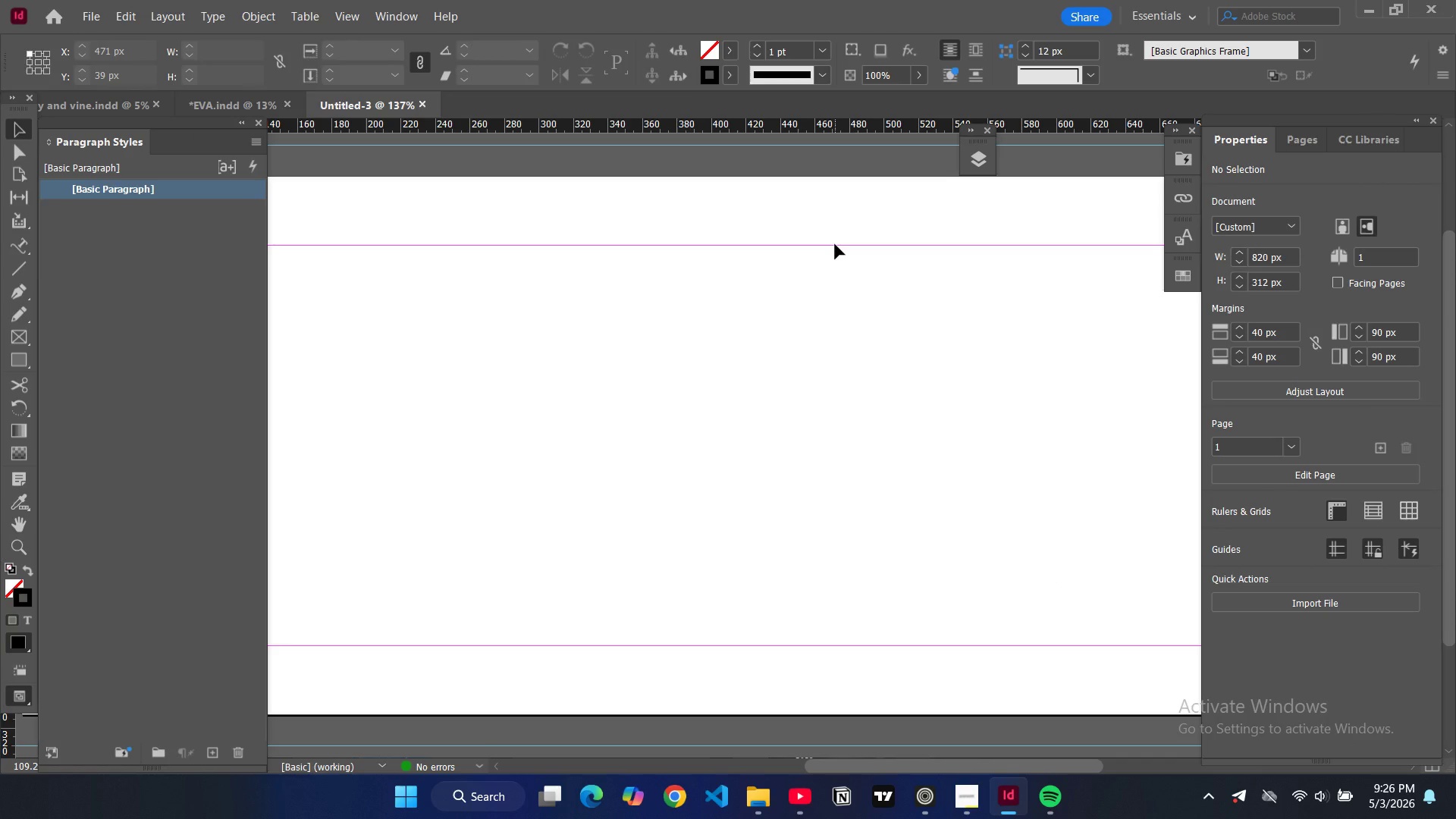 
key(Control+Minus)
 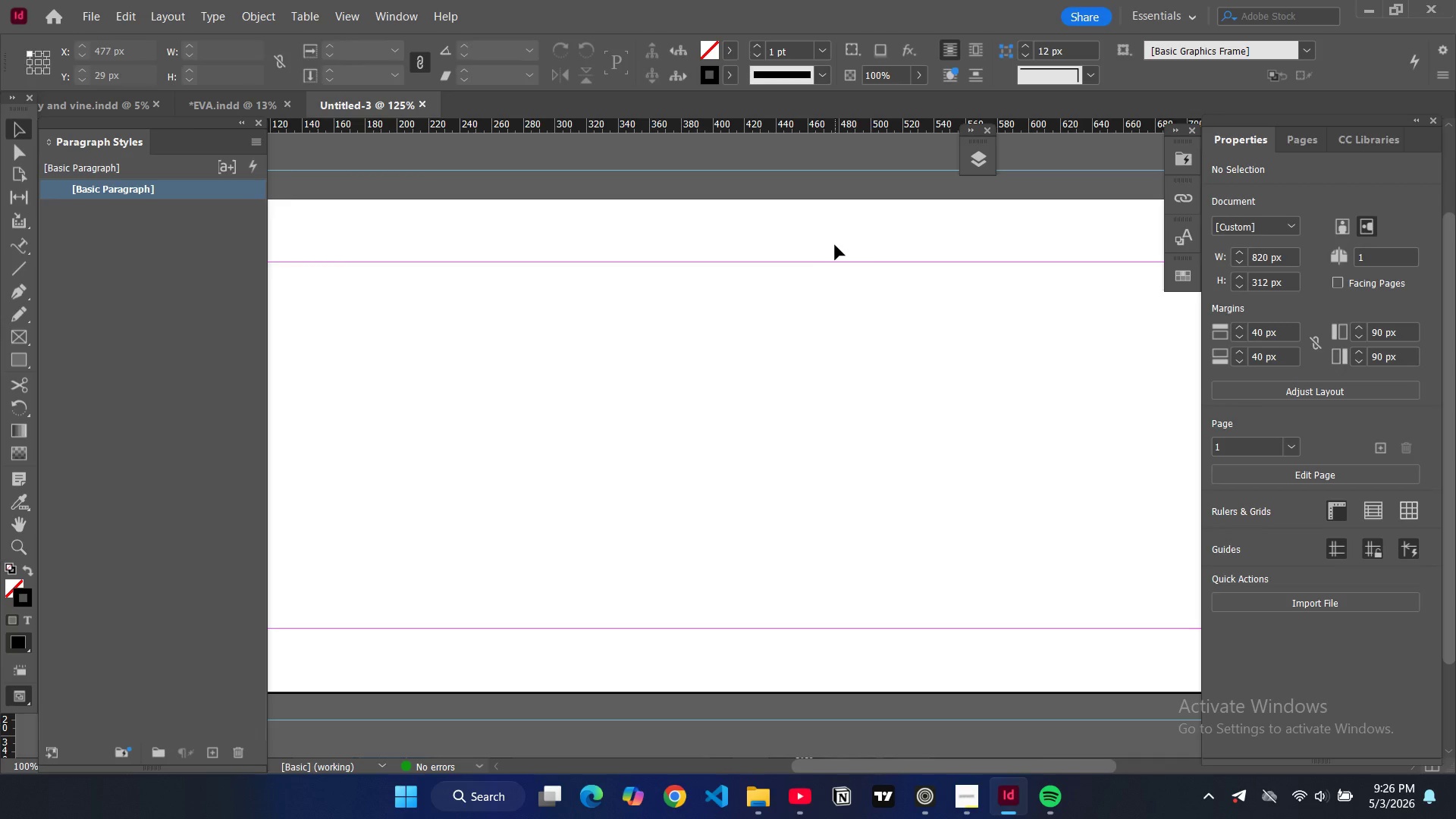 
key(Control+ControlRight)
 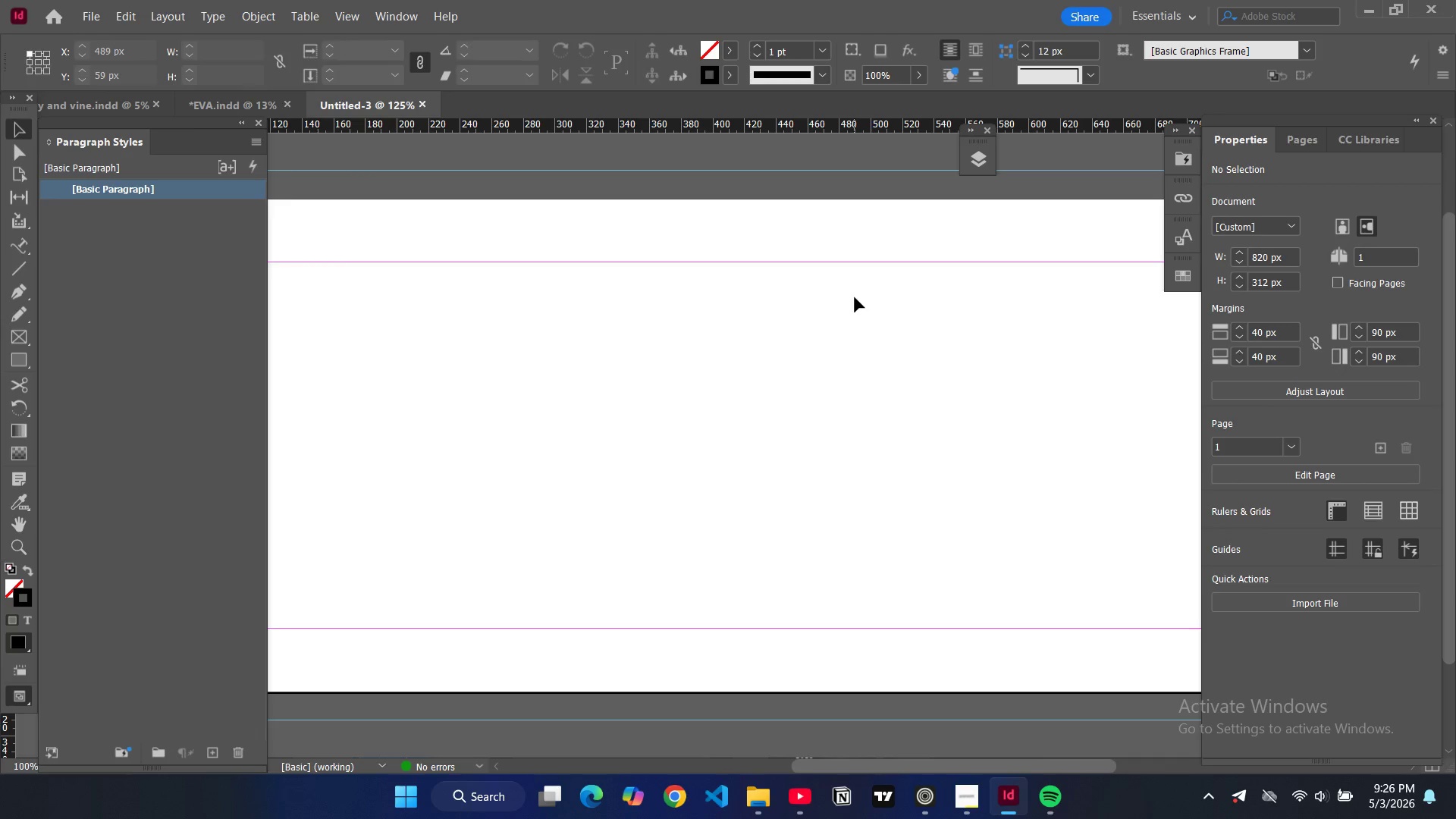 
key(Control+Minus)
 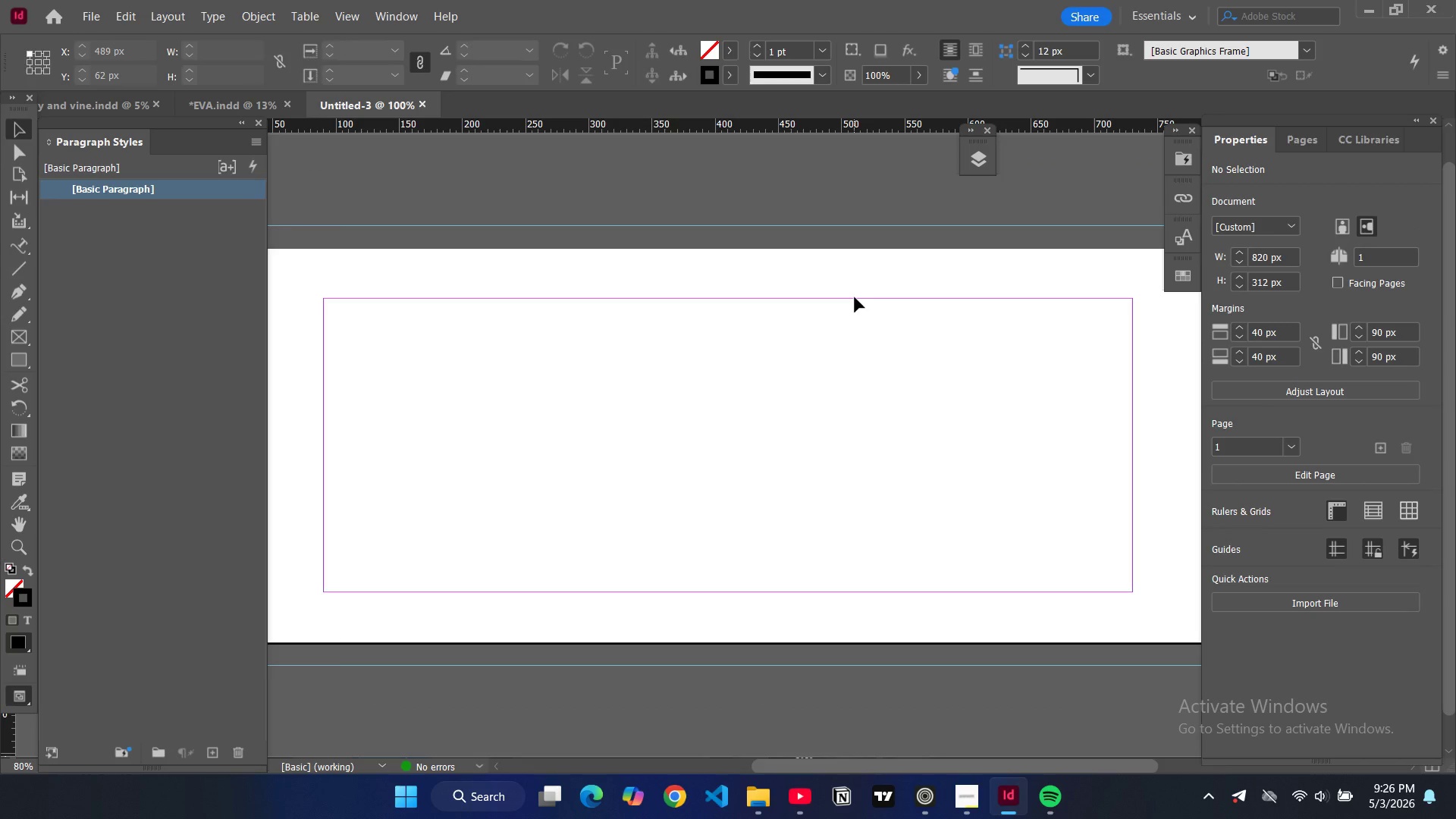 
key(Control+Minus)
 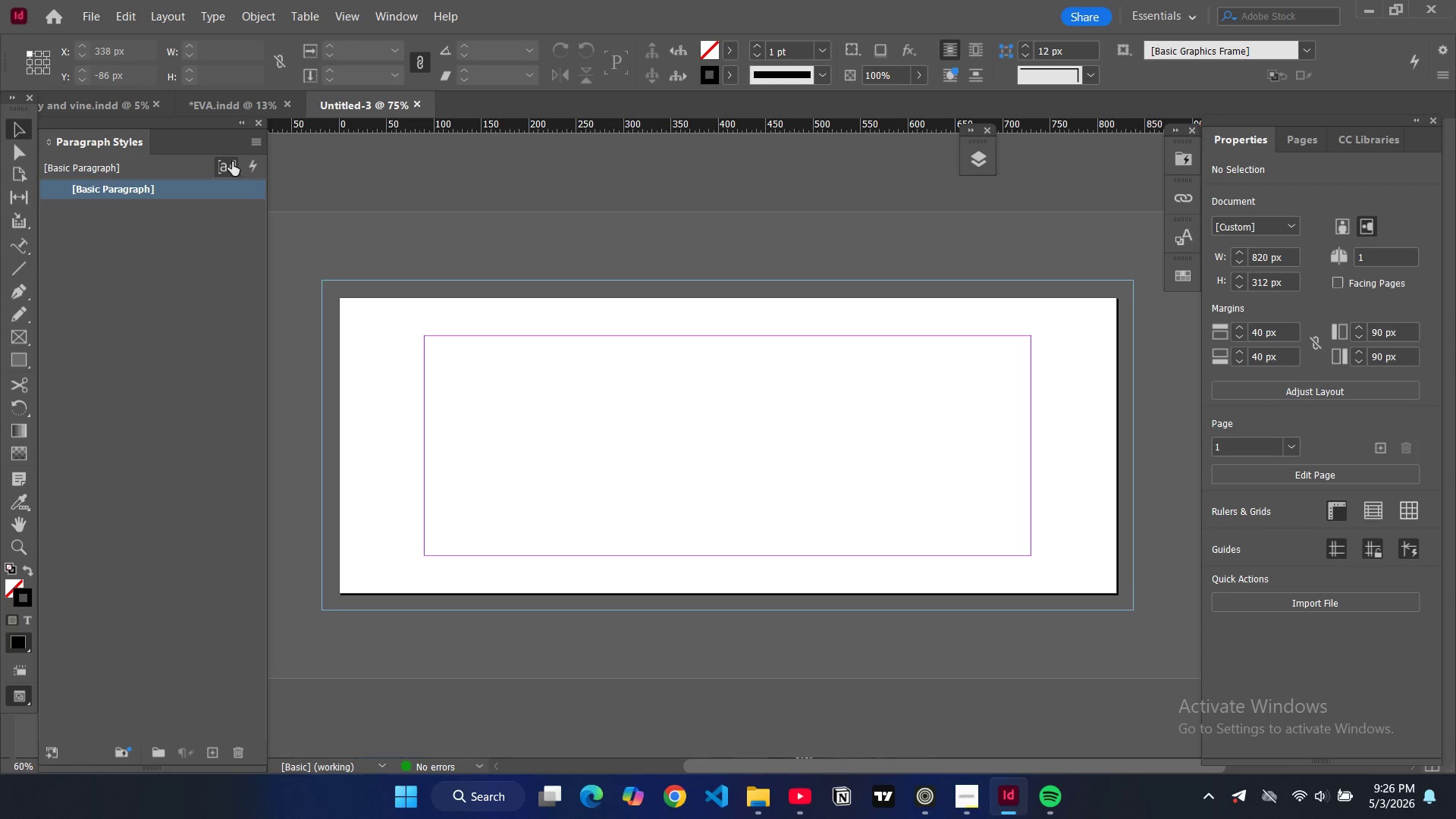 
left_click([241, 121])
 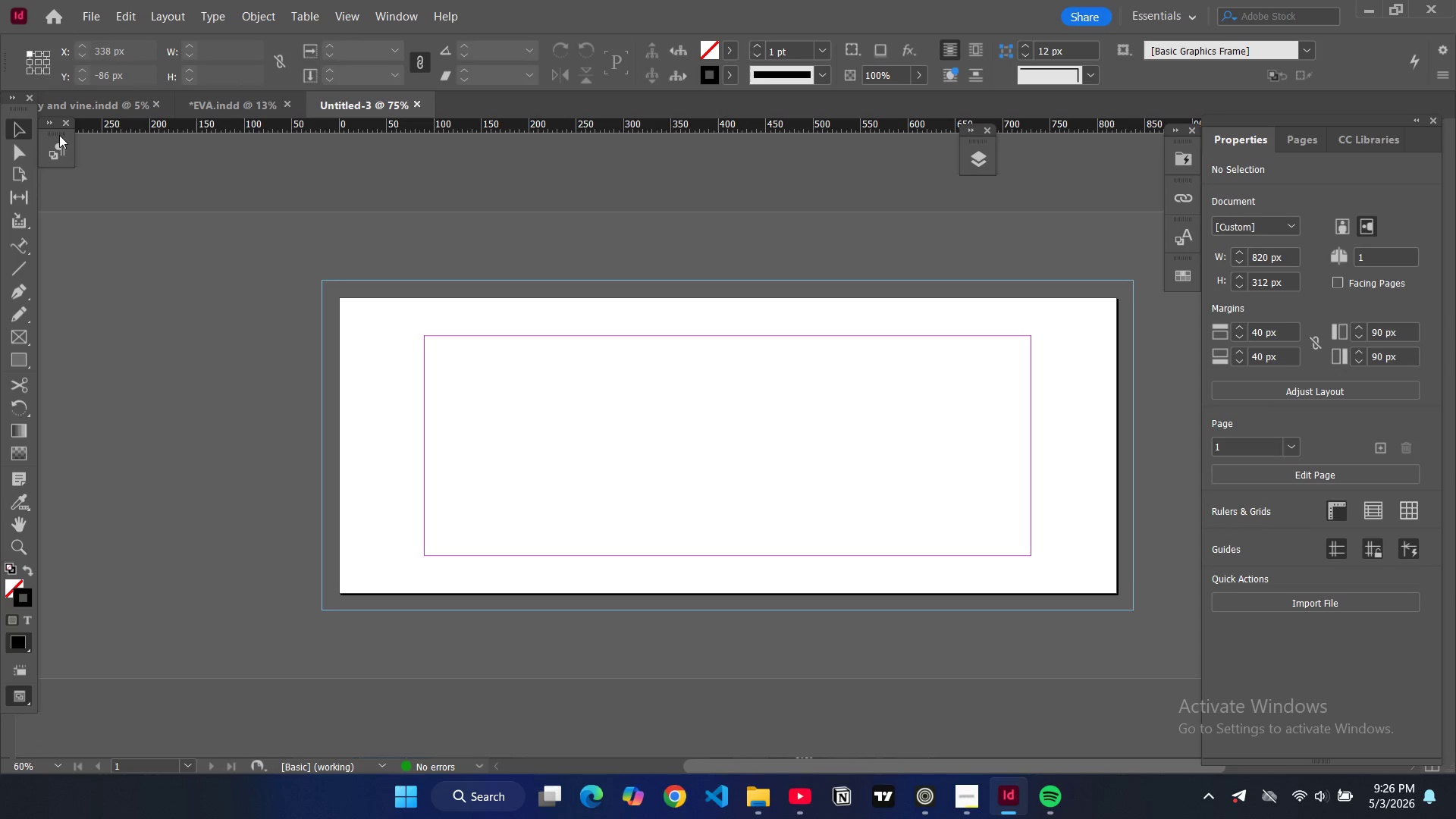 
left_click_drag(start_coordinate=[59, 135], to_coordinate=[1192, 300])
 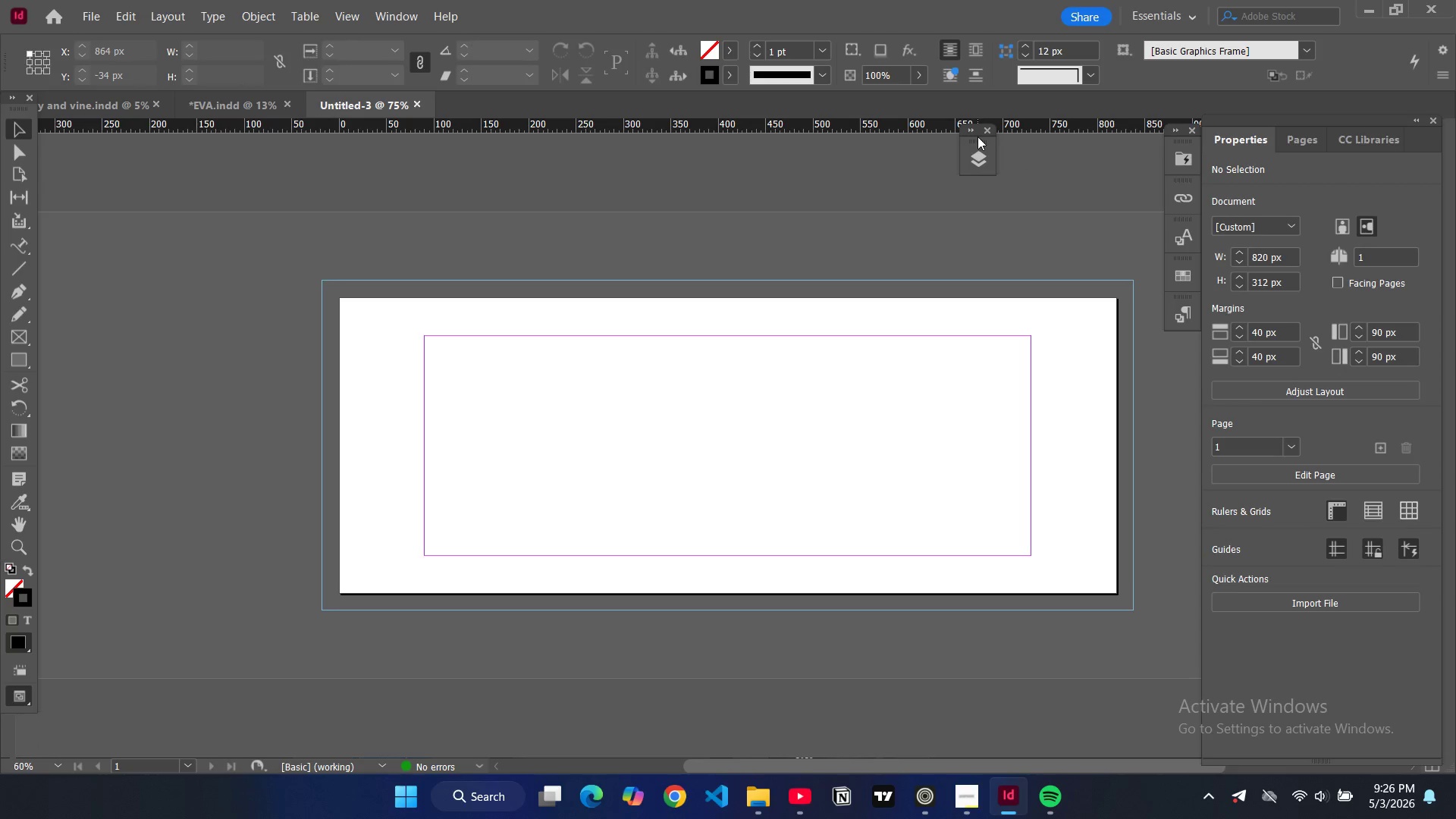 
left_click_drag(start_coordinate=[981, 143], to_coordinate=[1188, 334])
 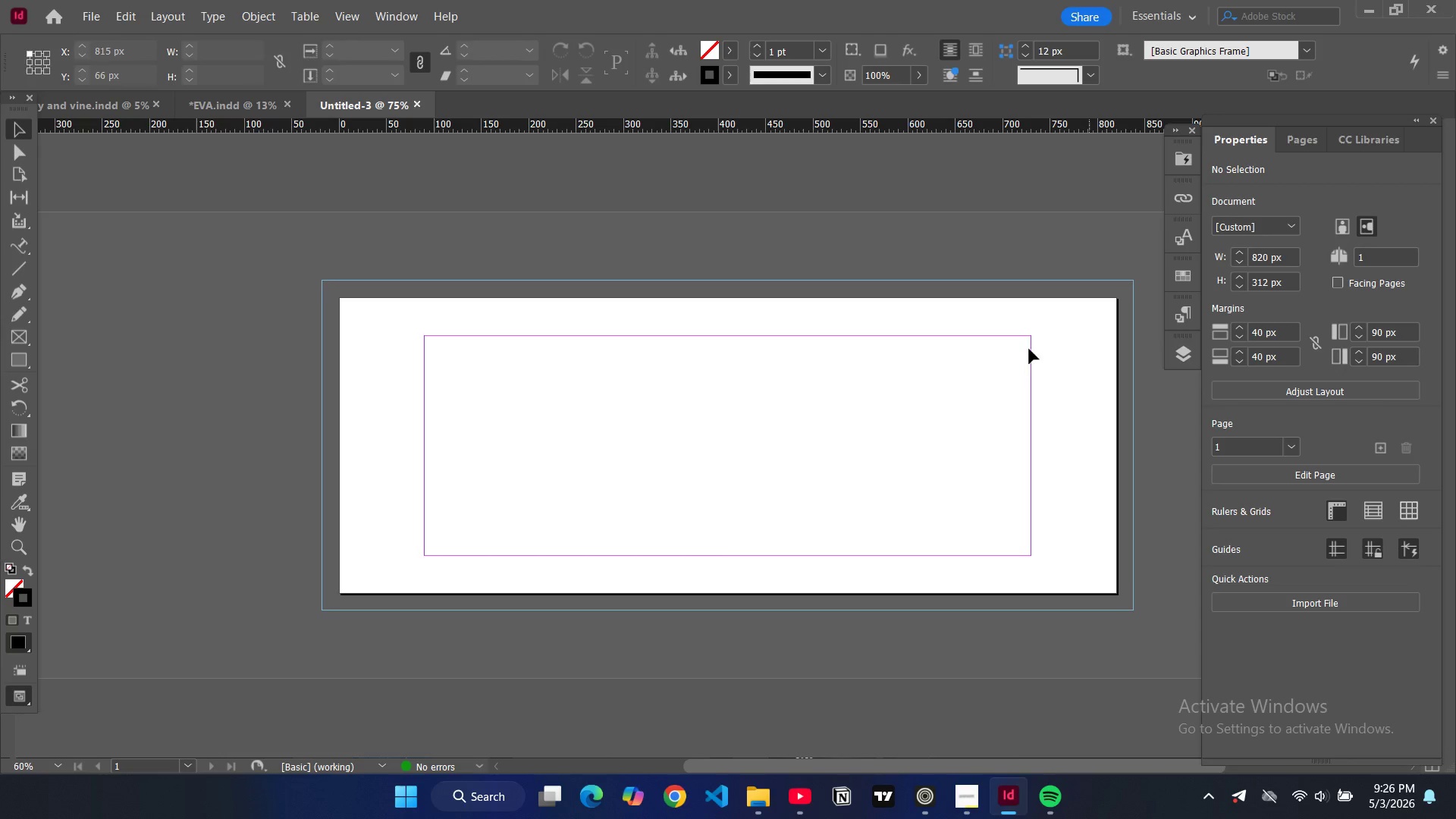 
left_click([728, 337])
 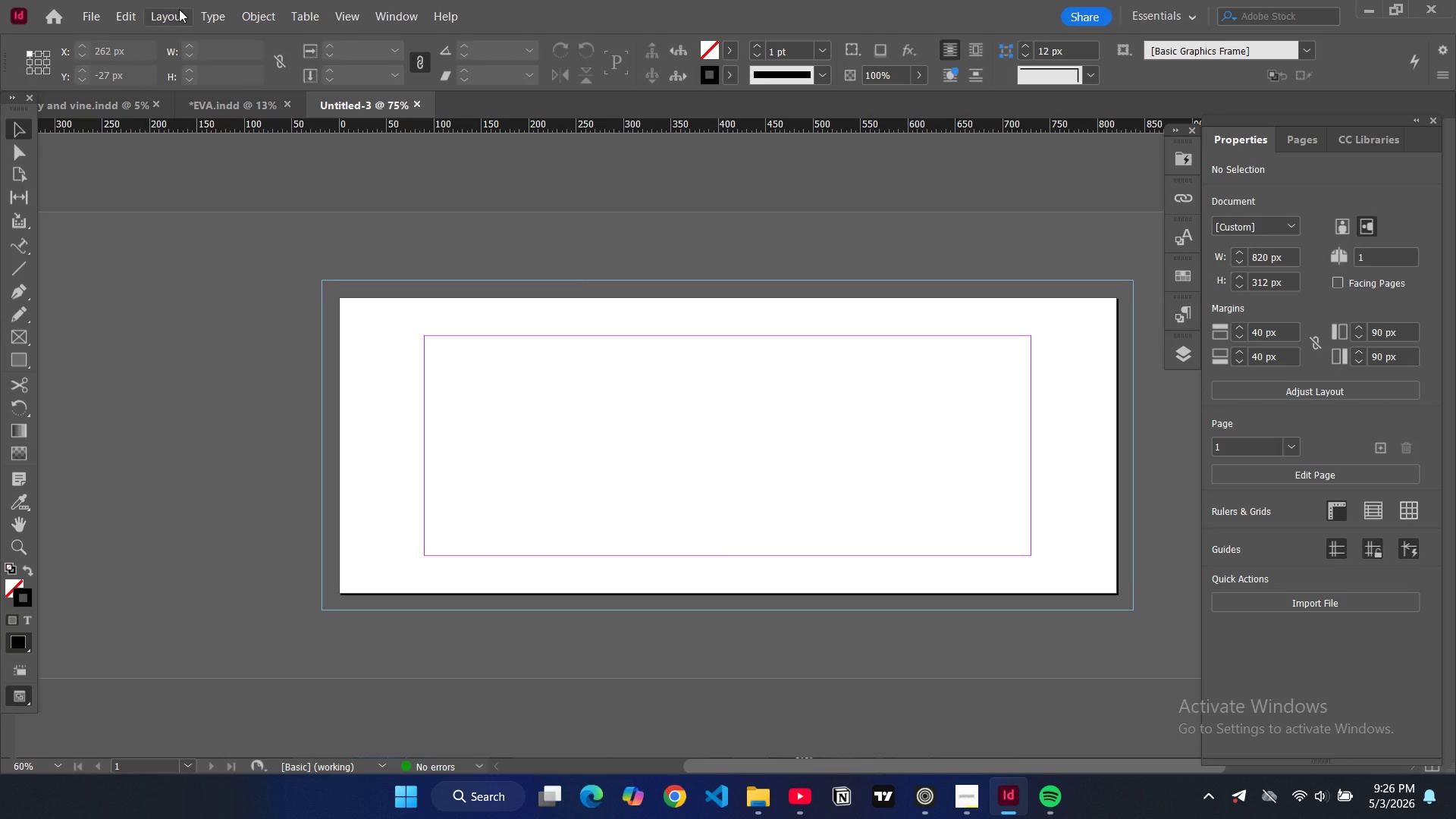 
left_click([177, 13])
 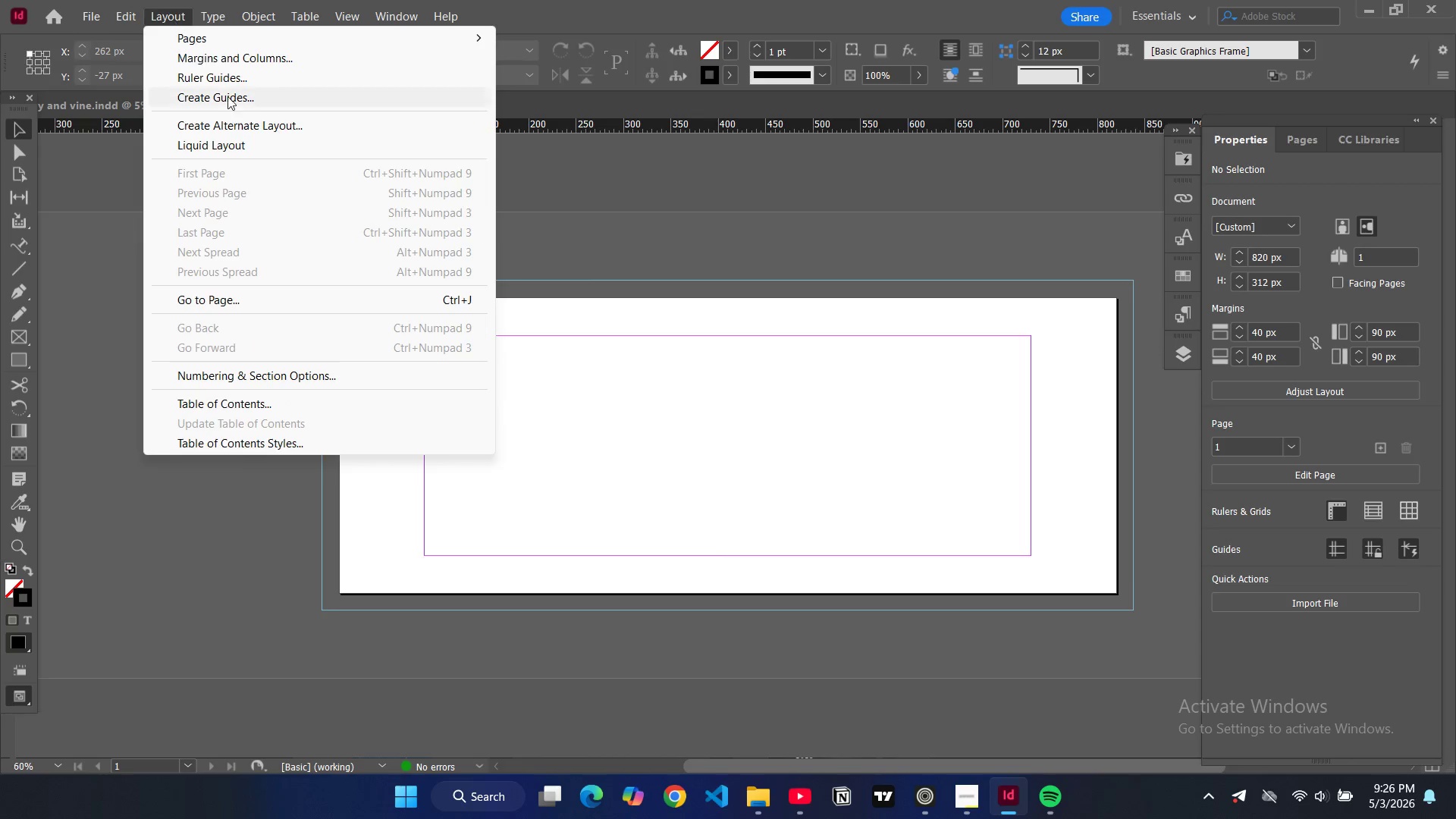 
left_click([228, 99])
 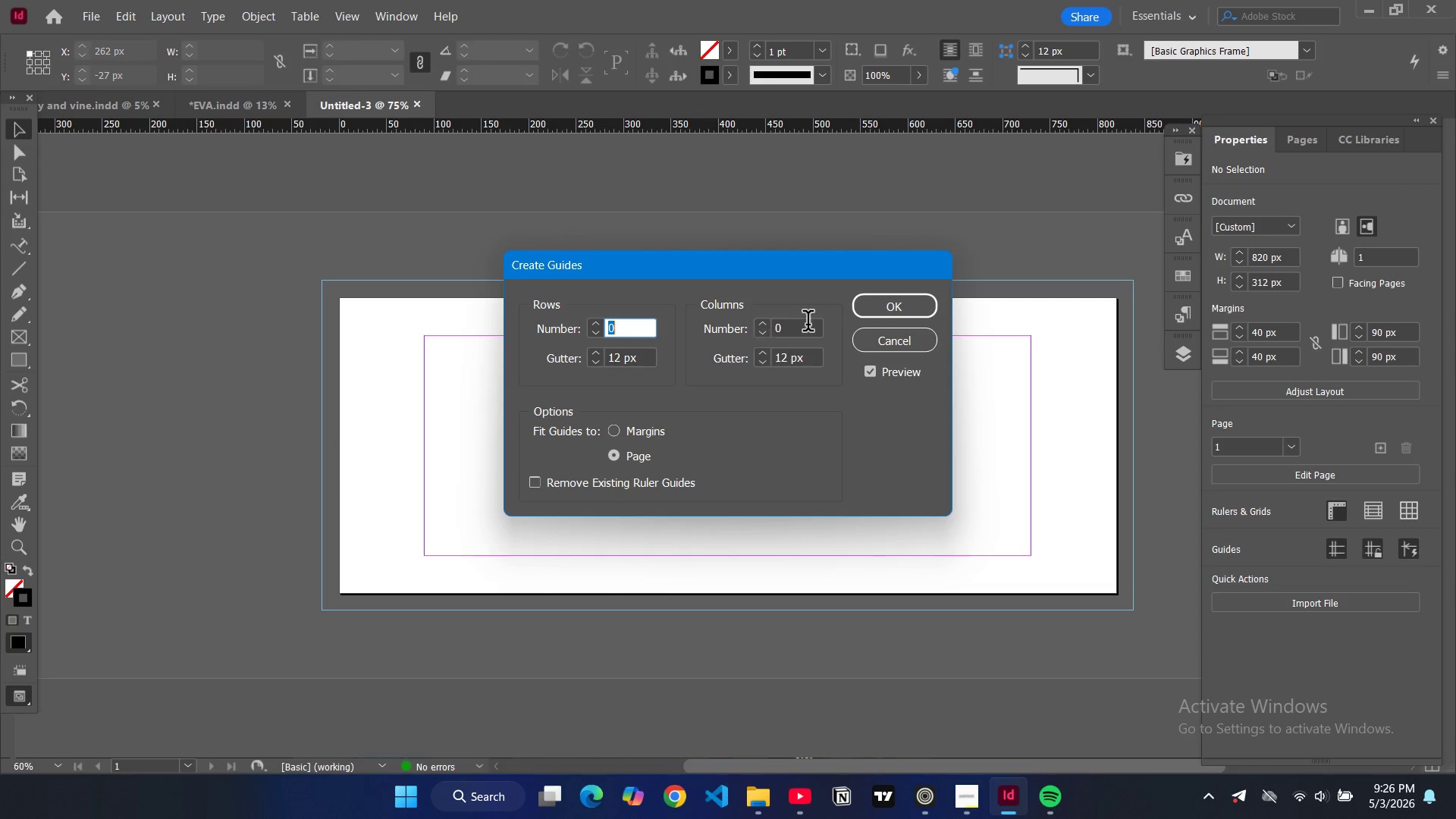 
double_click([808, 324])
 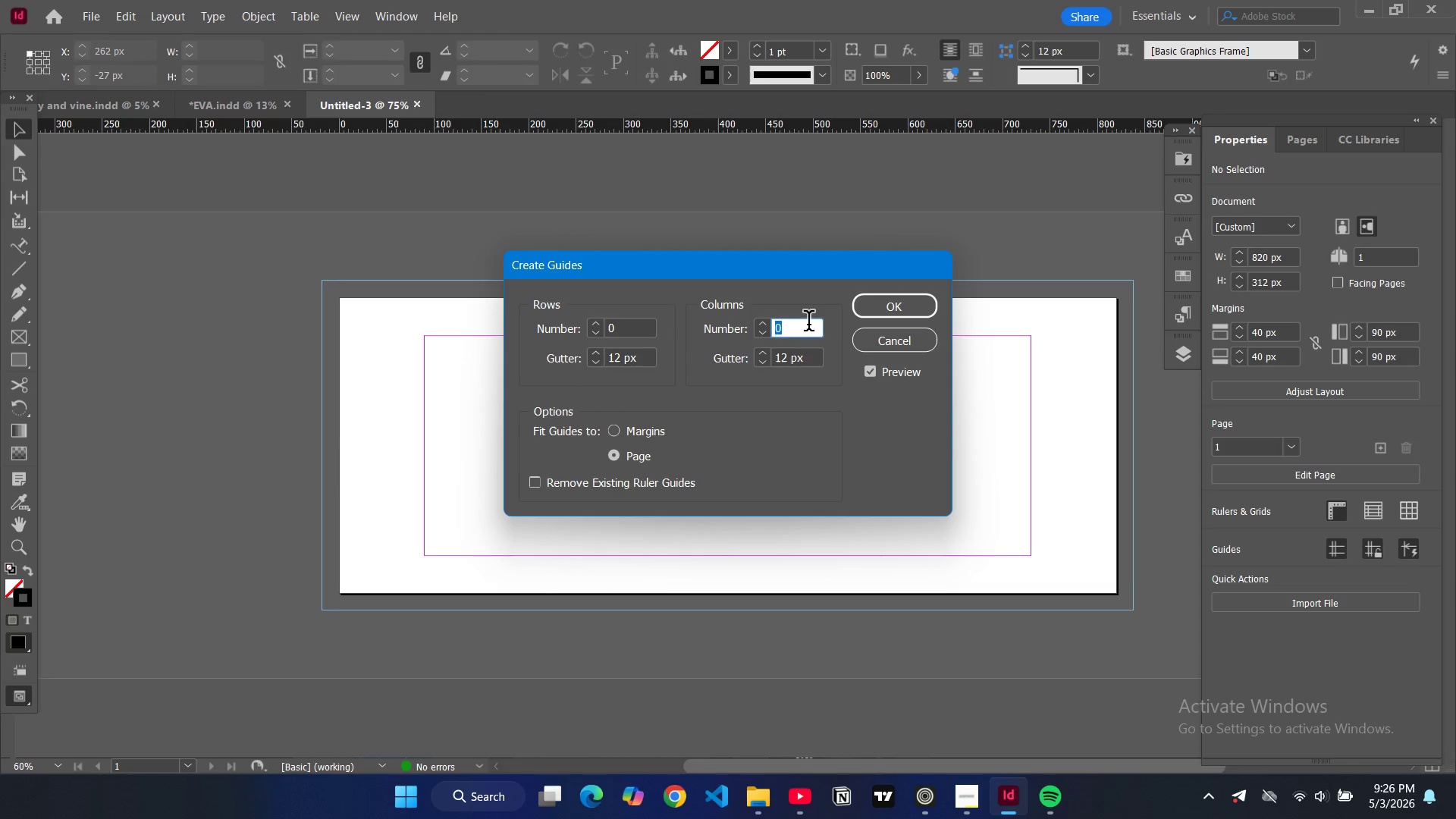 
type(12)
 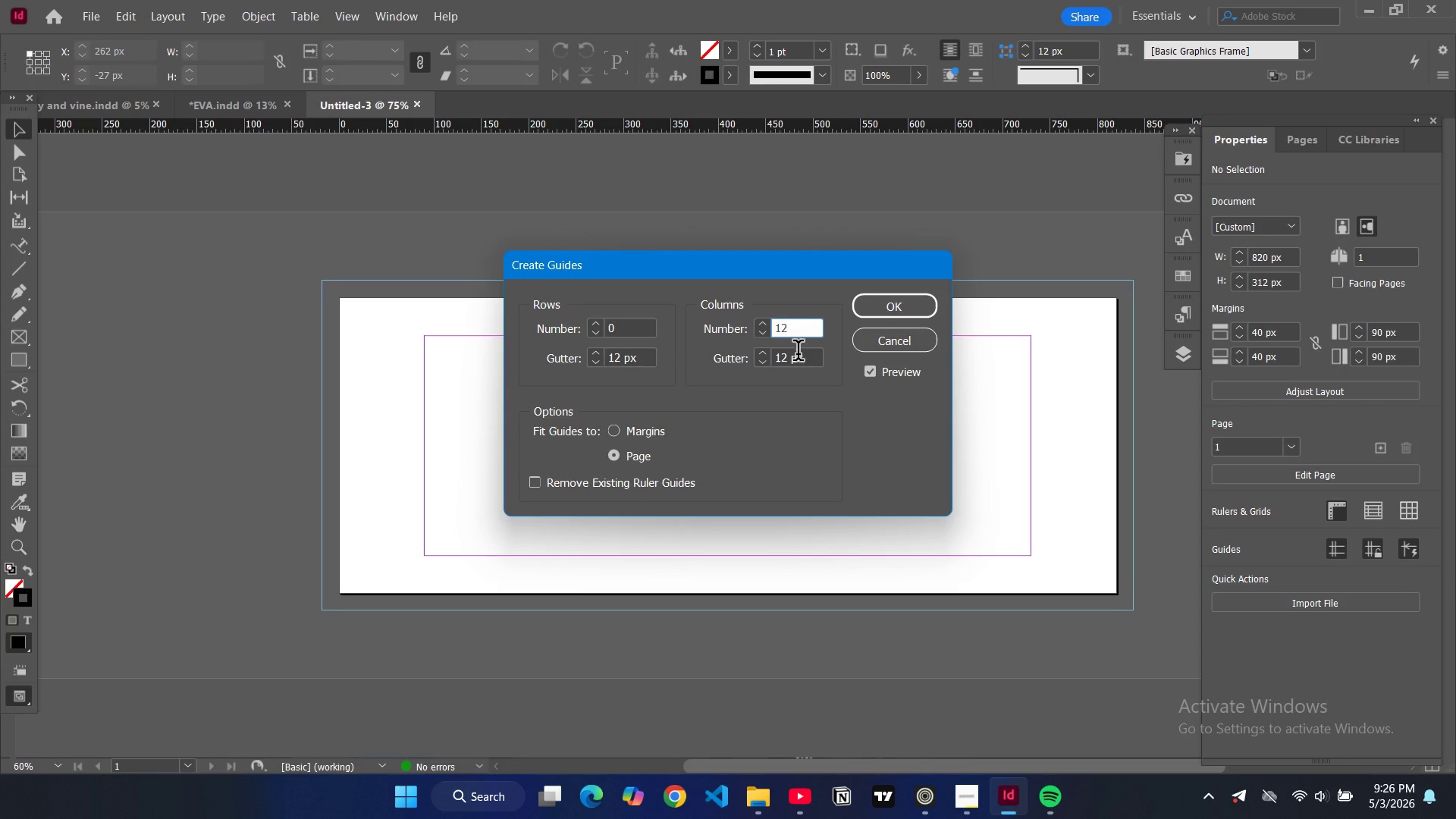 
double_click([786, 361])
 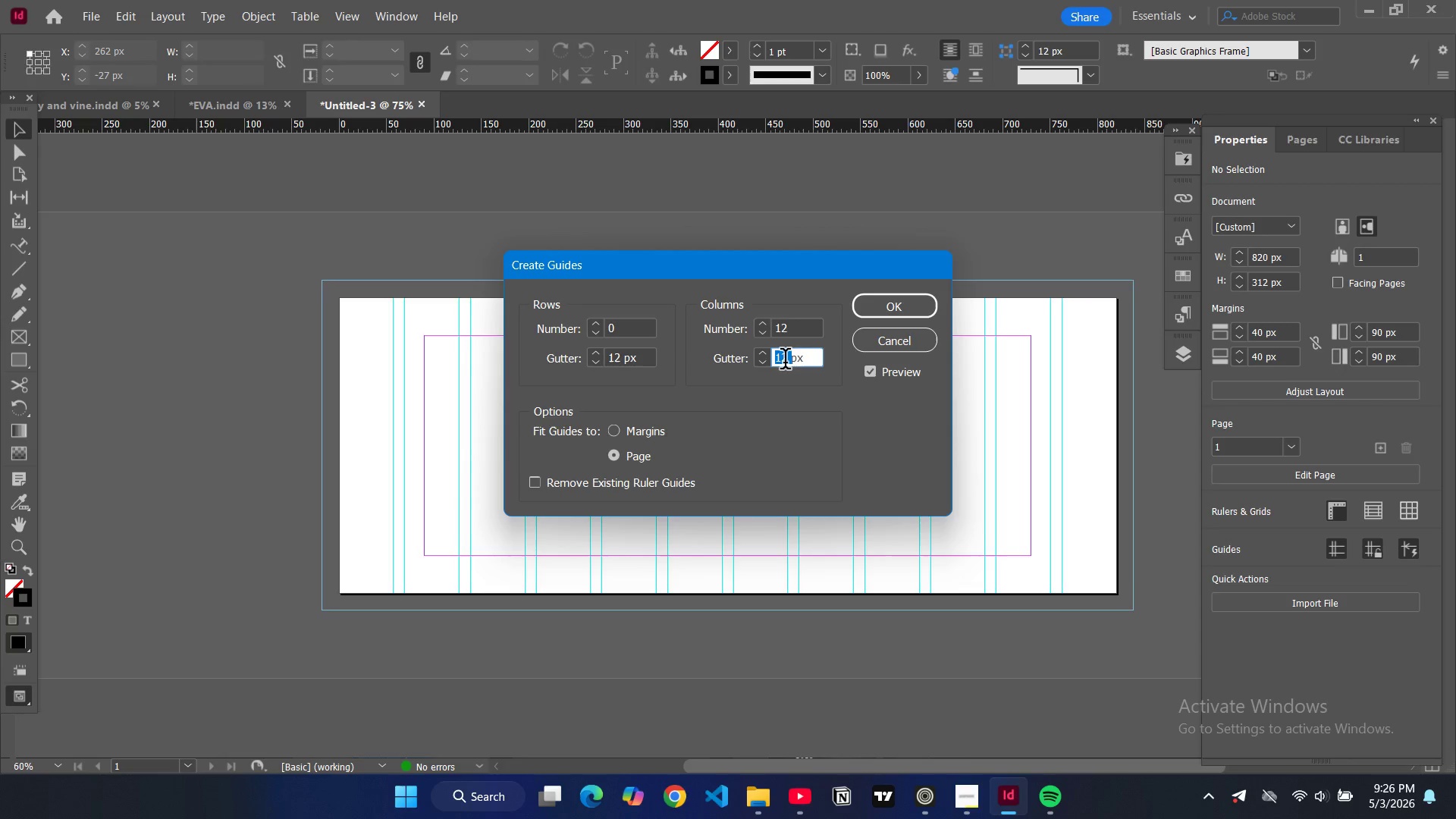 
type(16)
 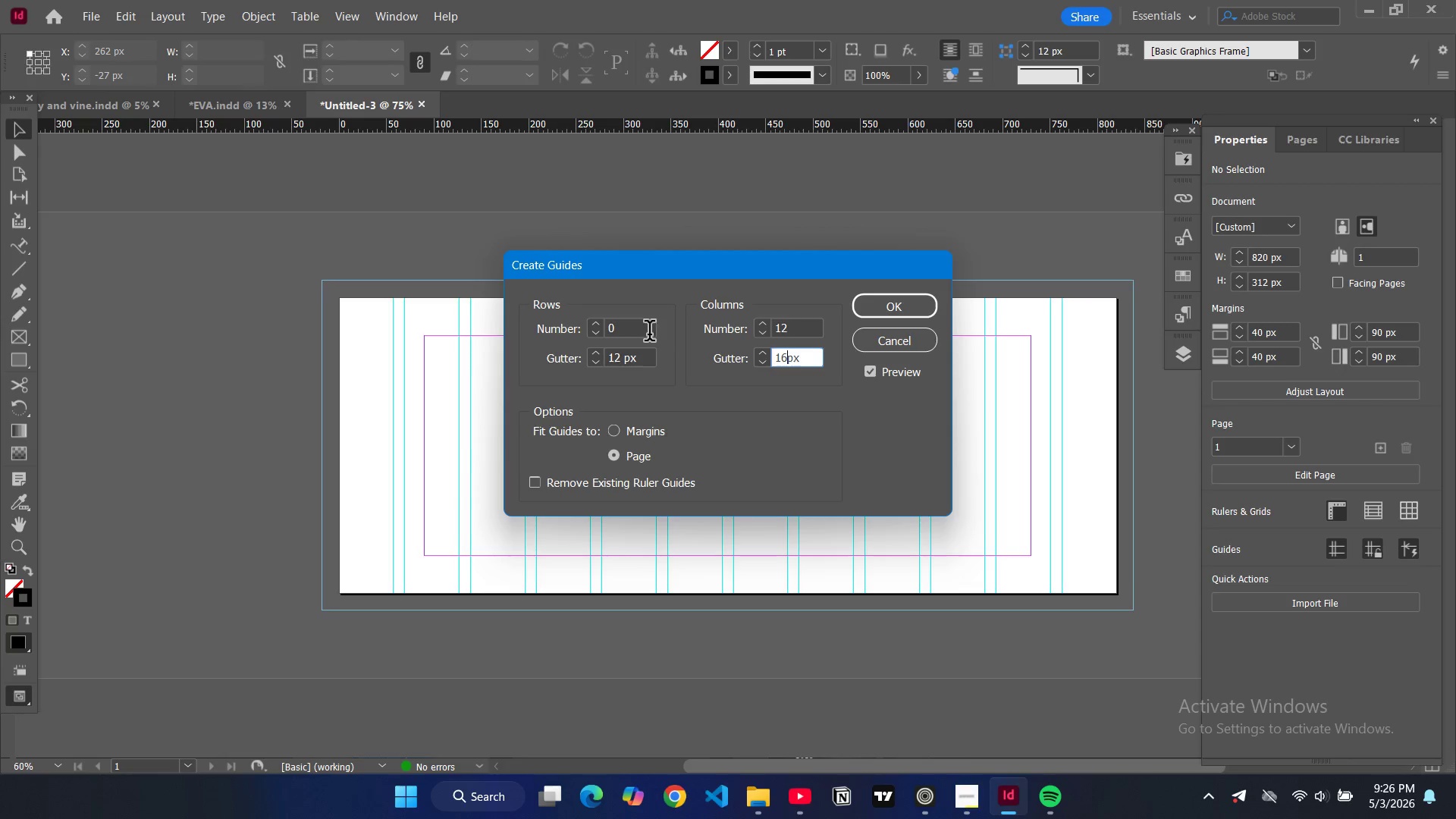 
left_click([613, 329])
 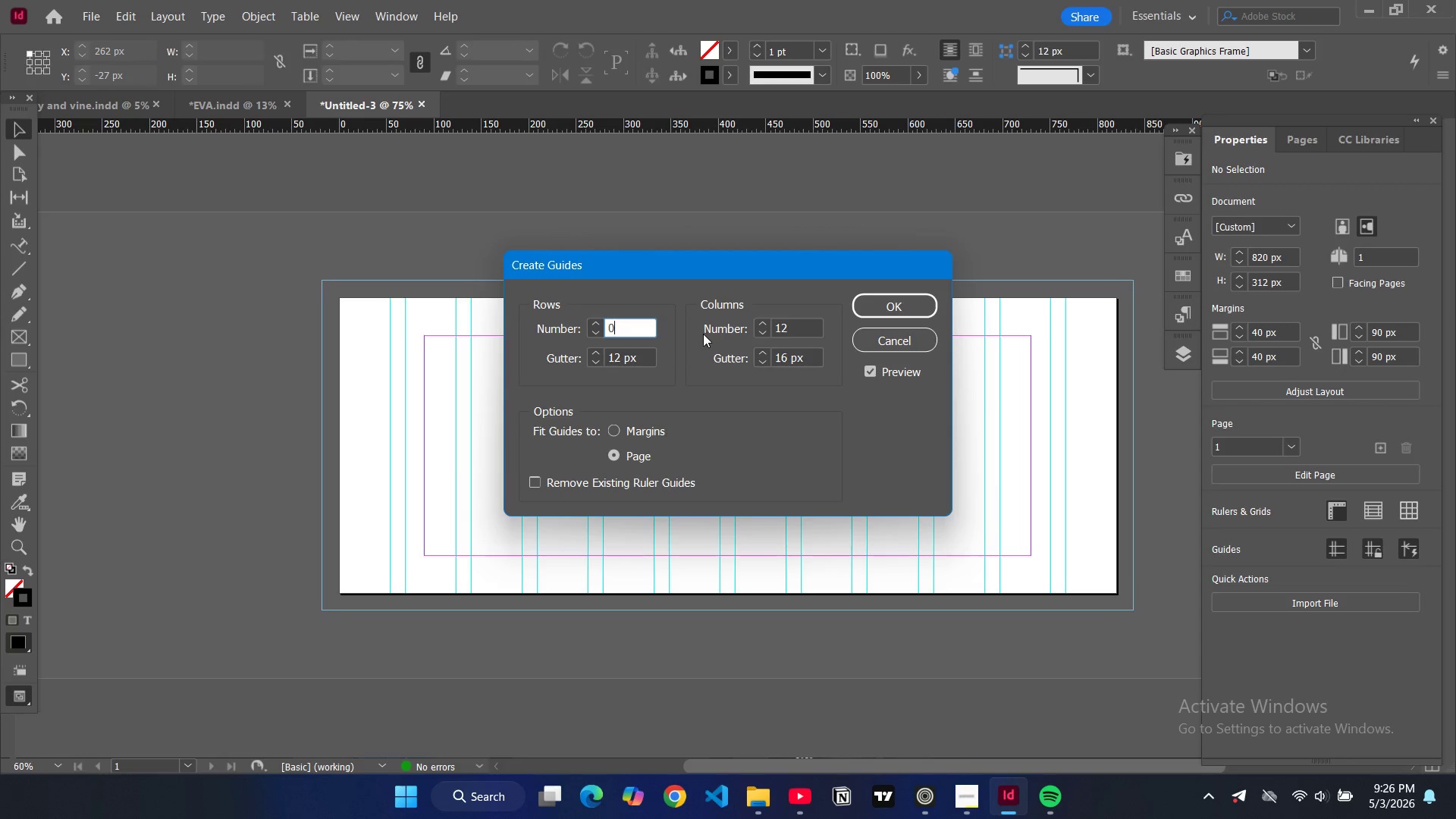 
key(6)
 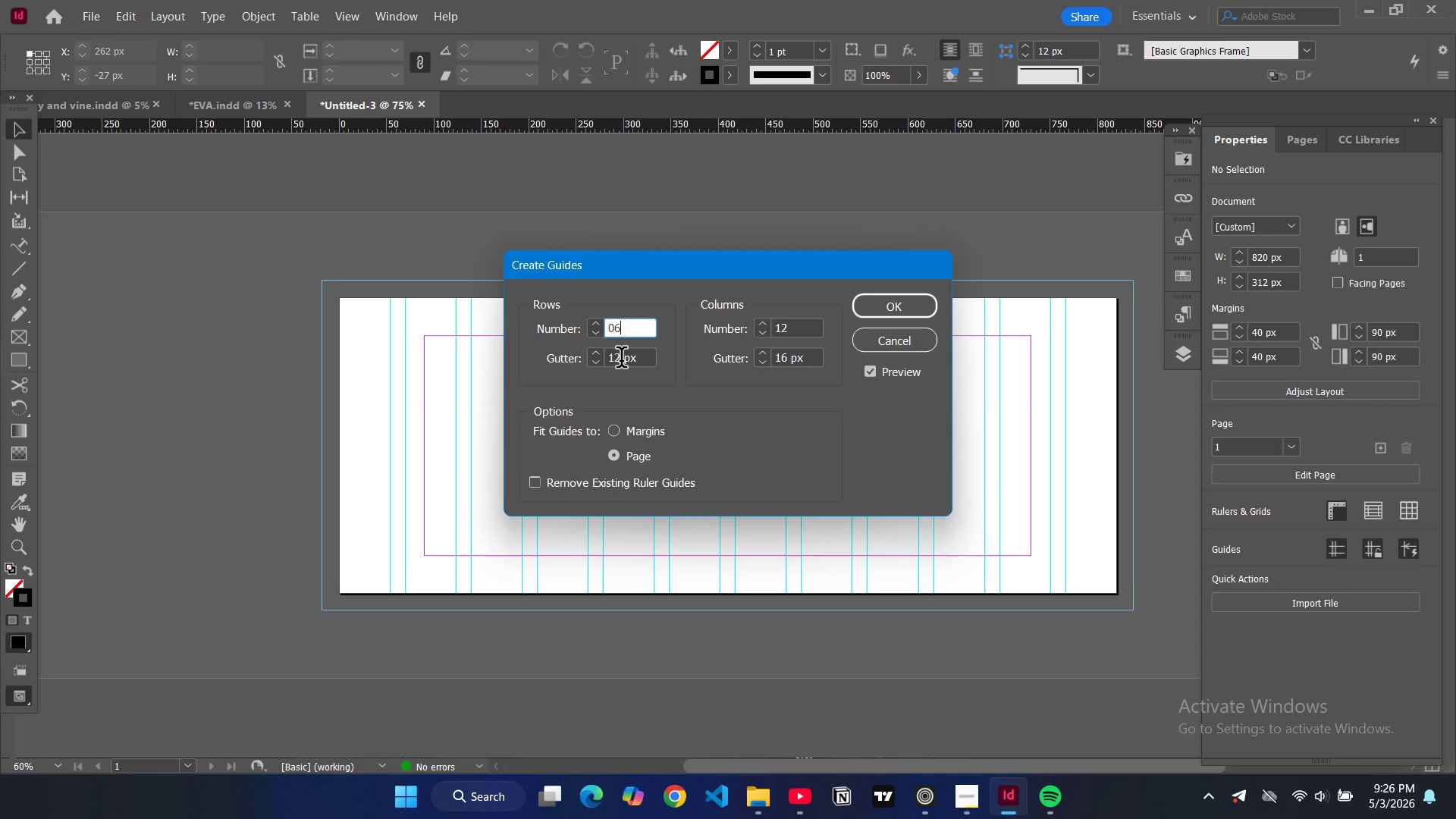 
double_click([621, 360])
 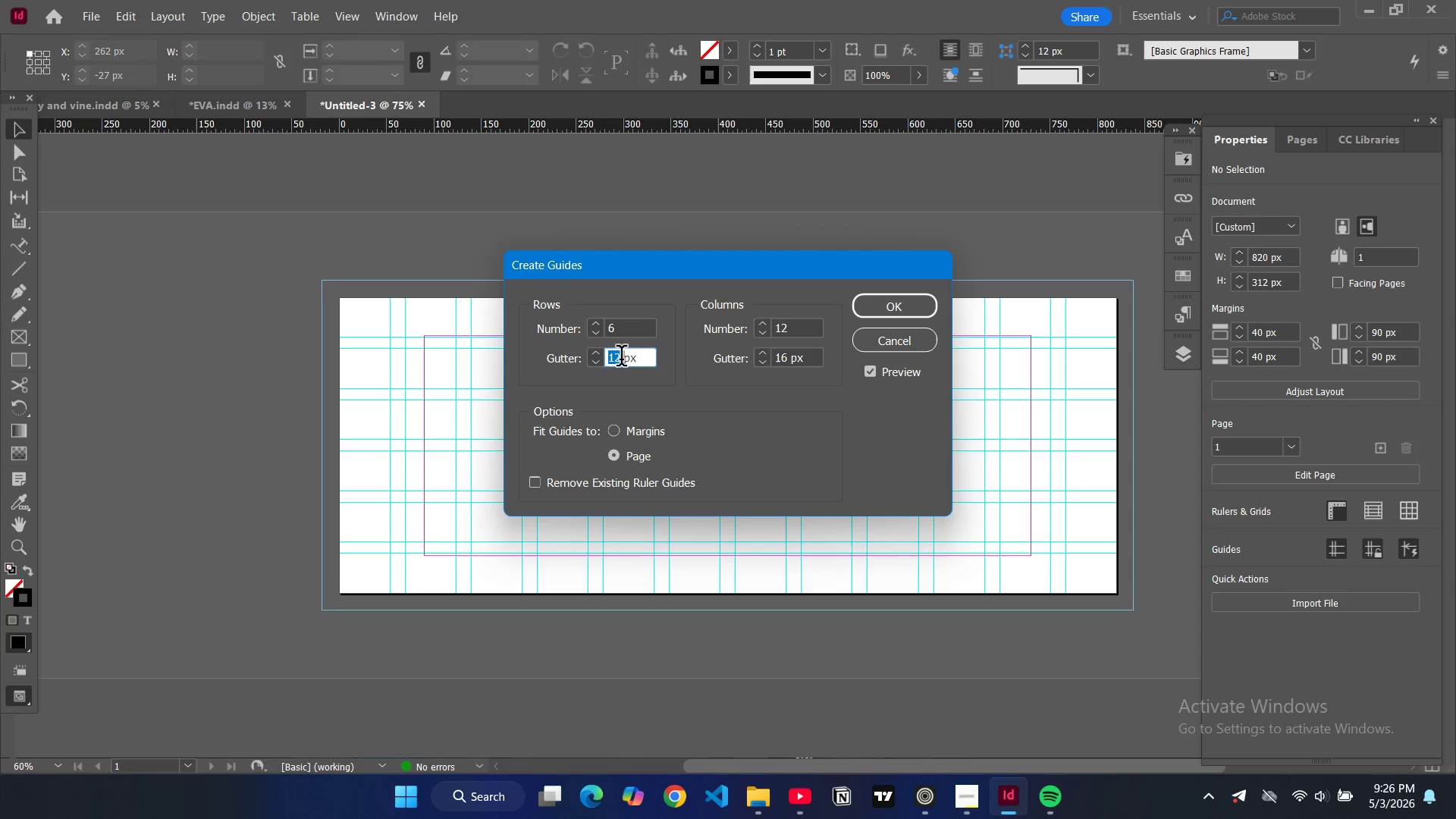 
type(18)
key(Backspace)
type(2)
 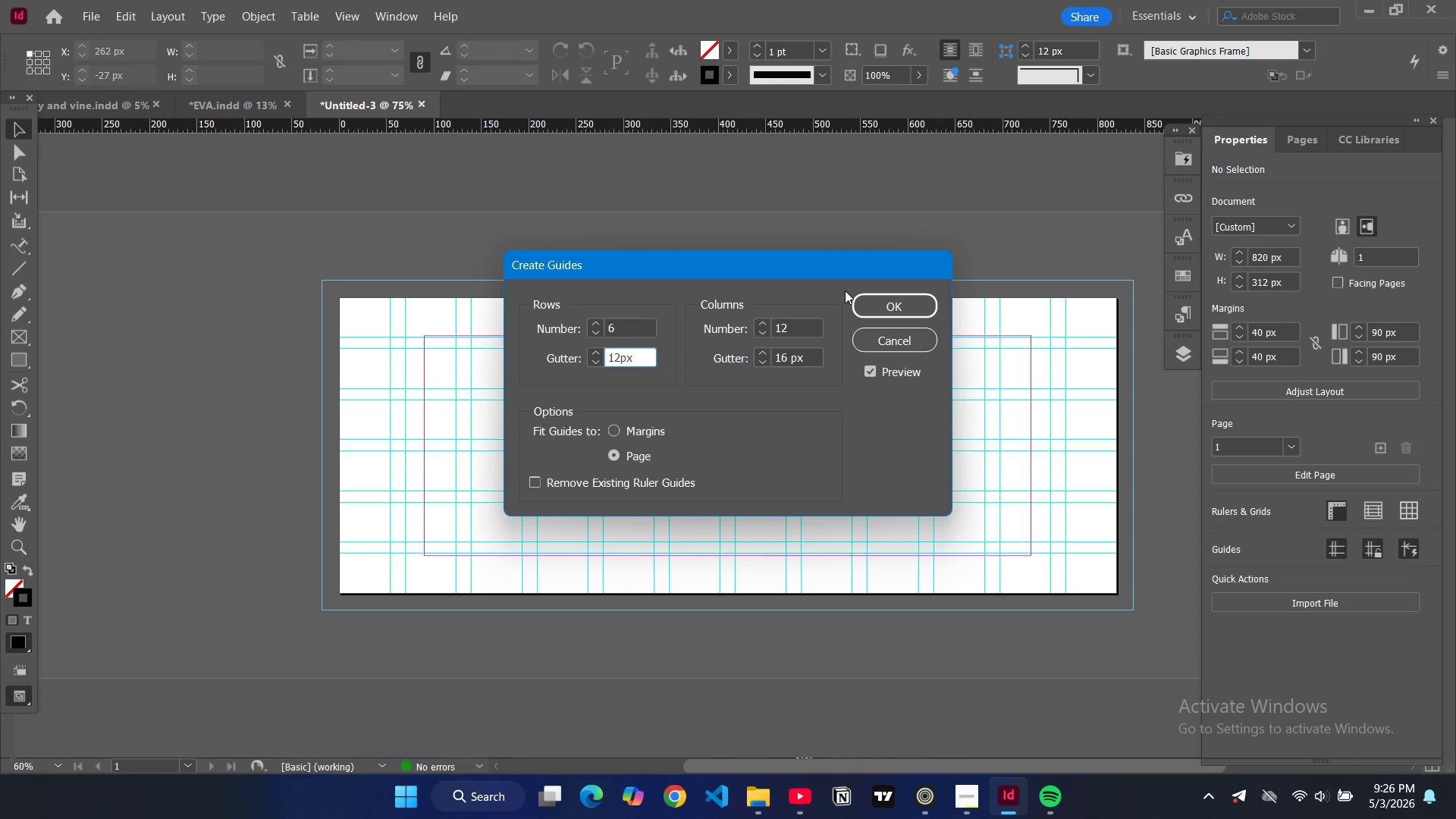 
left_click([895, 301])
 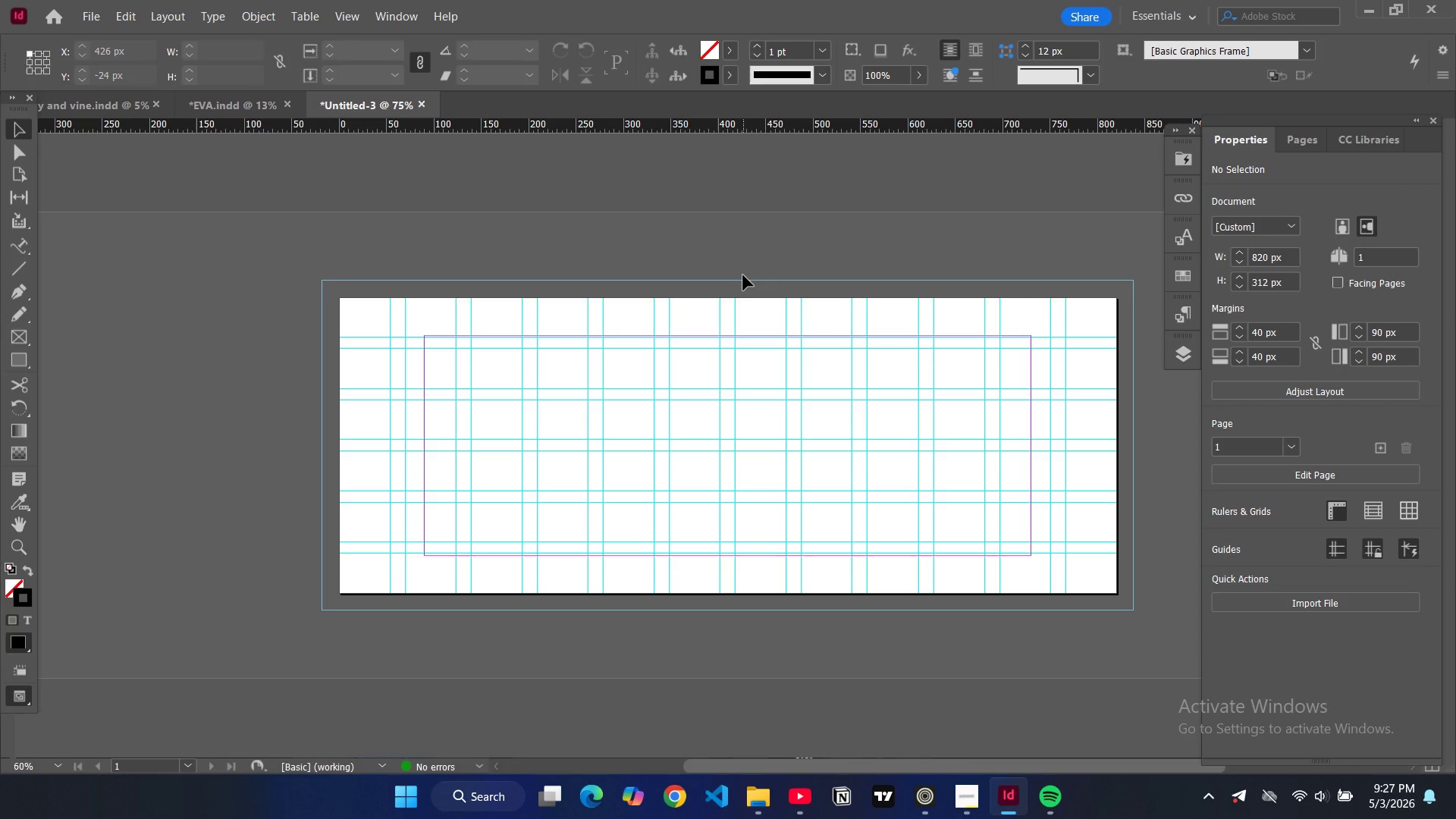 
wait(22.52)
 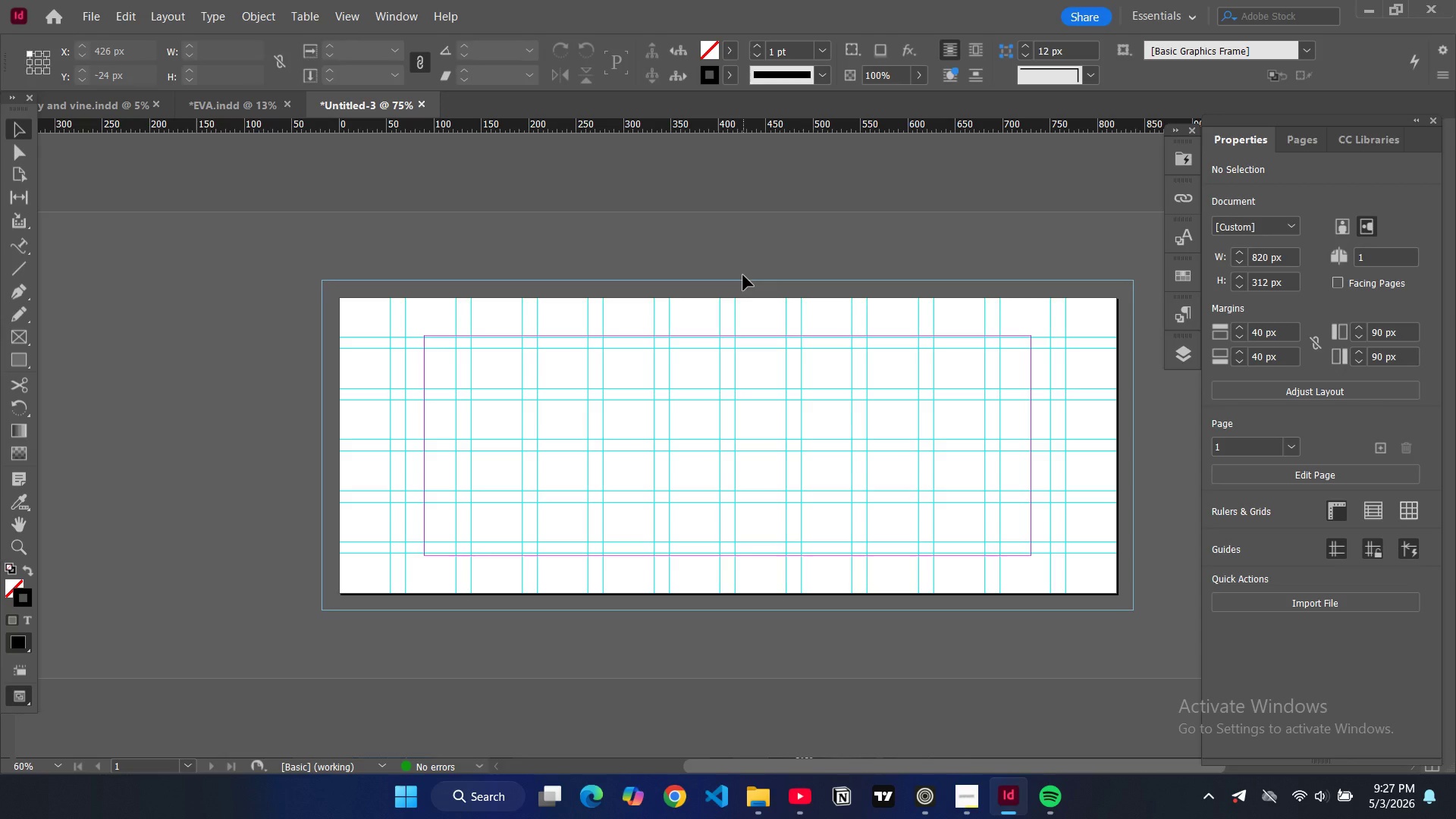 
left_click([1185, 269])
 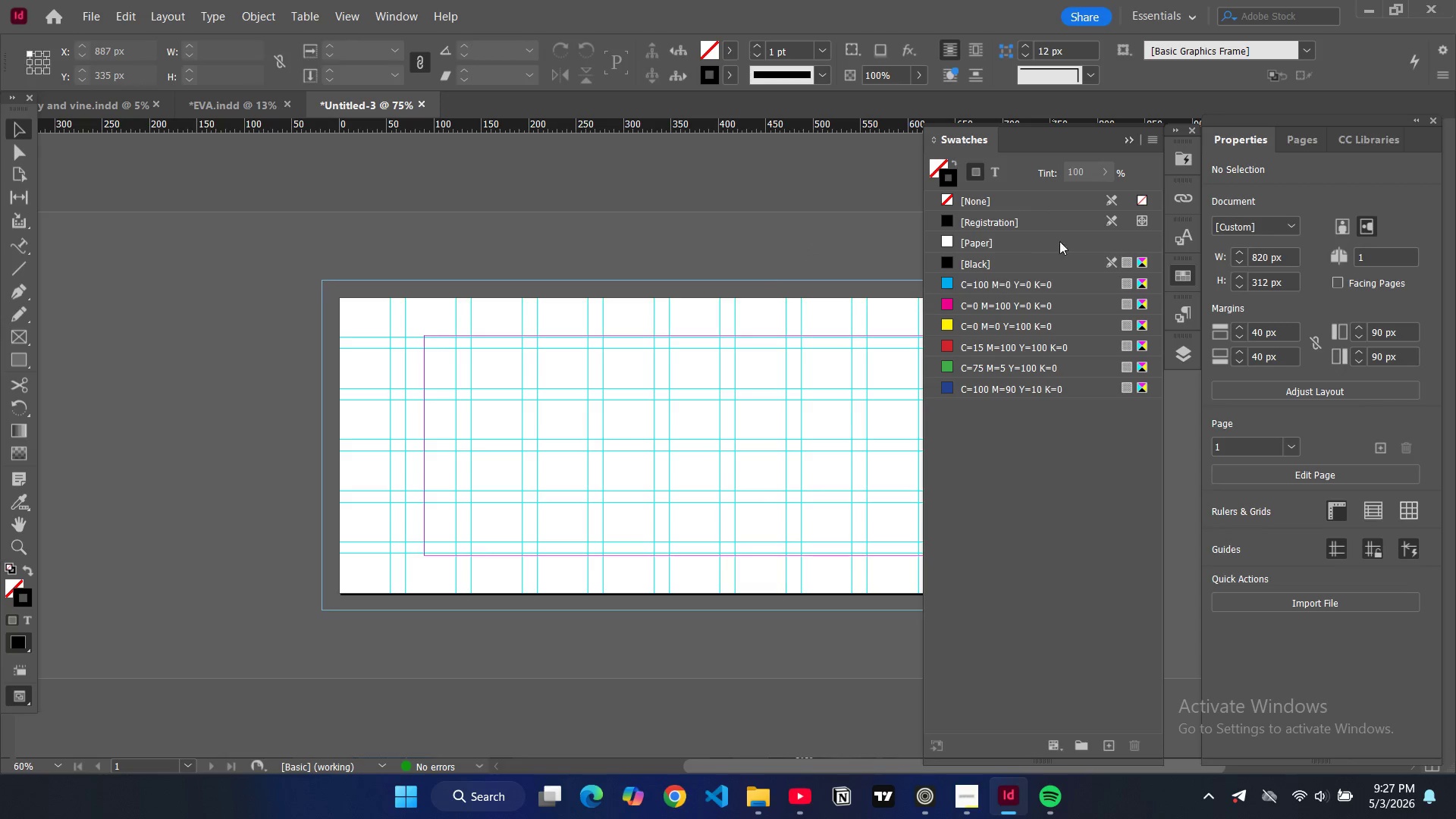 
double_click([1153, 140])
 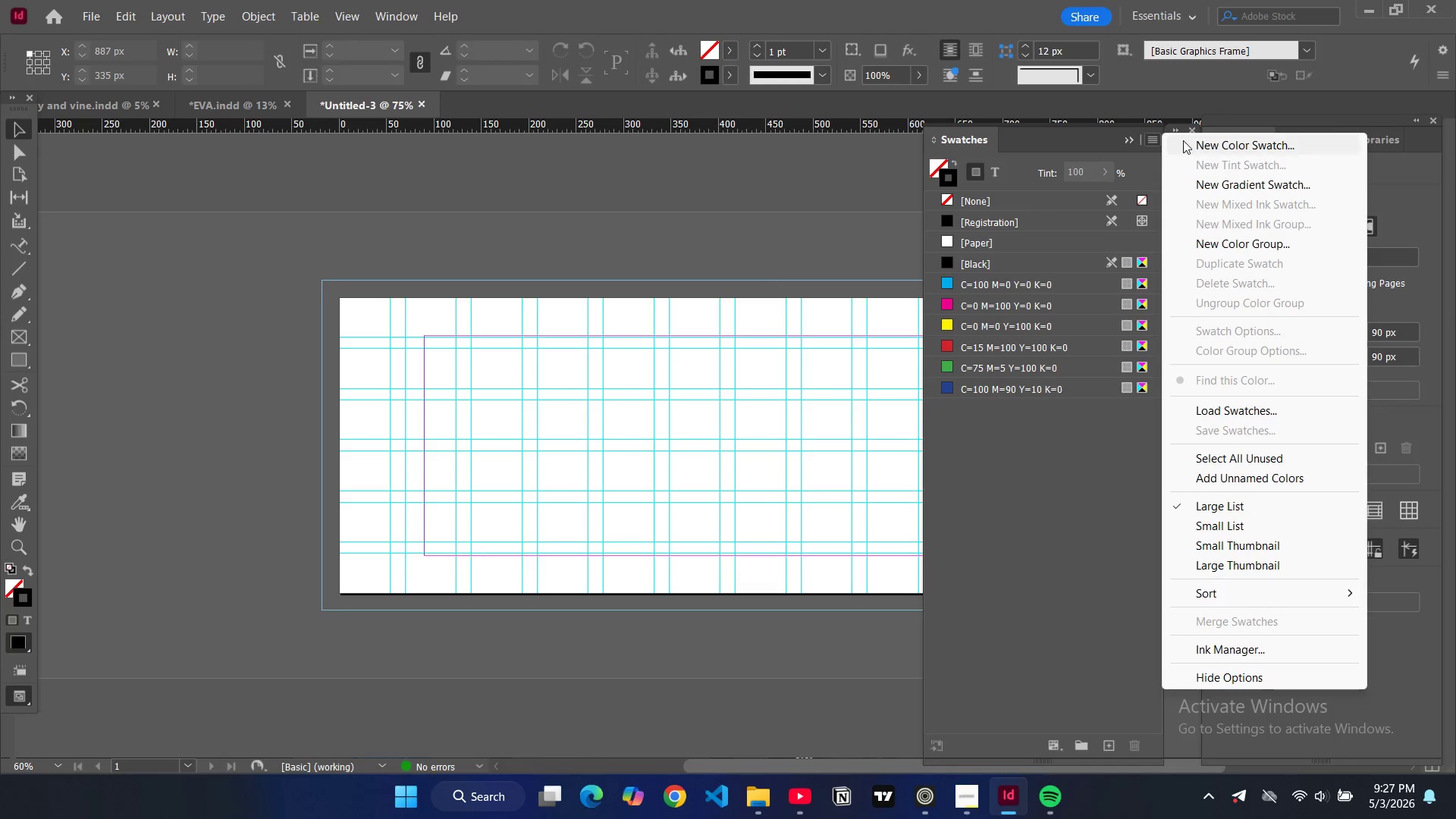 
triple_click([1184, 140])
 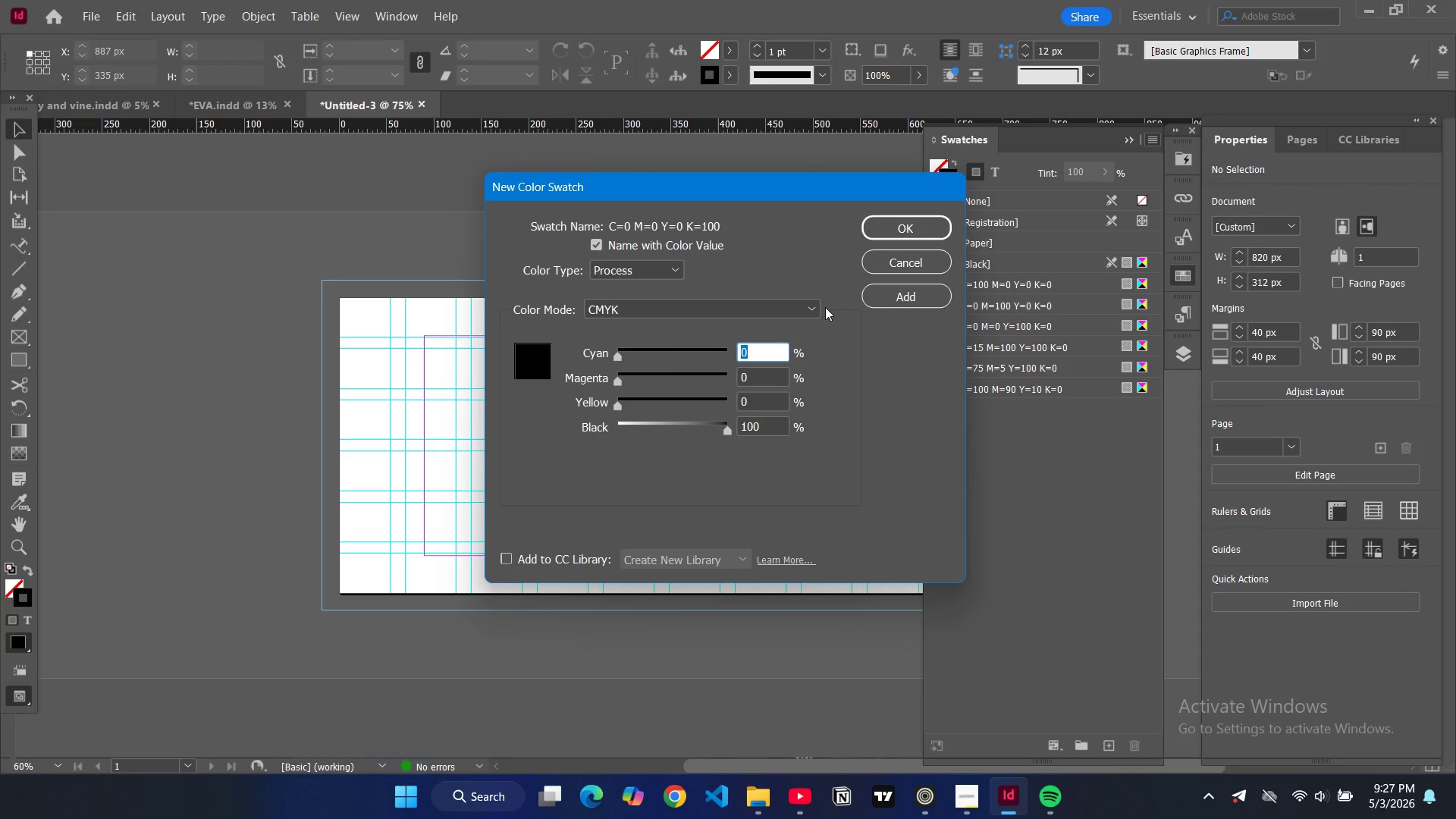 
left_click([810, 307])
 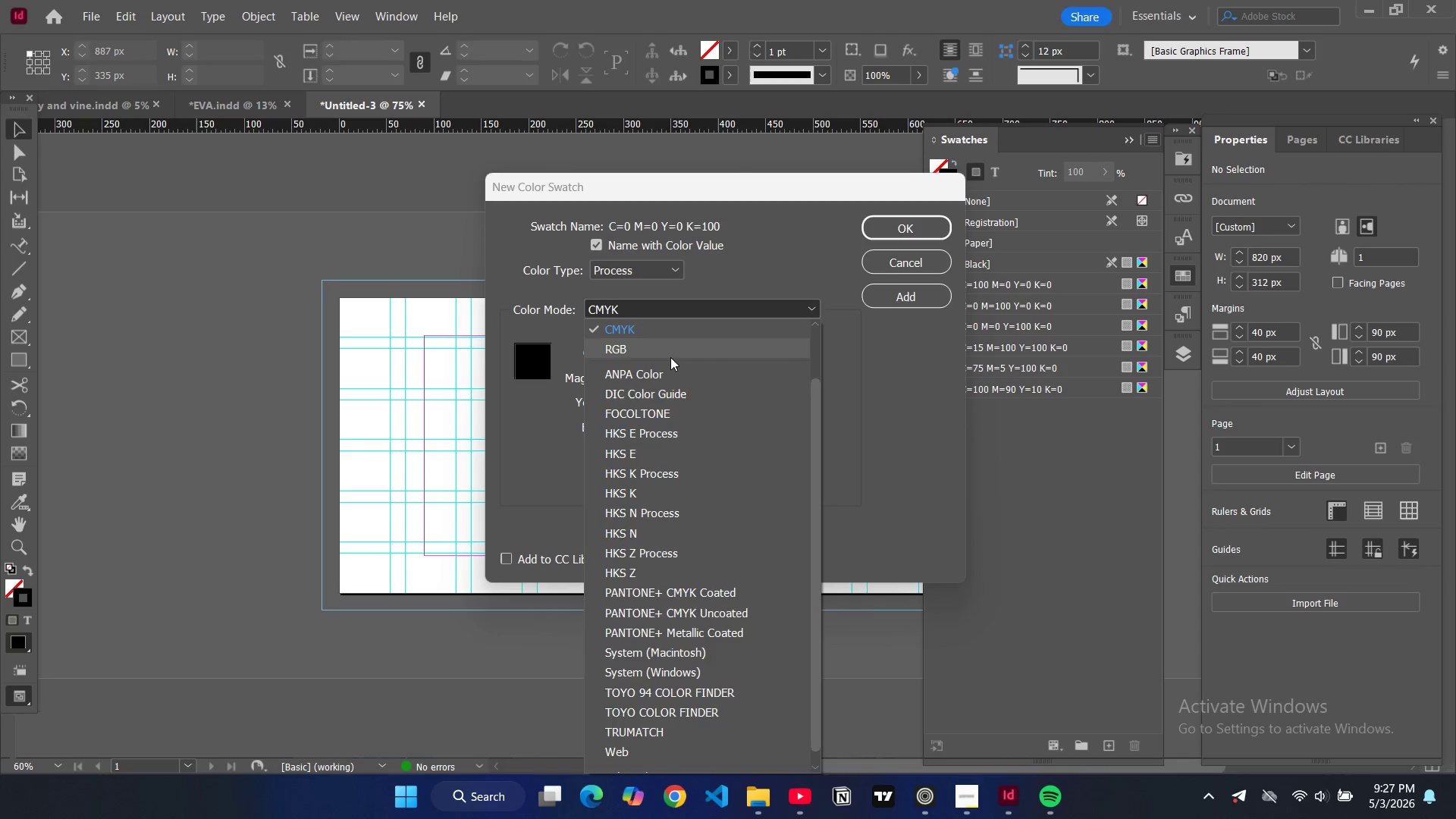 
left_click([670, 357])
 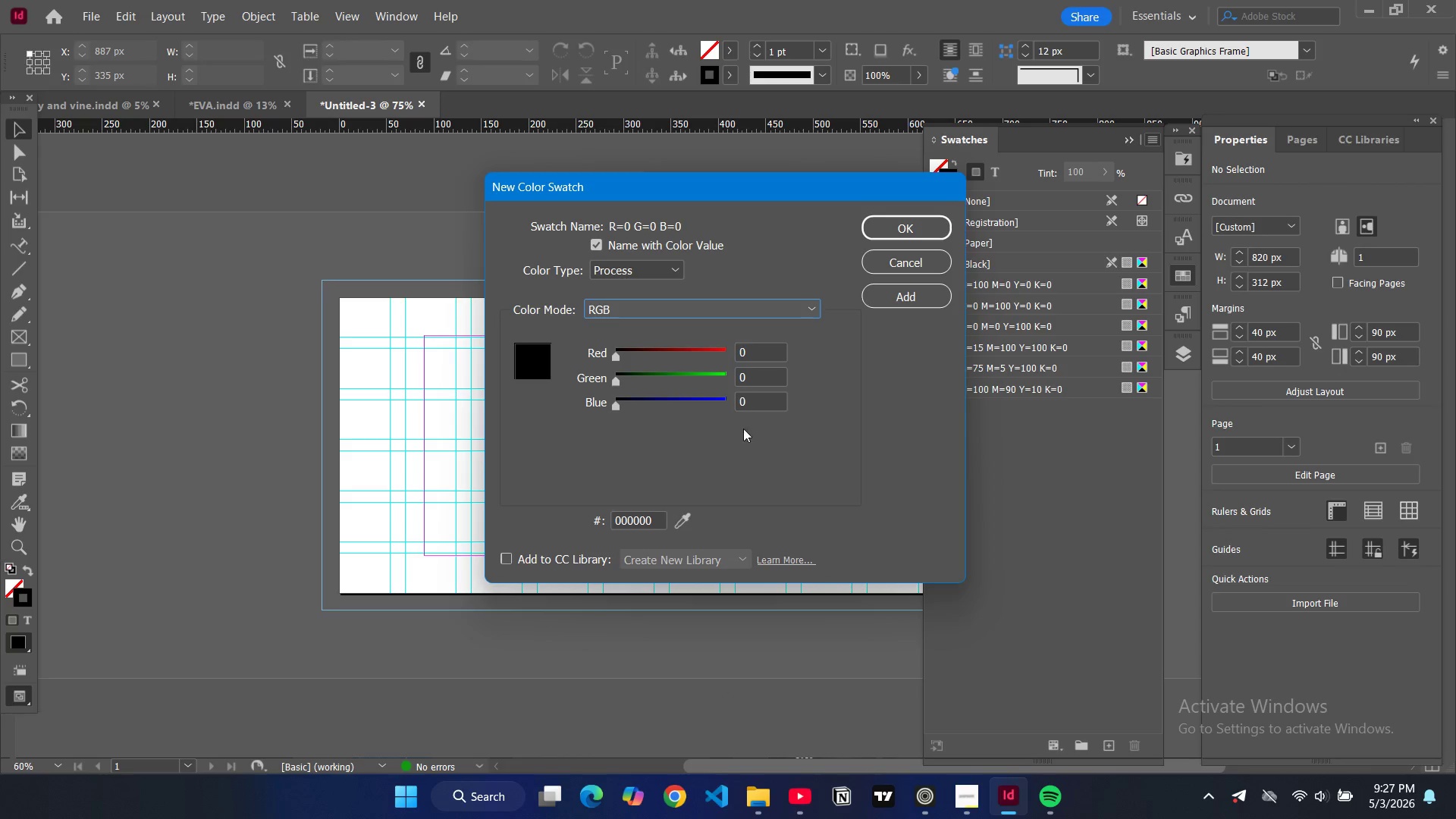 
double_click([618, 522])
 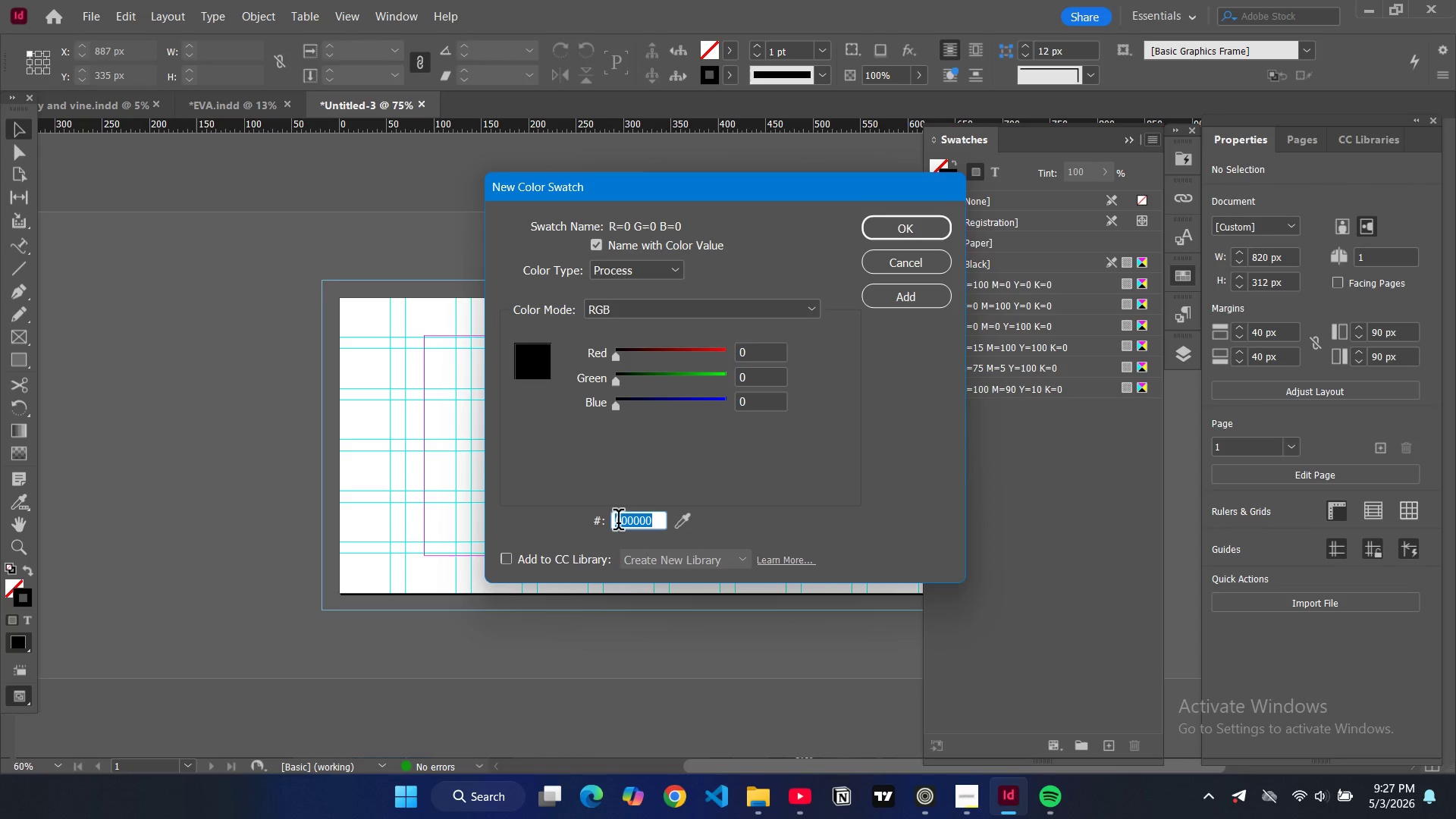 
type(011f3d)
 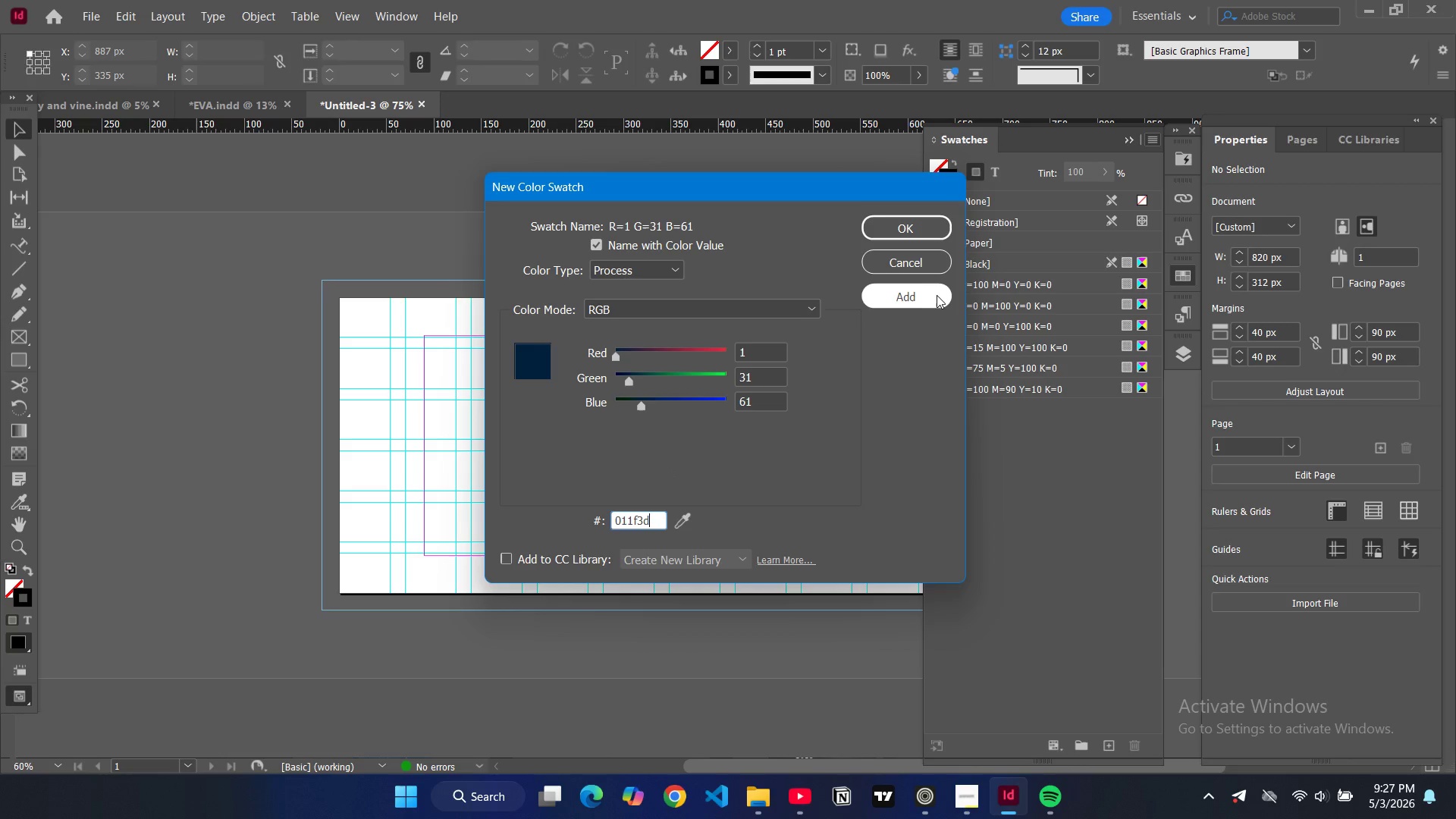 
left_click([930, 293])
 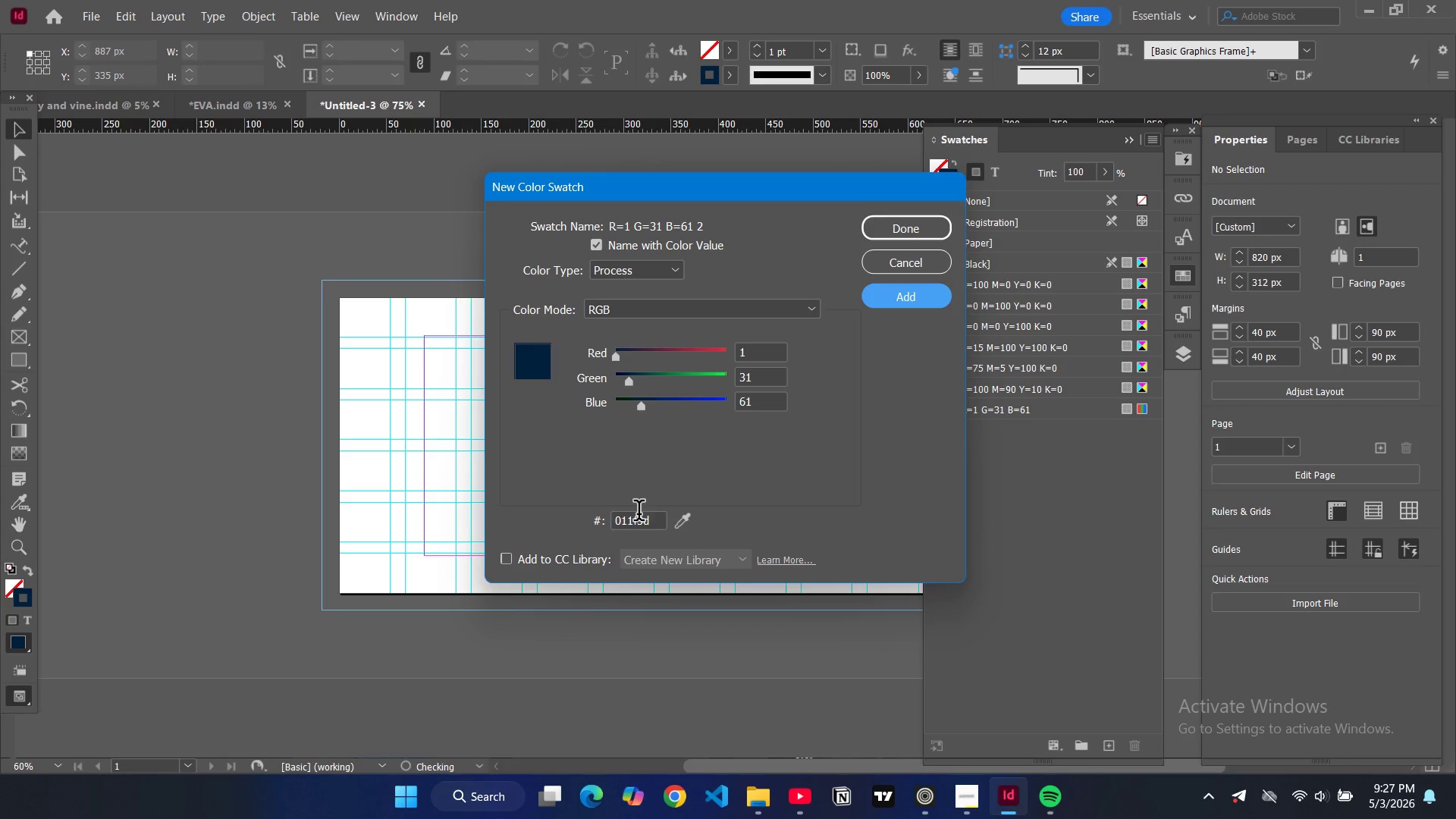 
double_click([639, 516])
 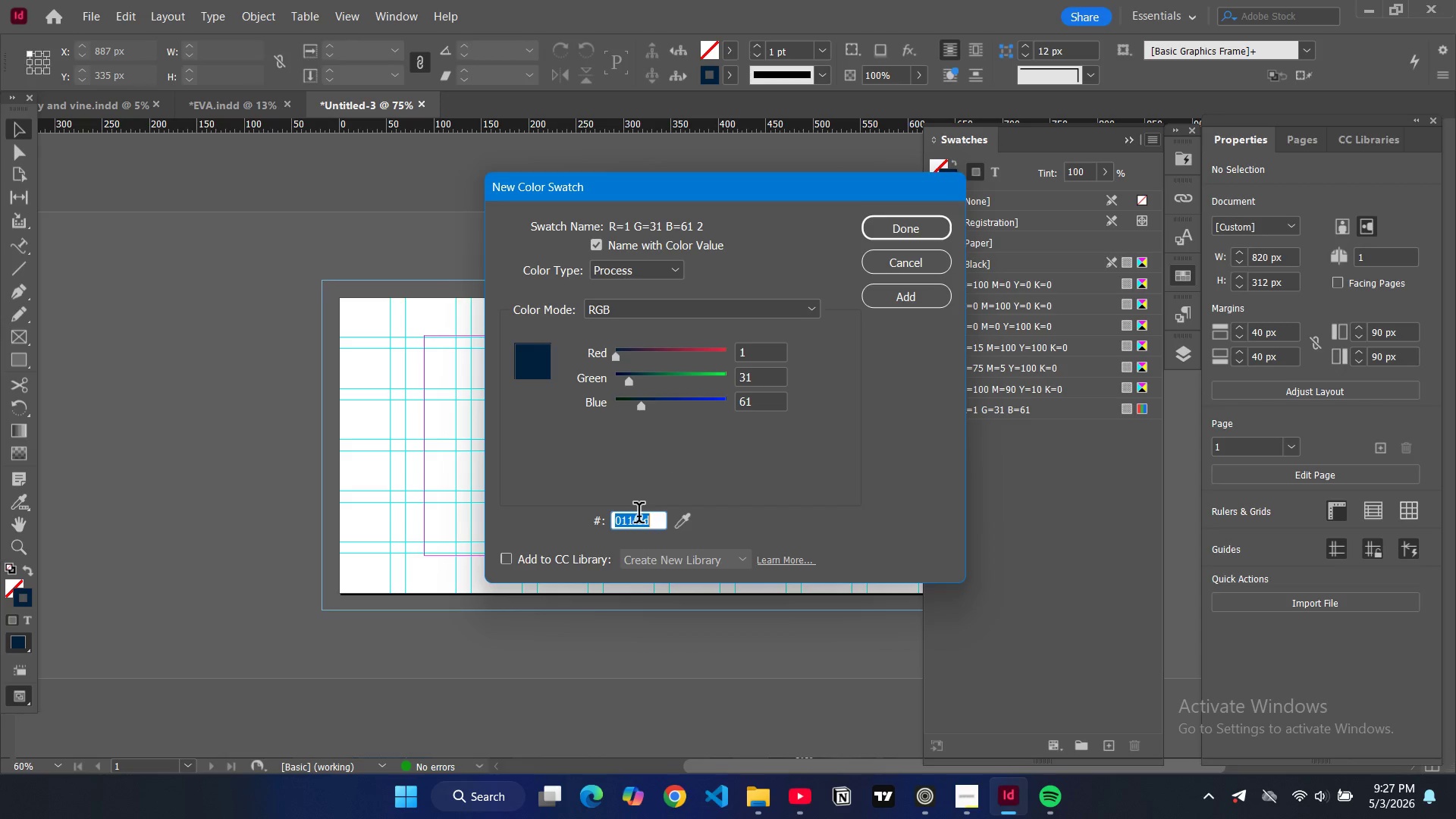 
type(0f2a4f)
 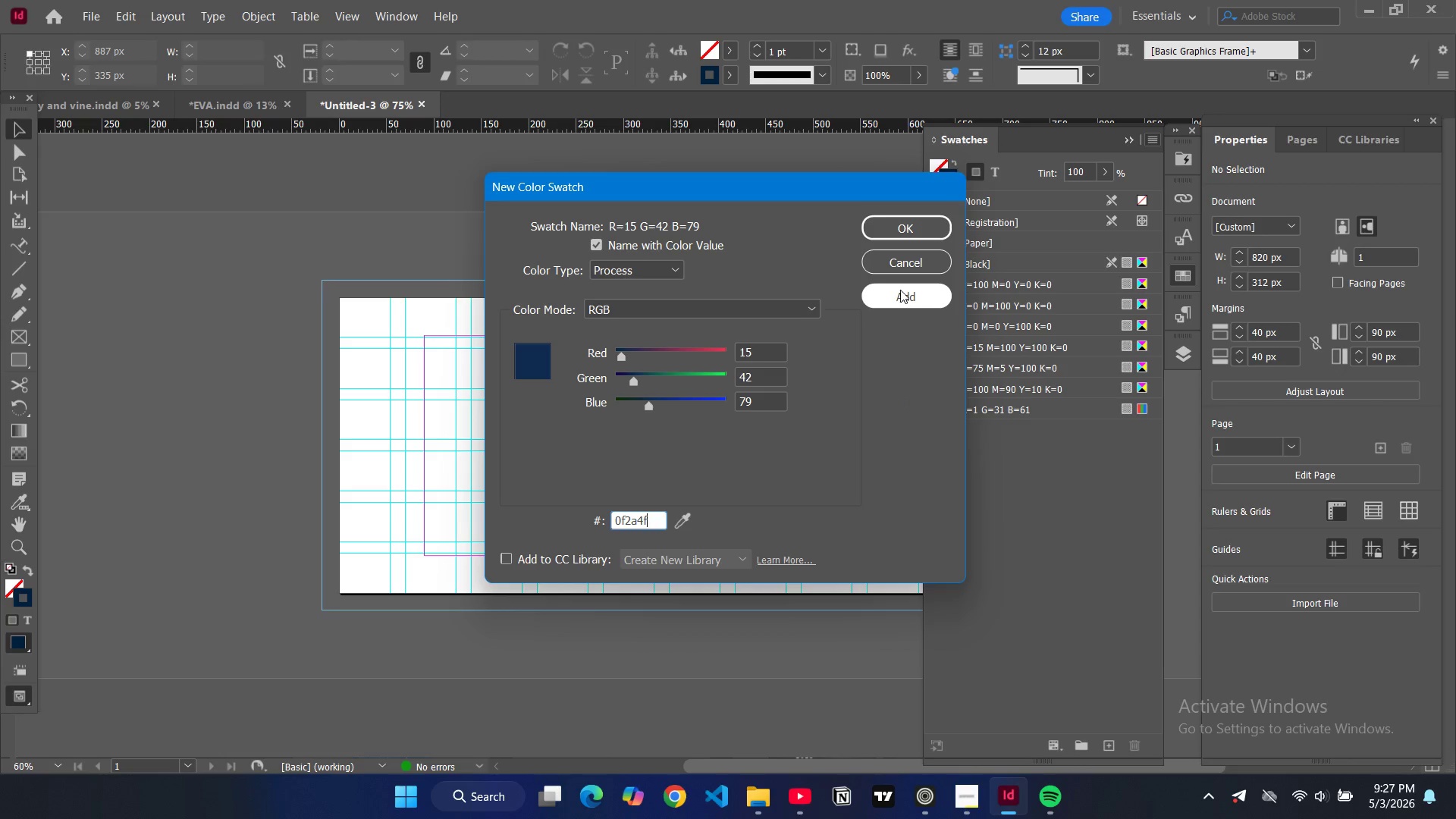 
left_click([900, 299])
 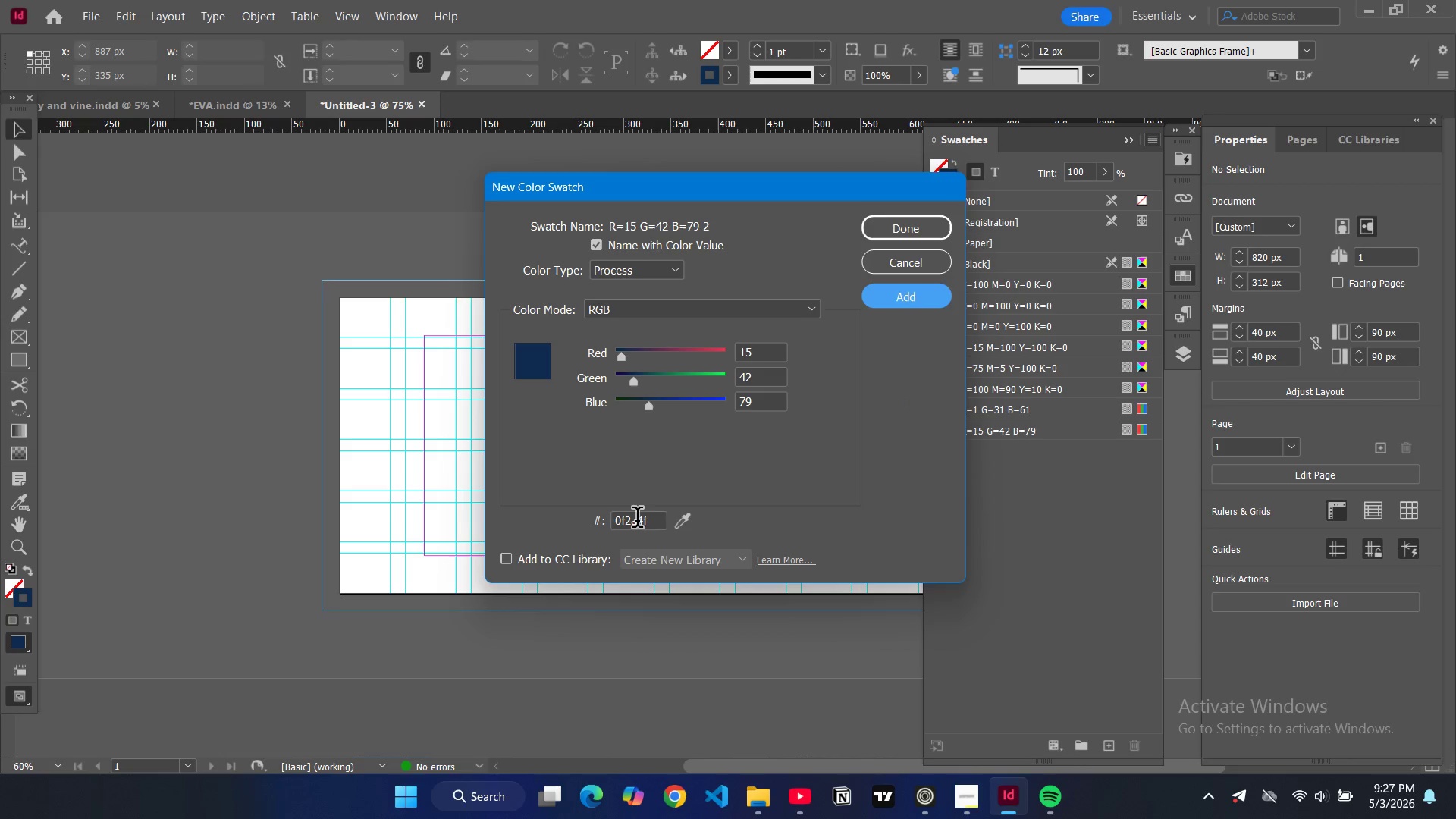 
double_click([637, 520])
 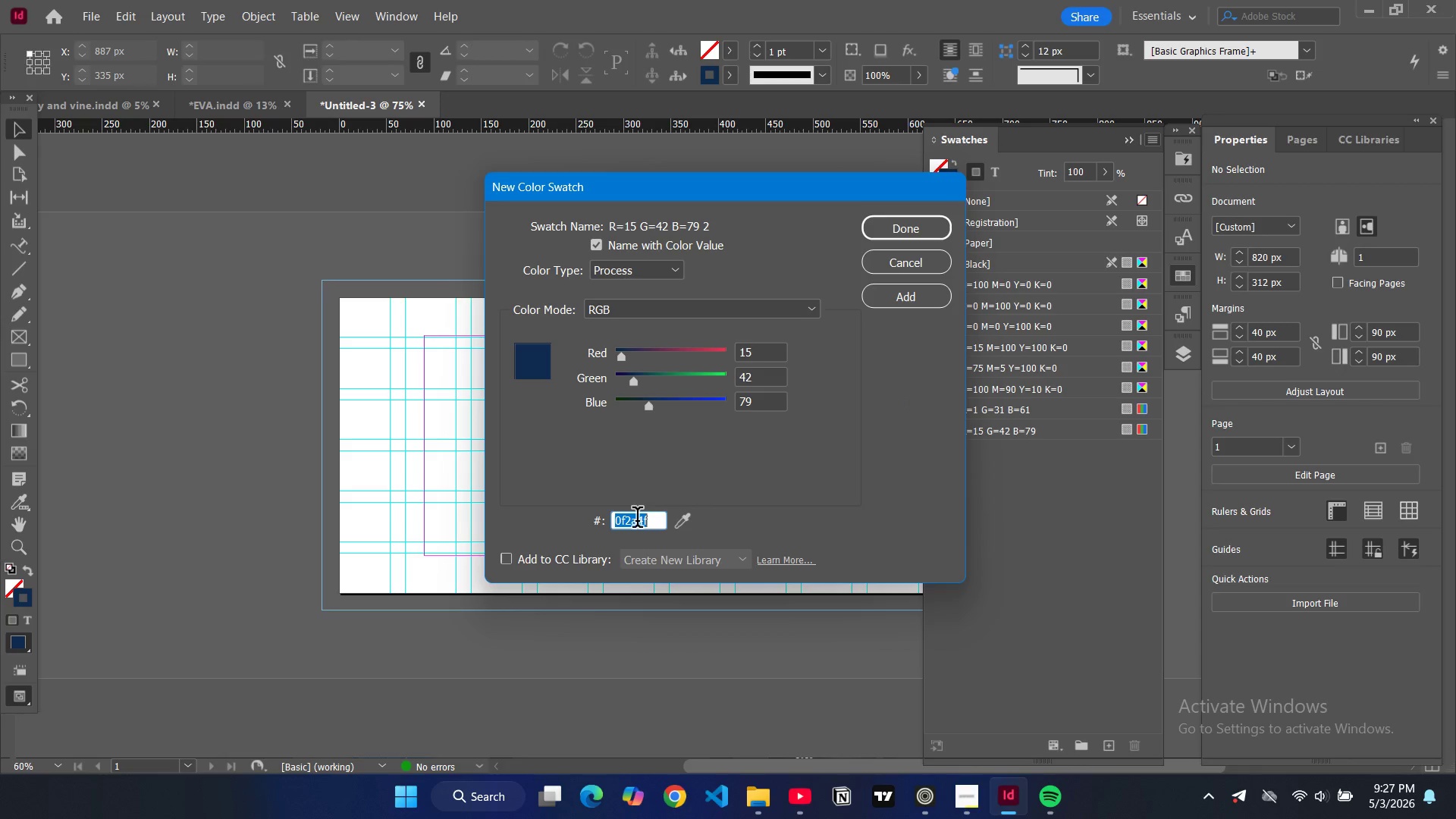 
type(6b7c93)
 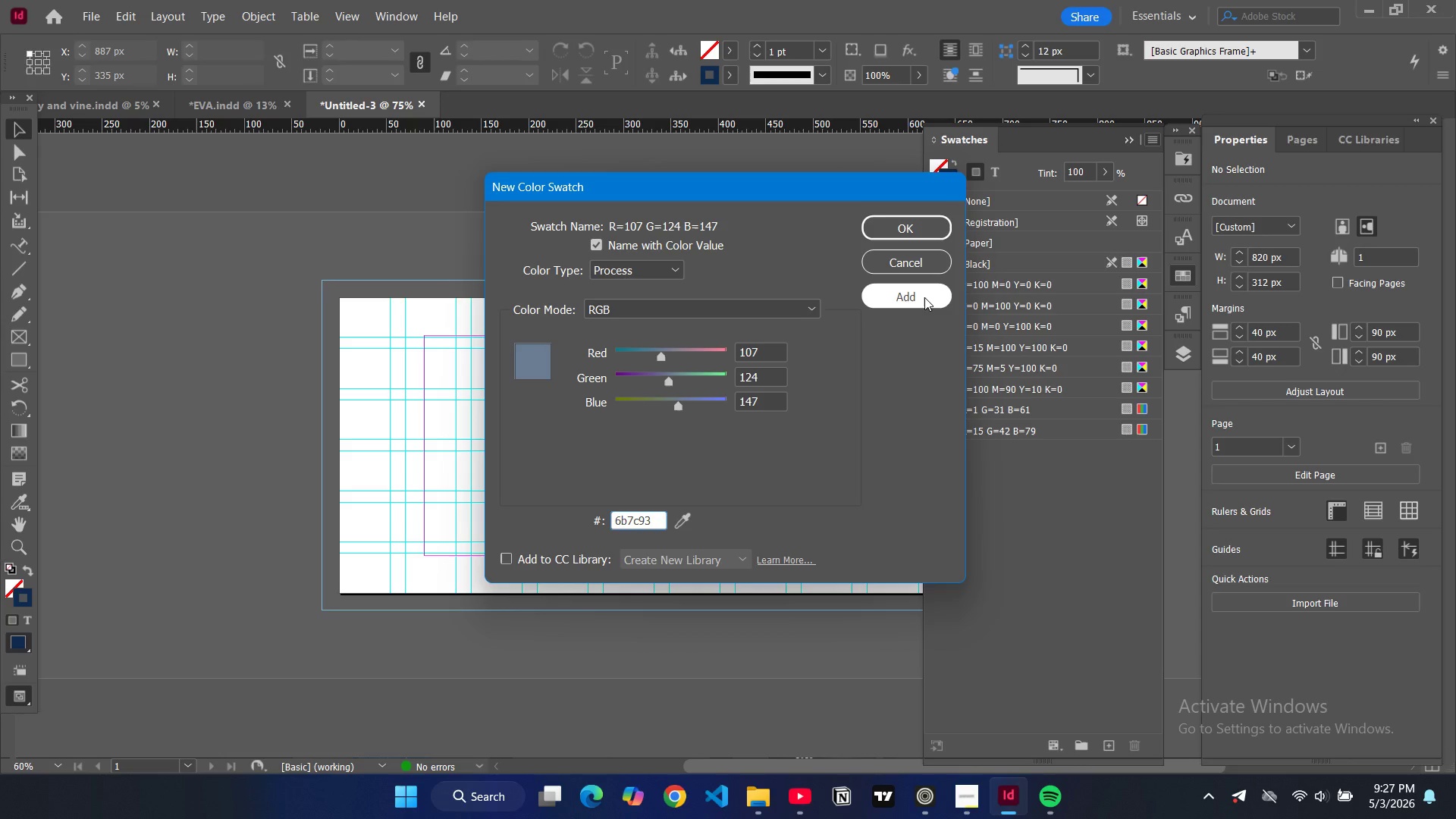 
left_click([924, 297])
 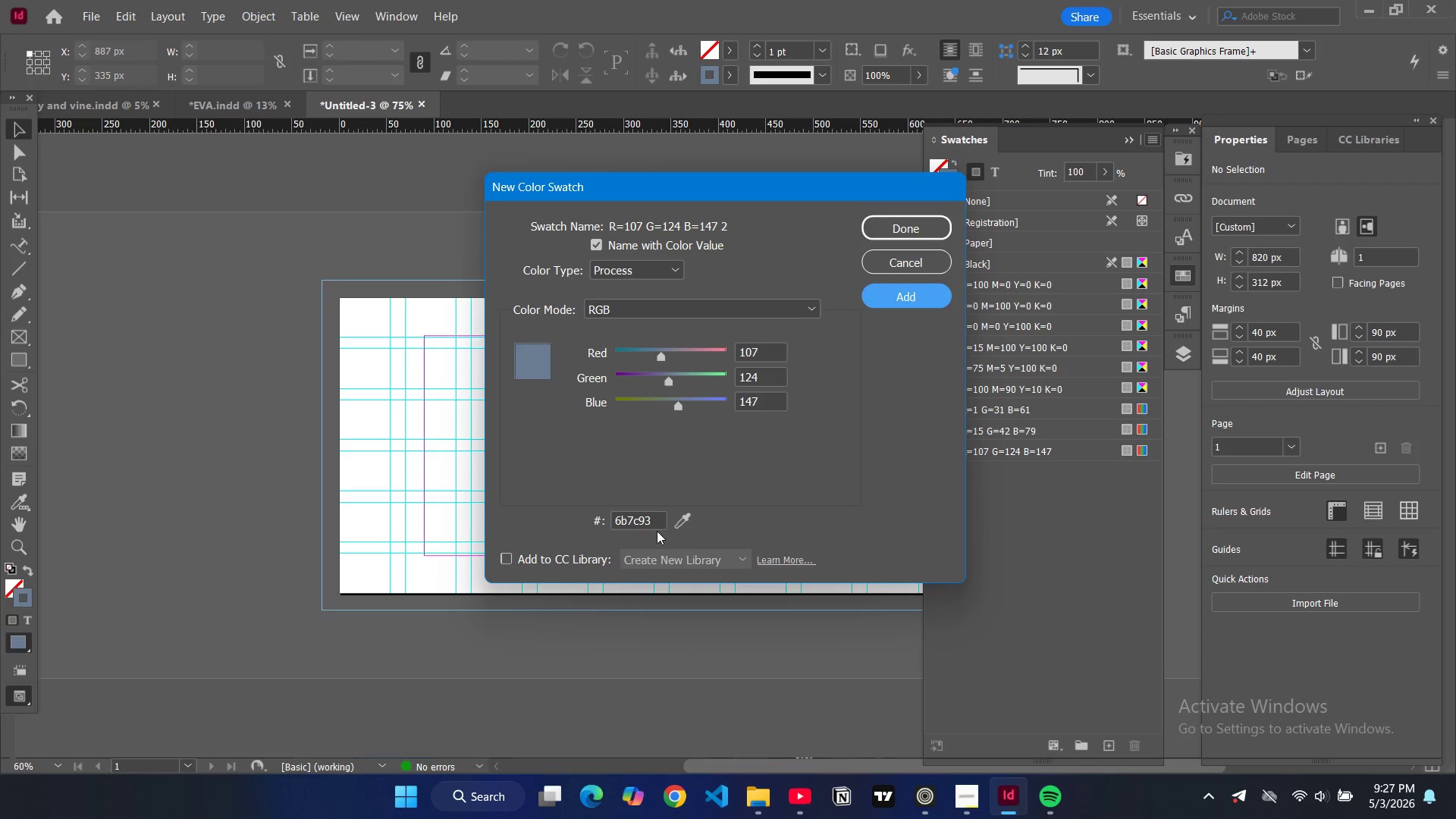 
double_click([643, 520])
 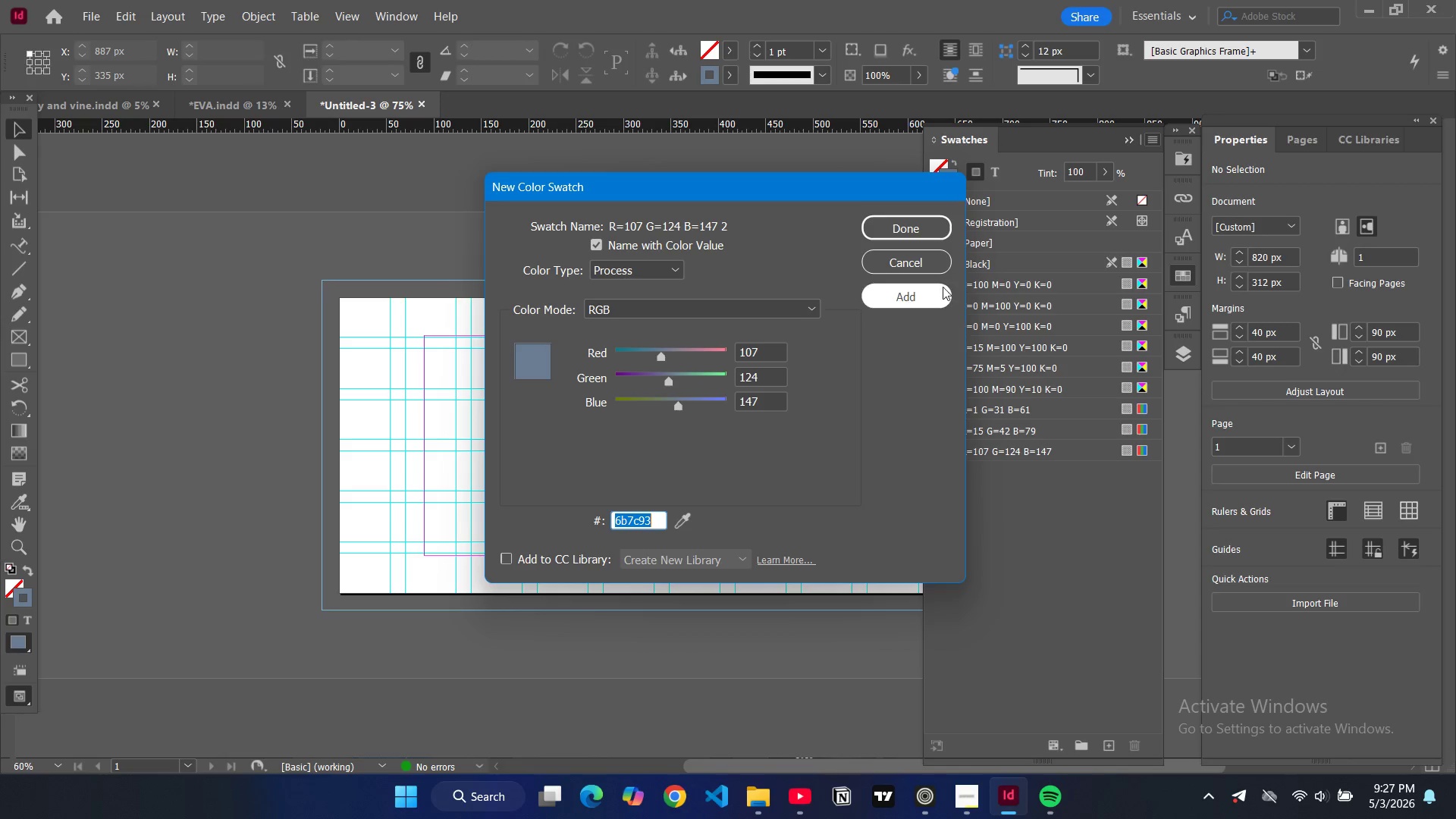 
type(ffffff)
 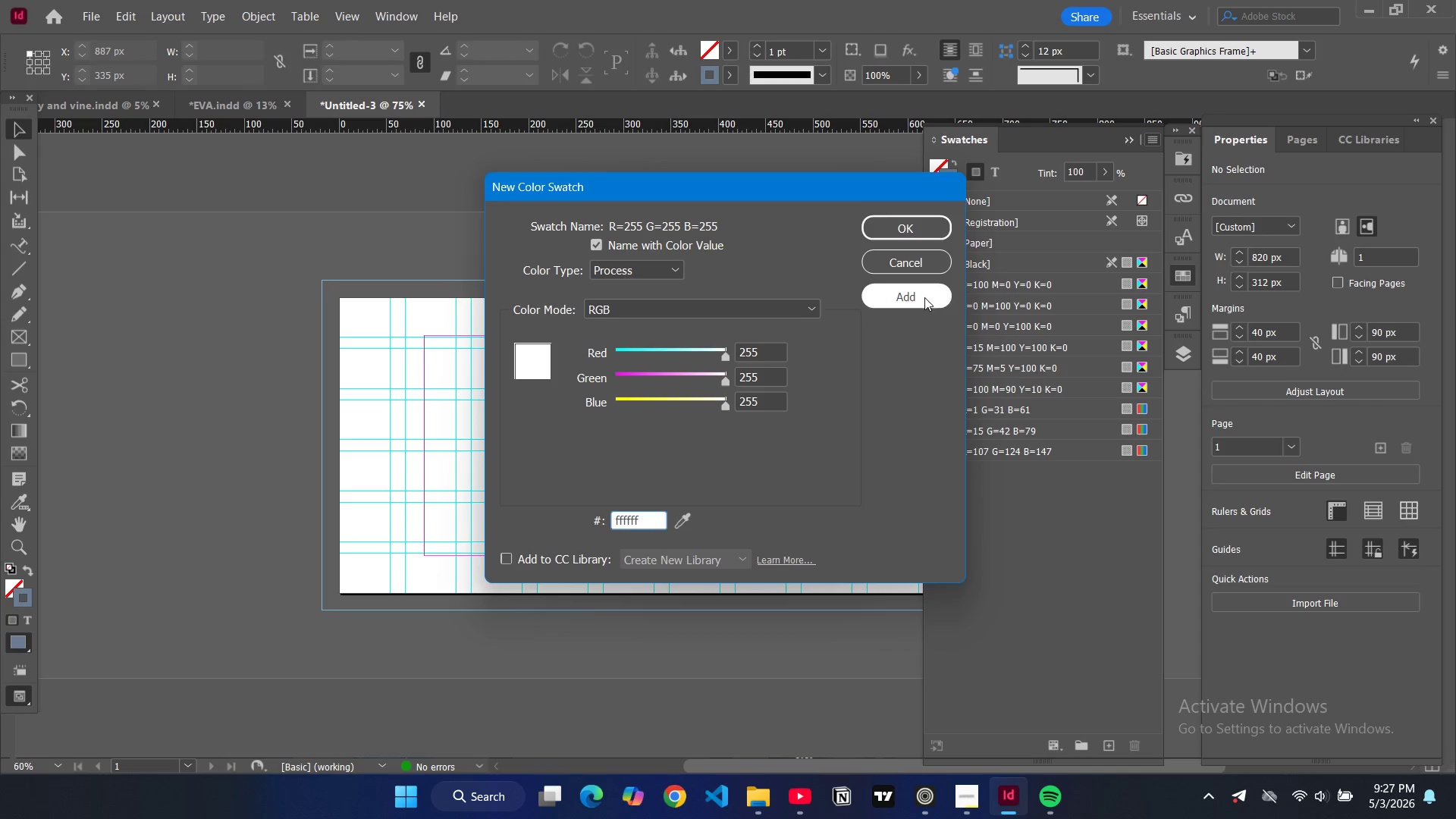 
left_click([924, 297])
 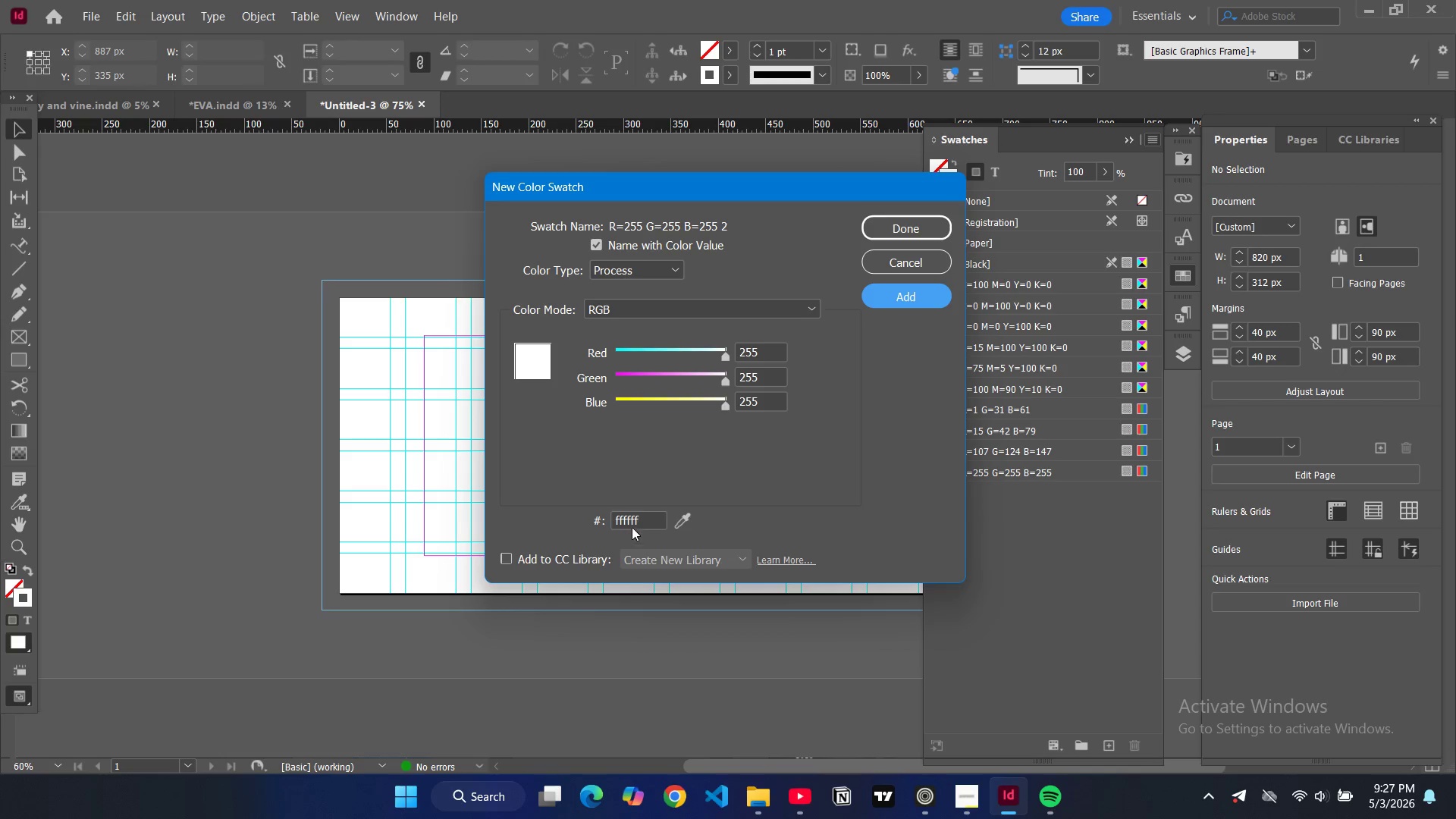 
double_click([632, 523])
 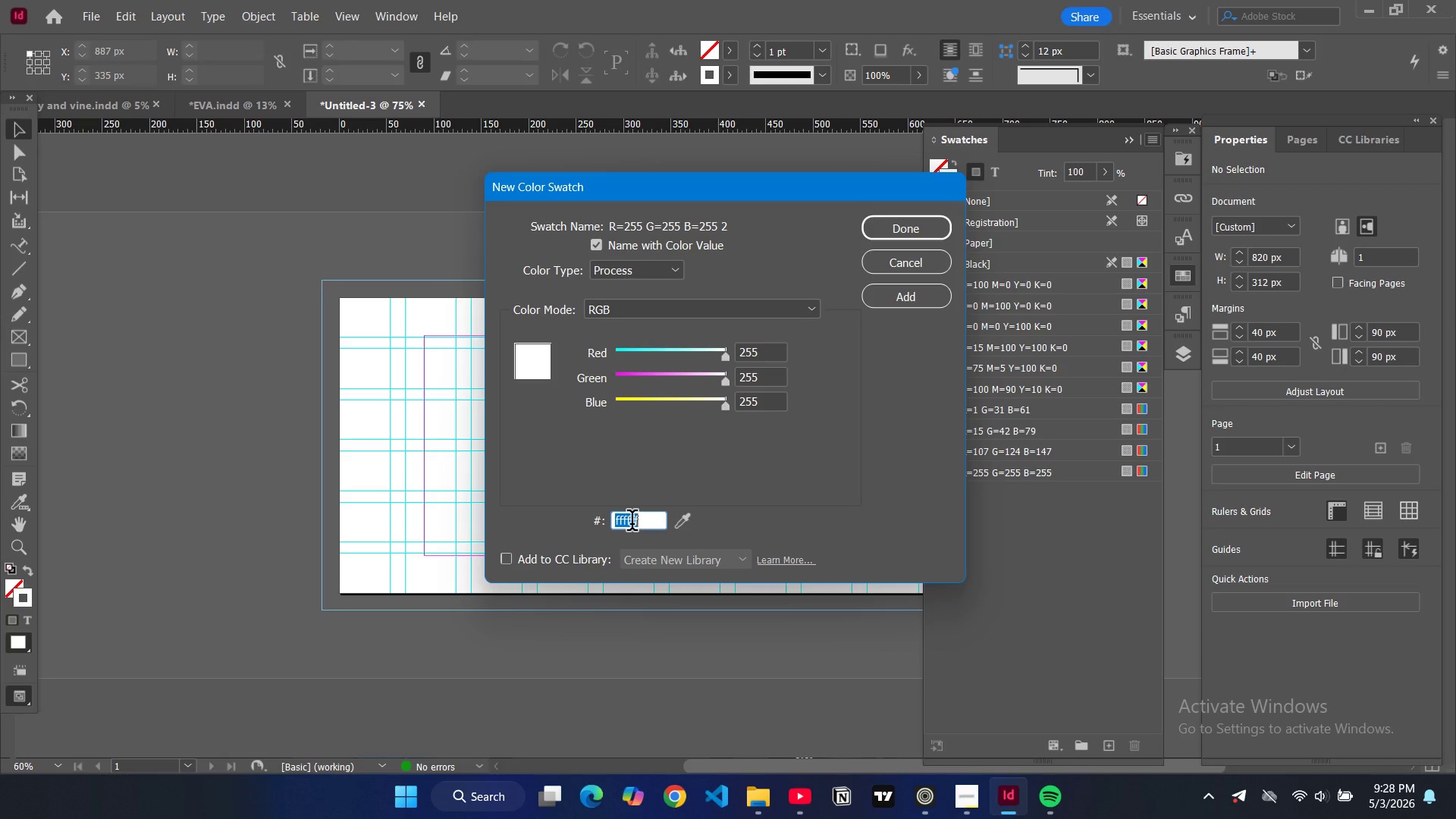 
type(00c2ff)
 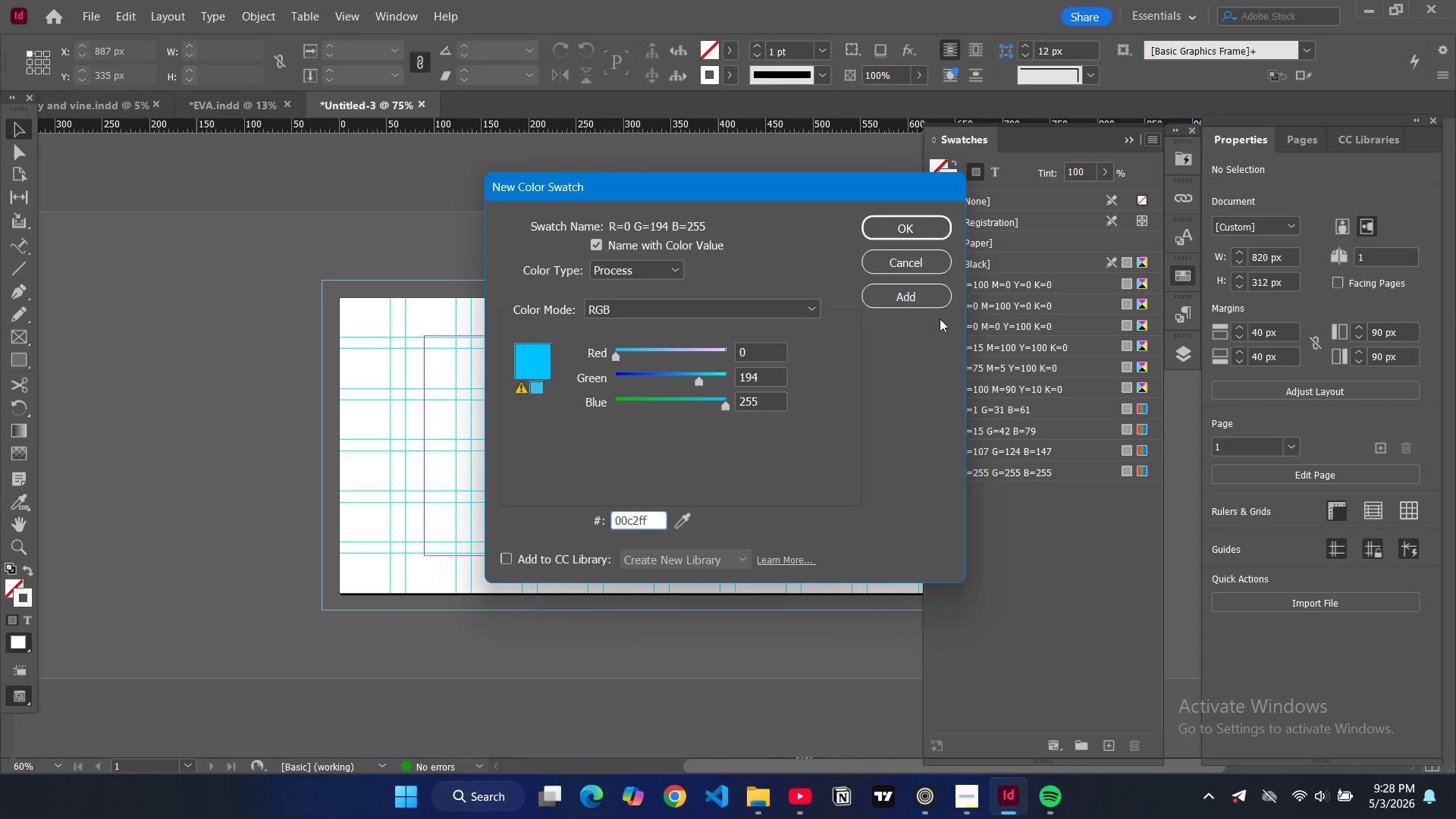 
left_click([912, 287])
 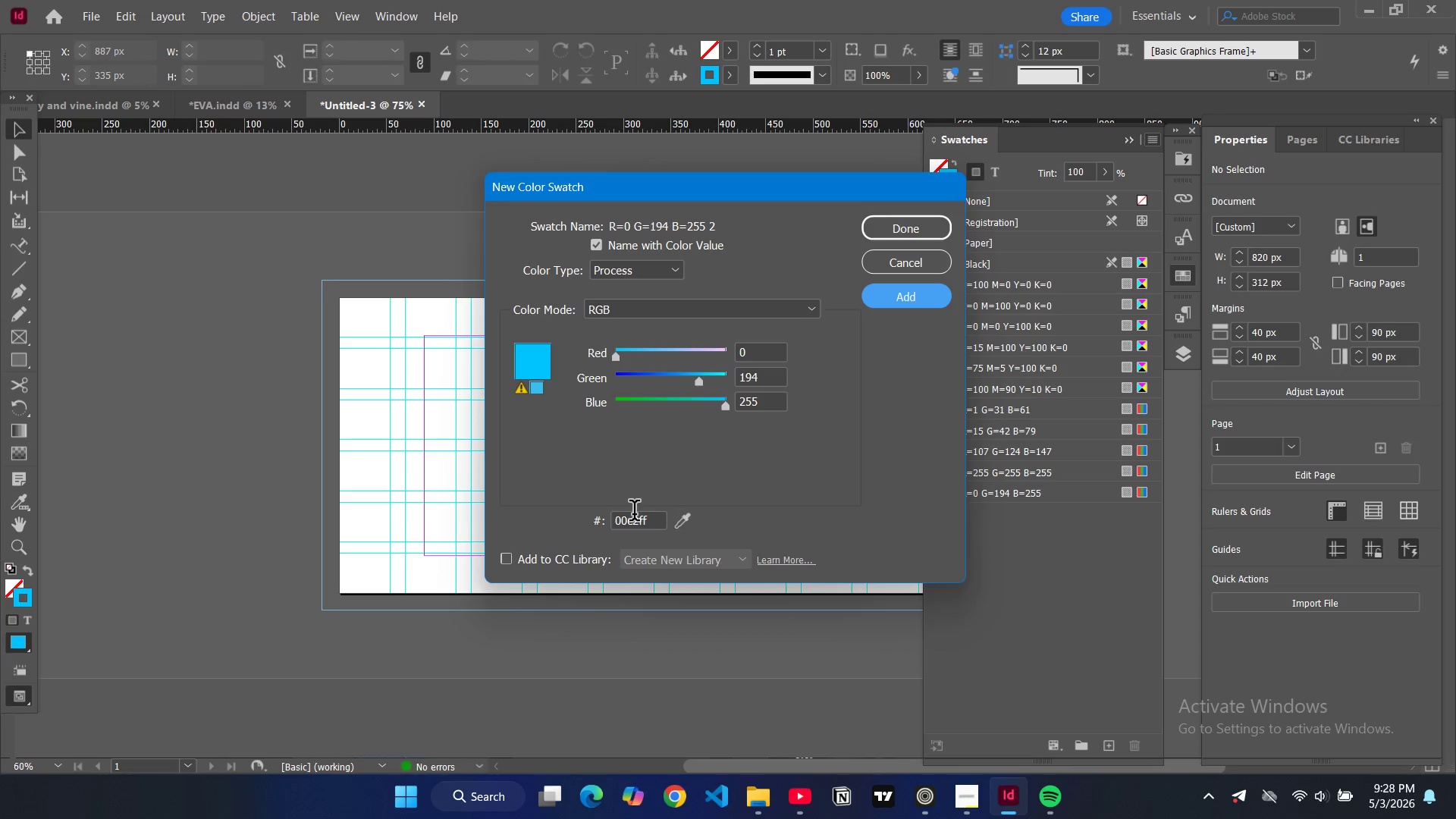 
double_click([634, 513])
 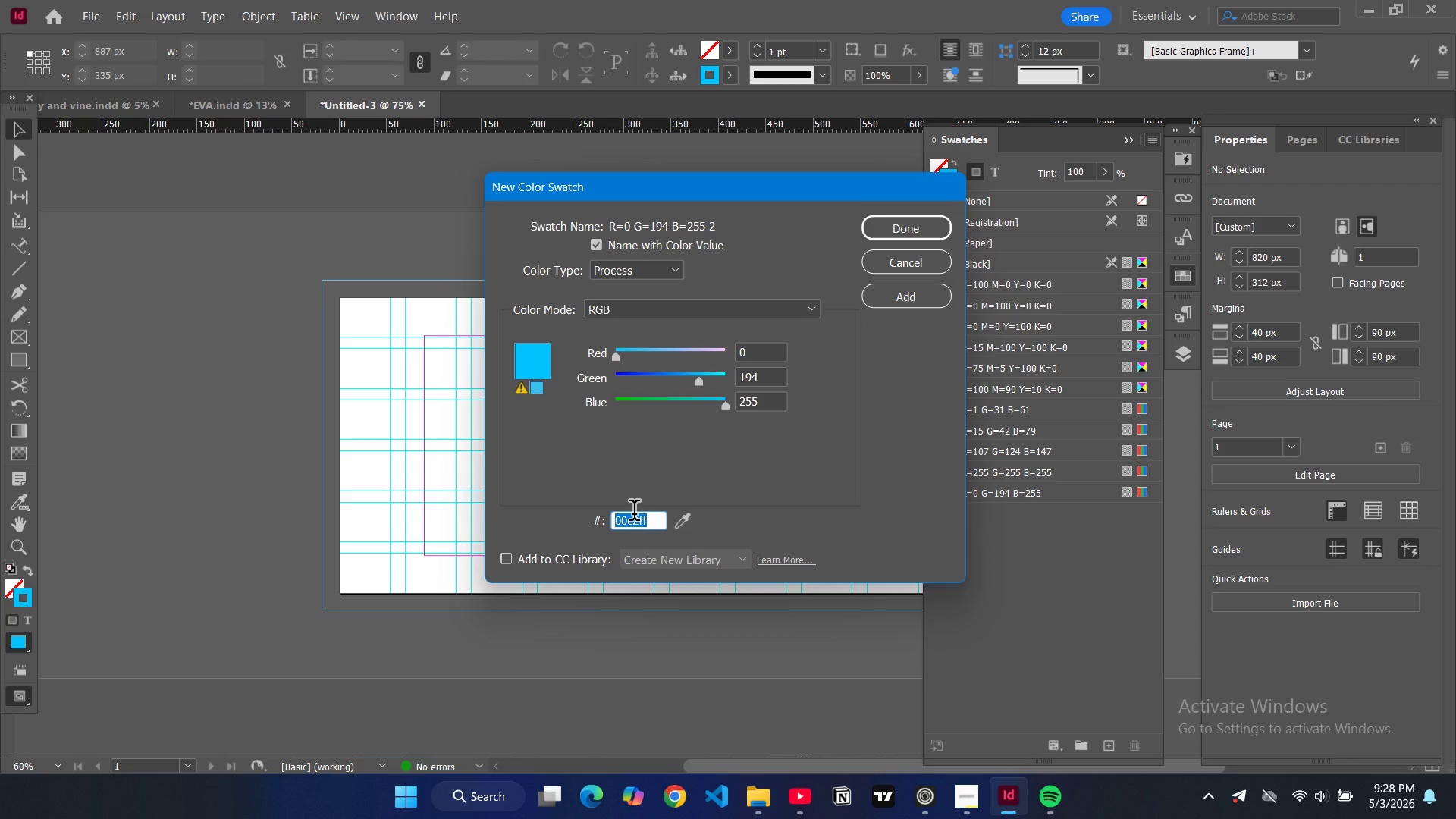 
type(4fd9f)
 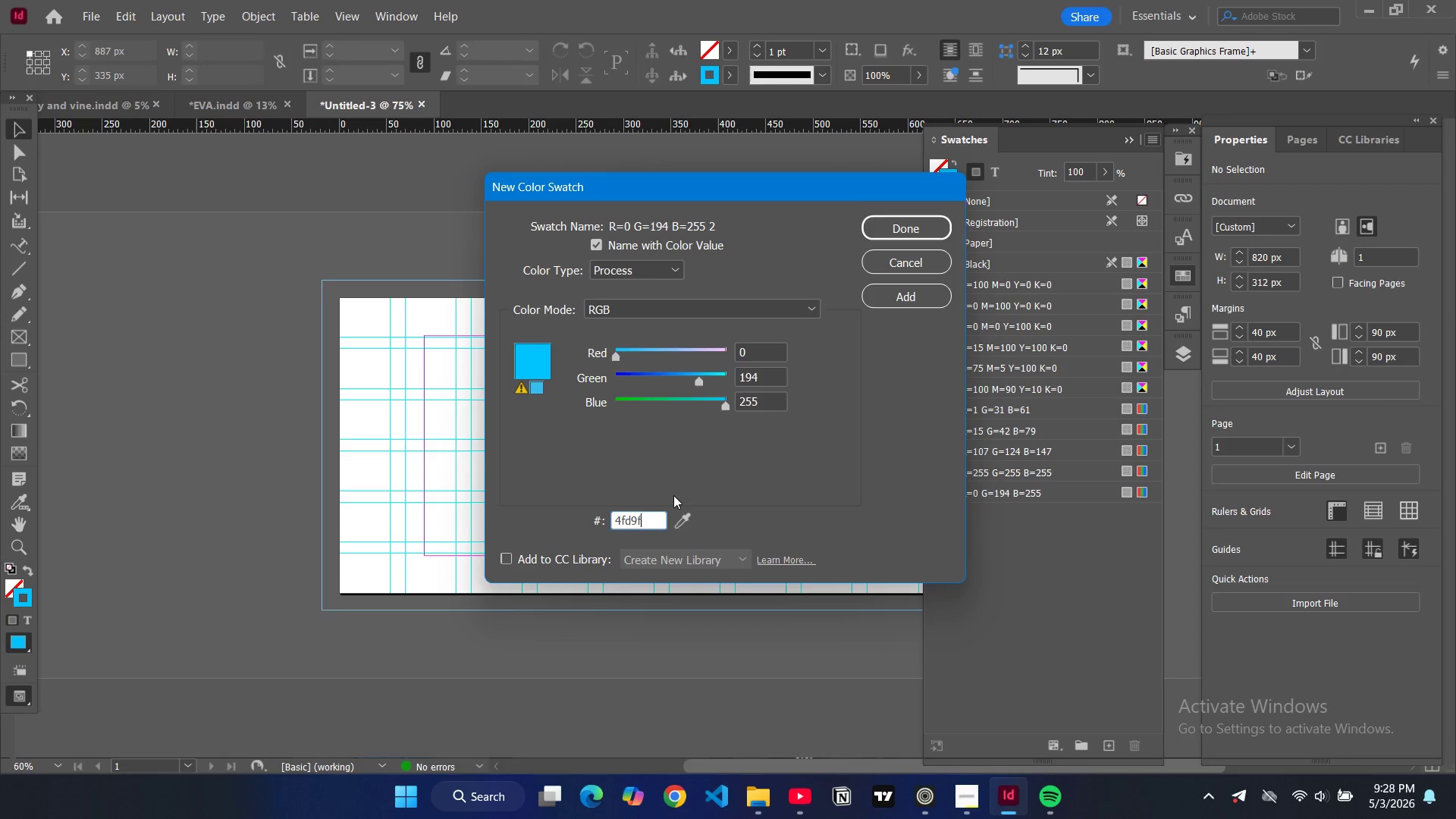 
key(F)
 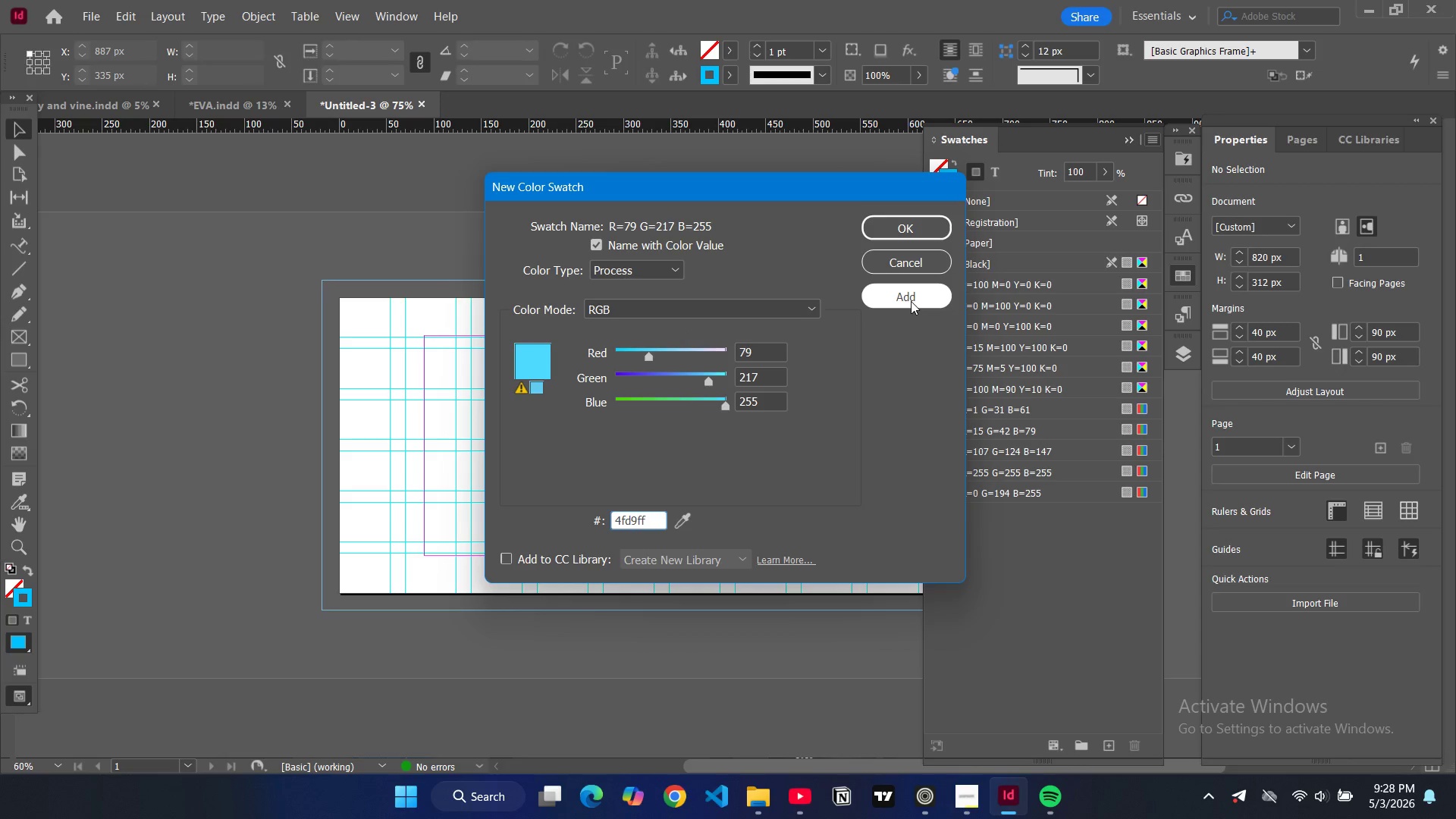 
left_click([911, 301])
 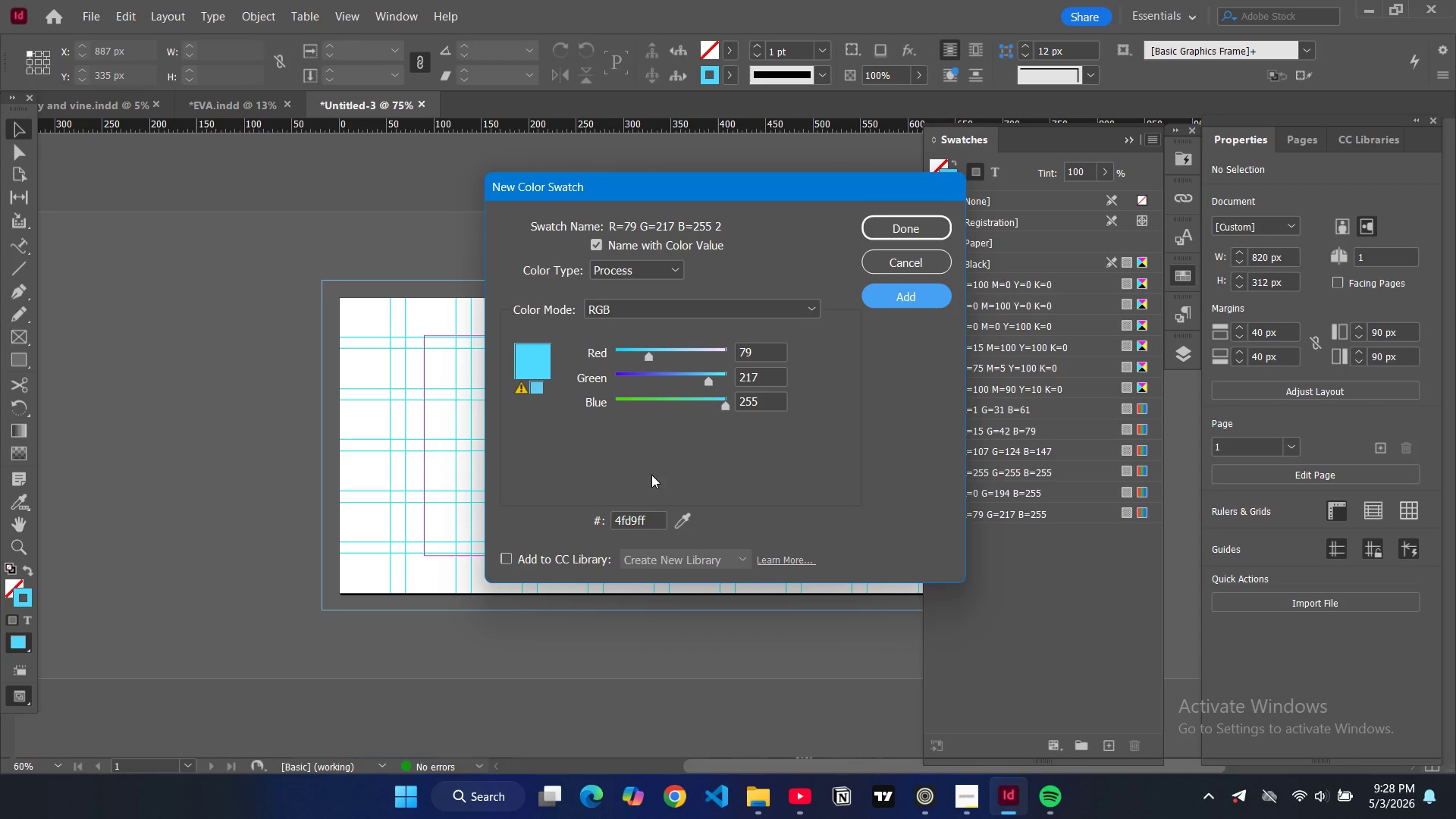 
double_click([636, 517])
 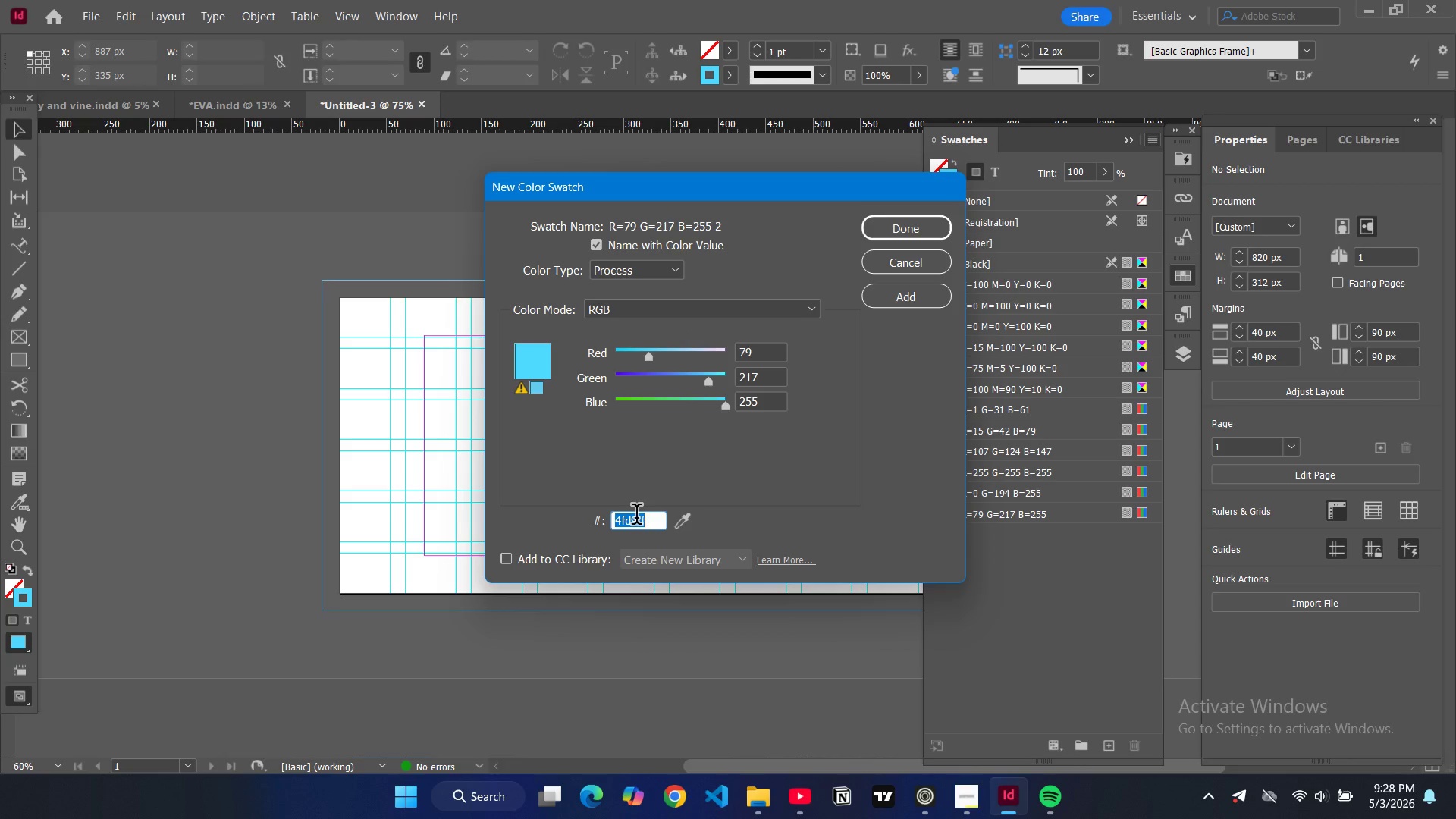 
type(ff7a1a)
 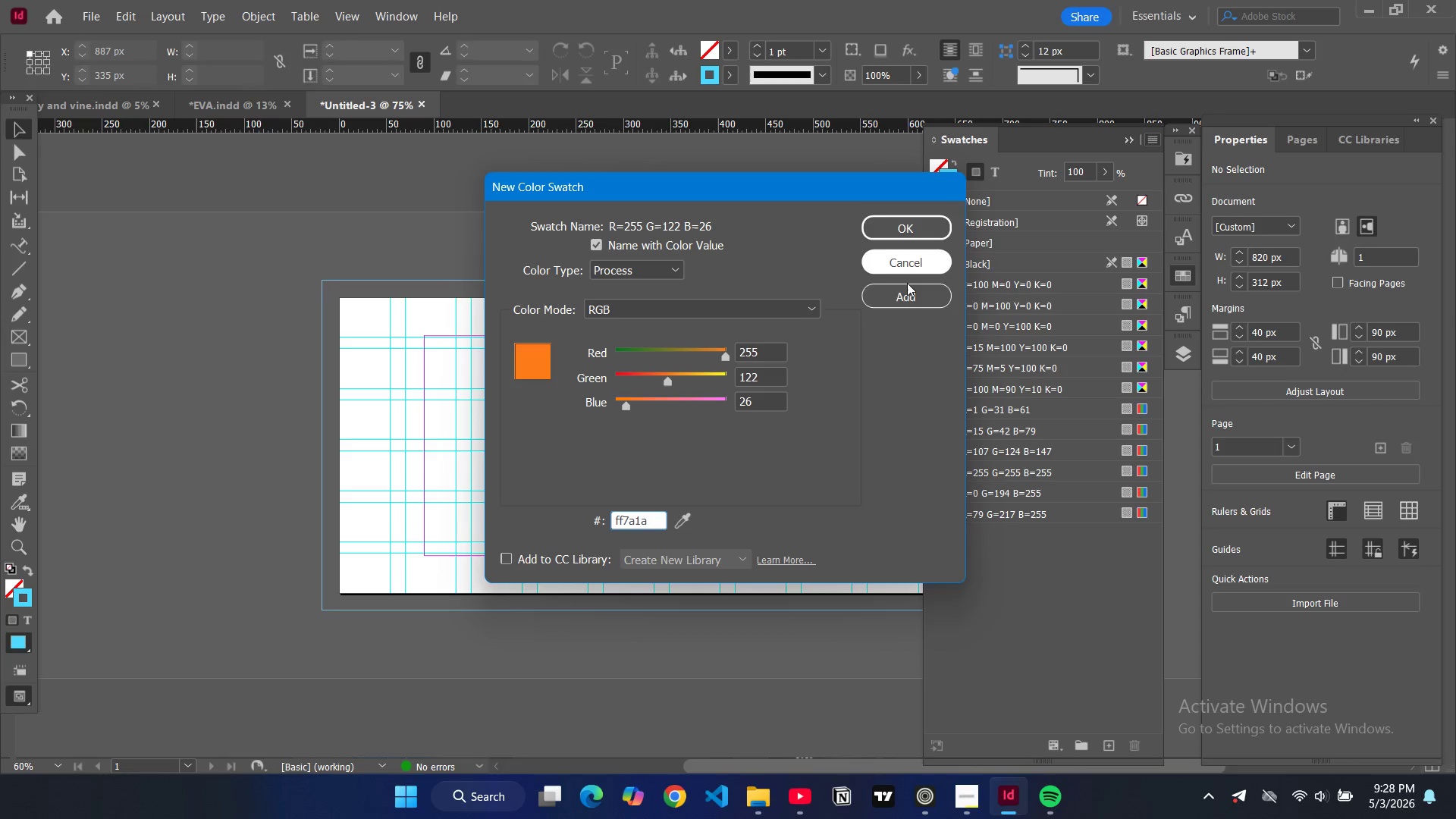 
left_click([908, 294])
 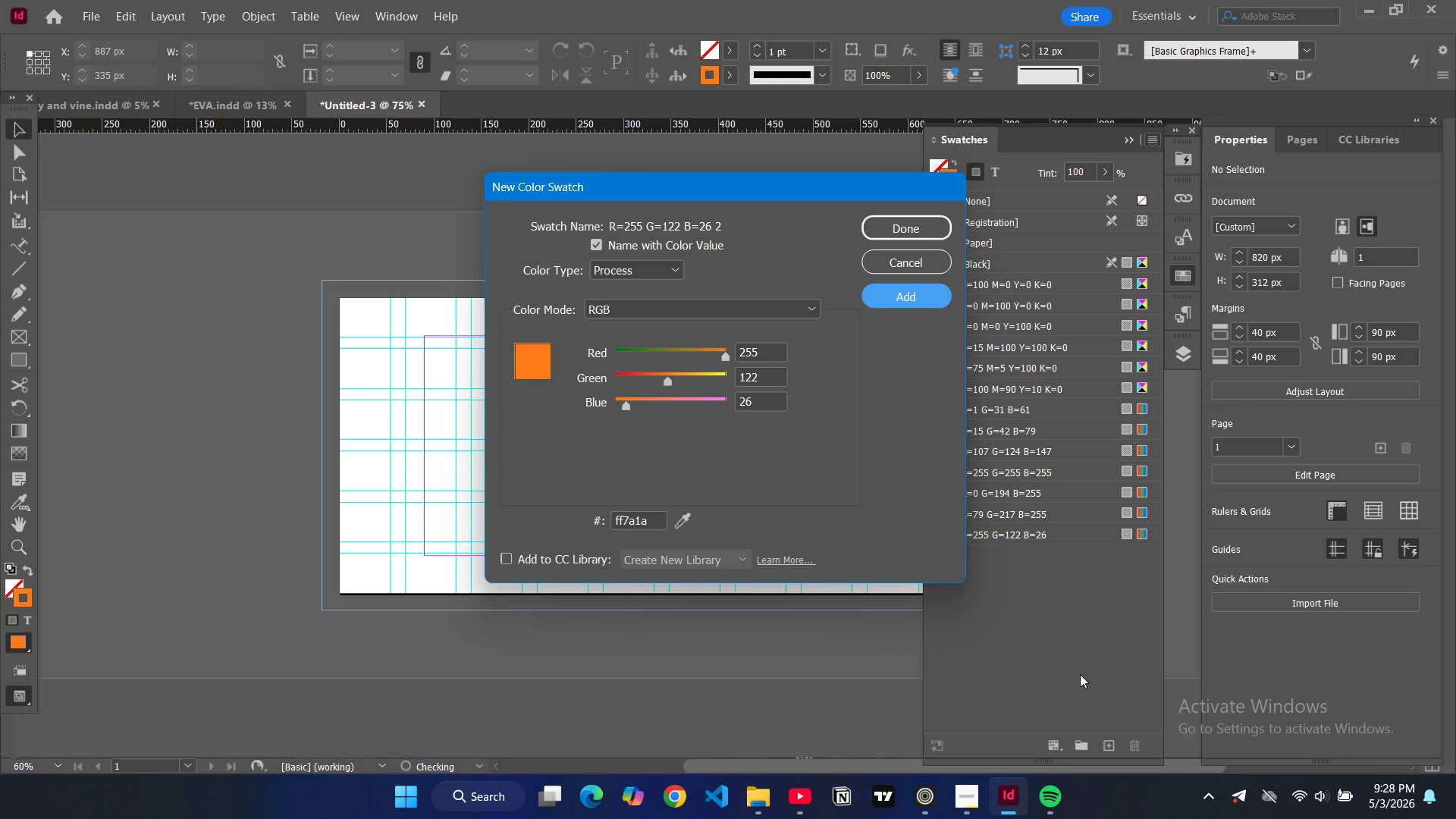 
left_click([1078, 676])
 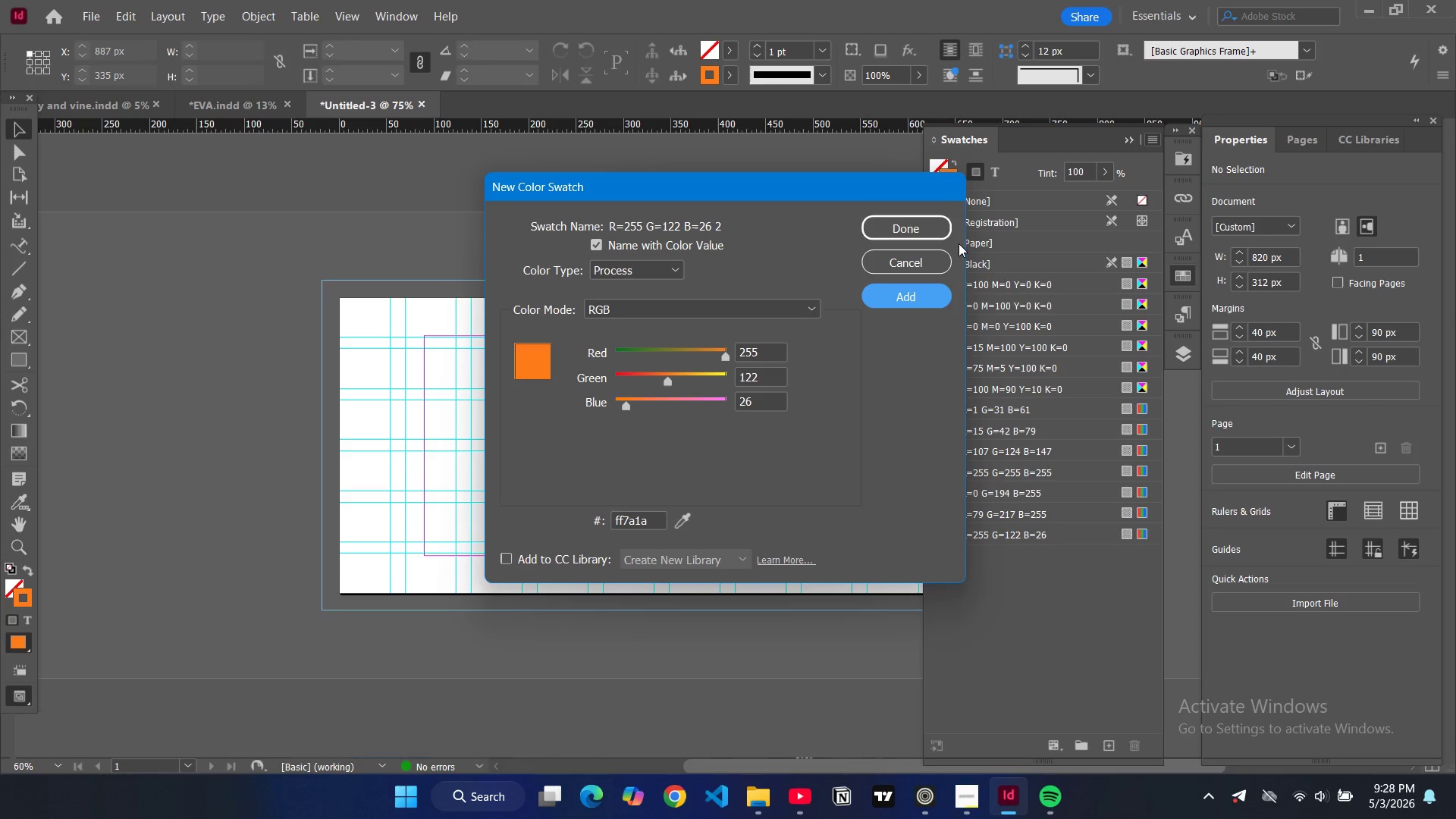 
left_click([930, 231])
 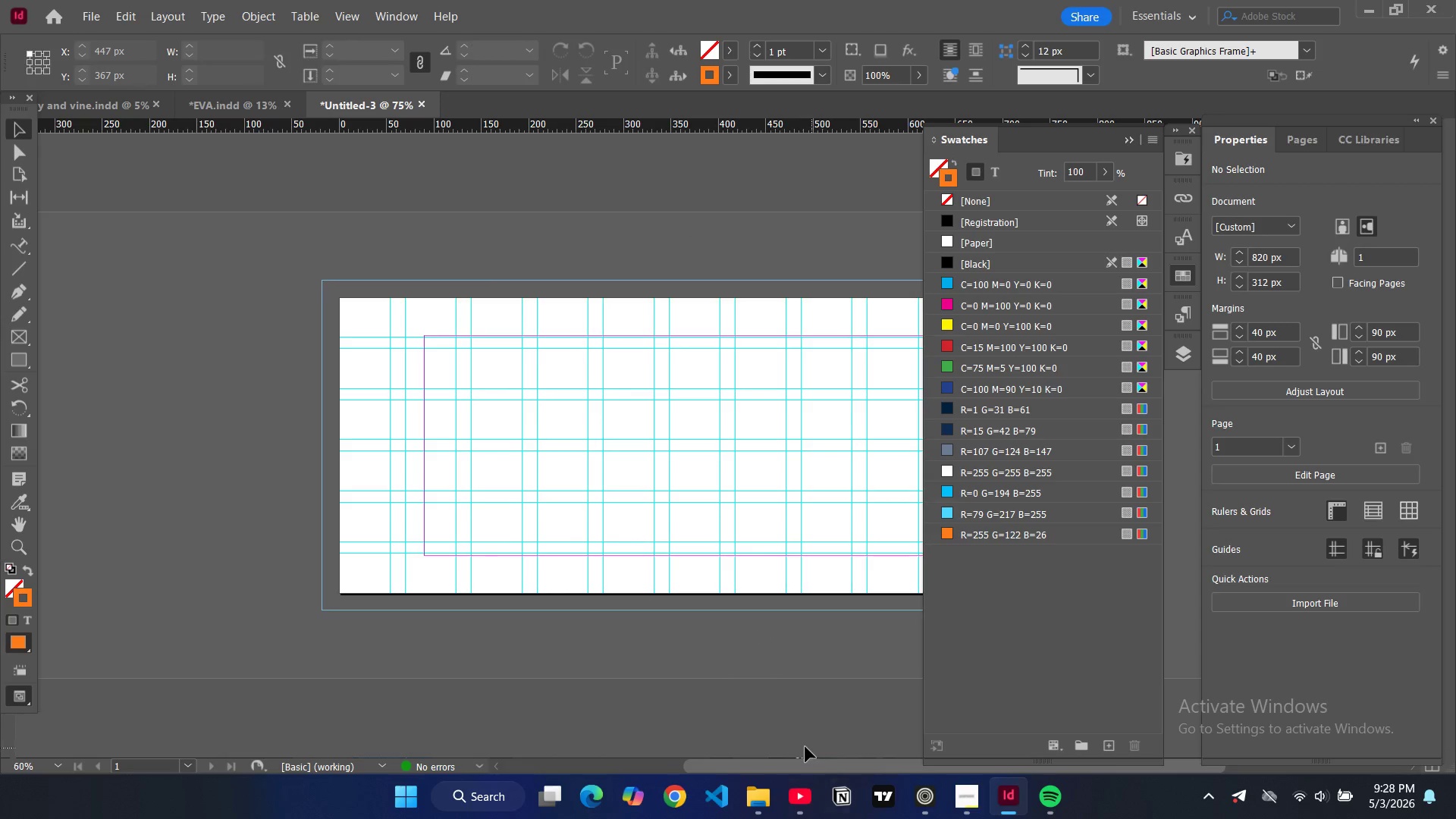 
left_click_drag(start_coordinate=[803, 770], to_coordinate=[893, 767])
 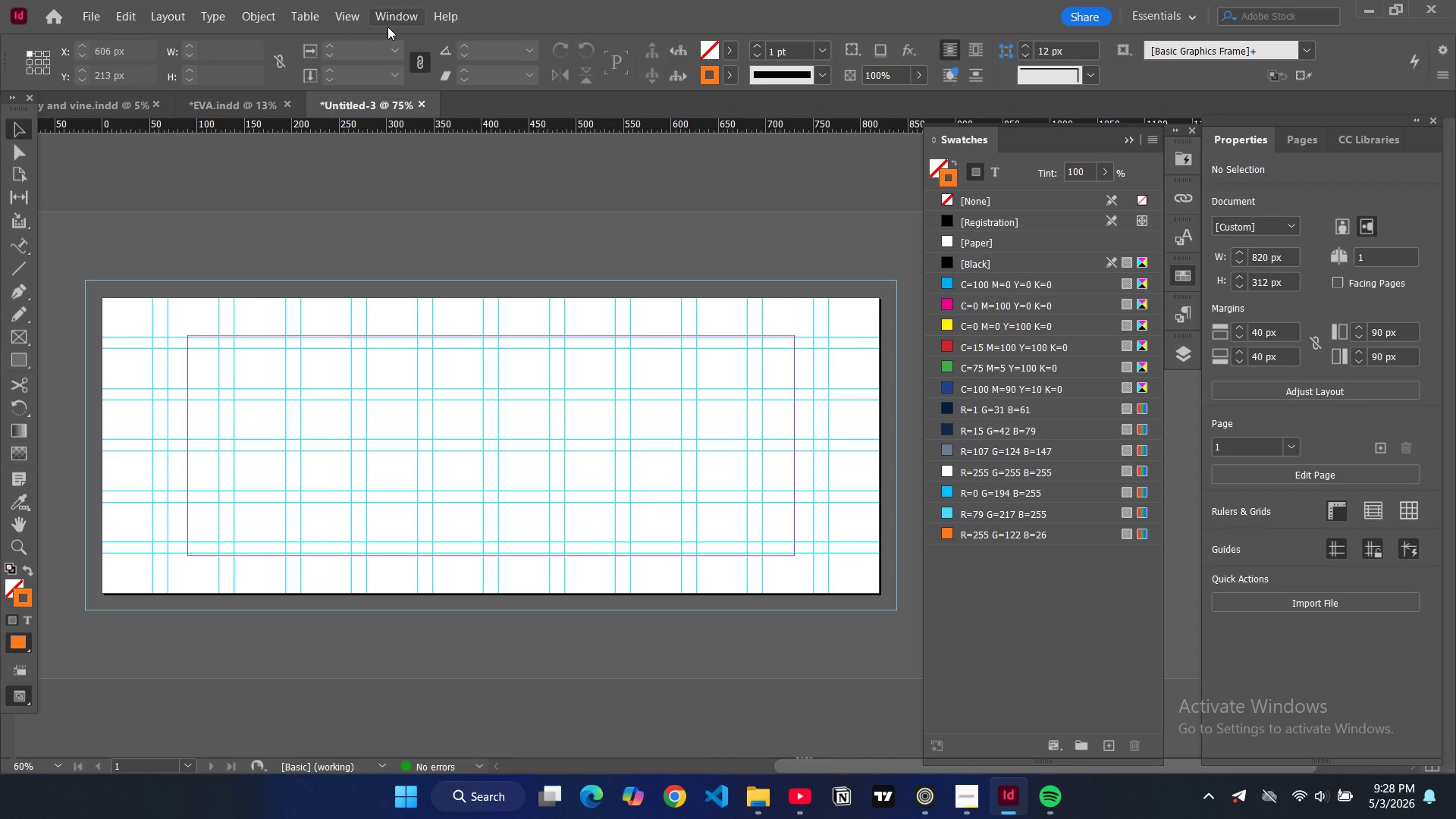 
wait(22.77)
 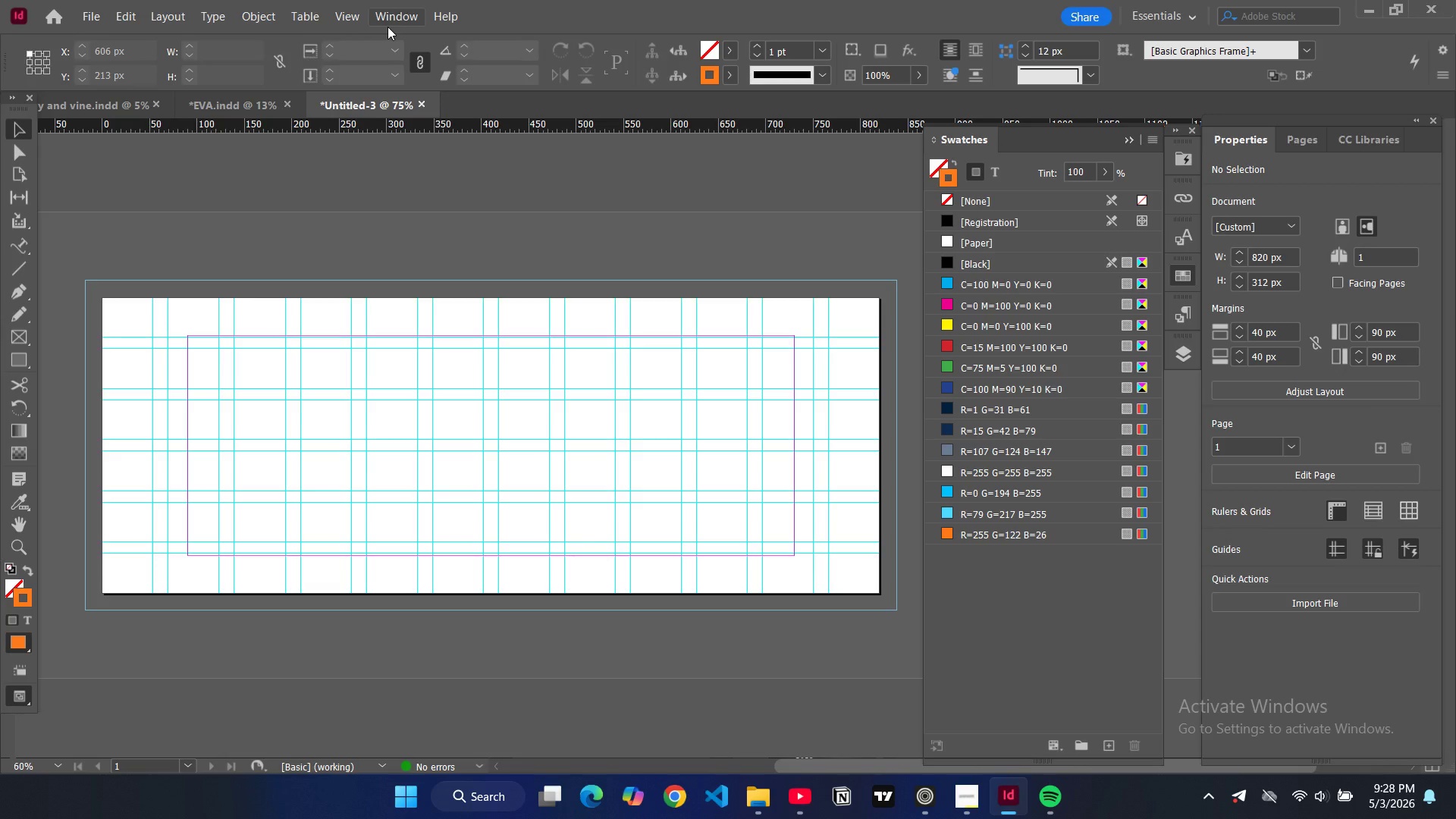 
right_click([1234, 802])
 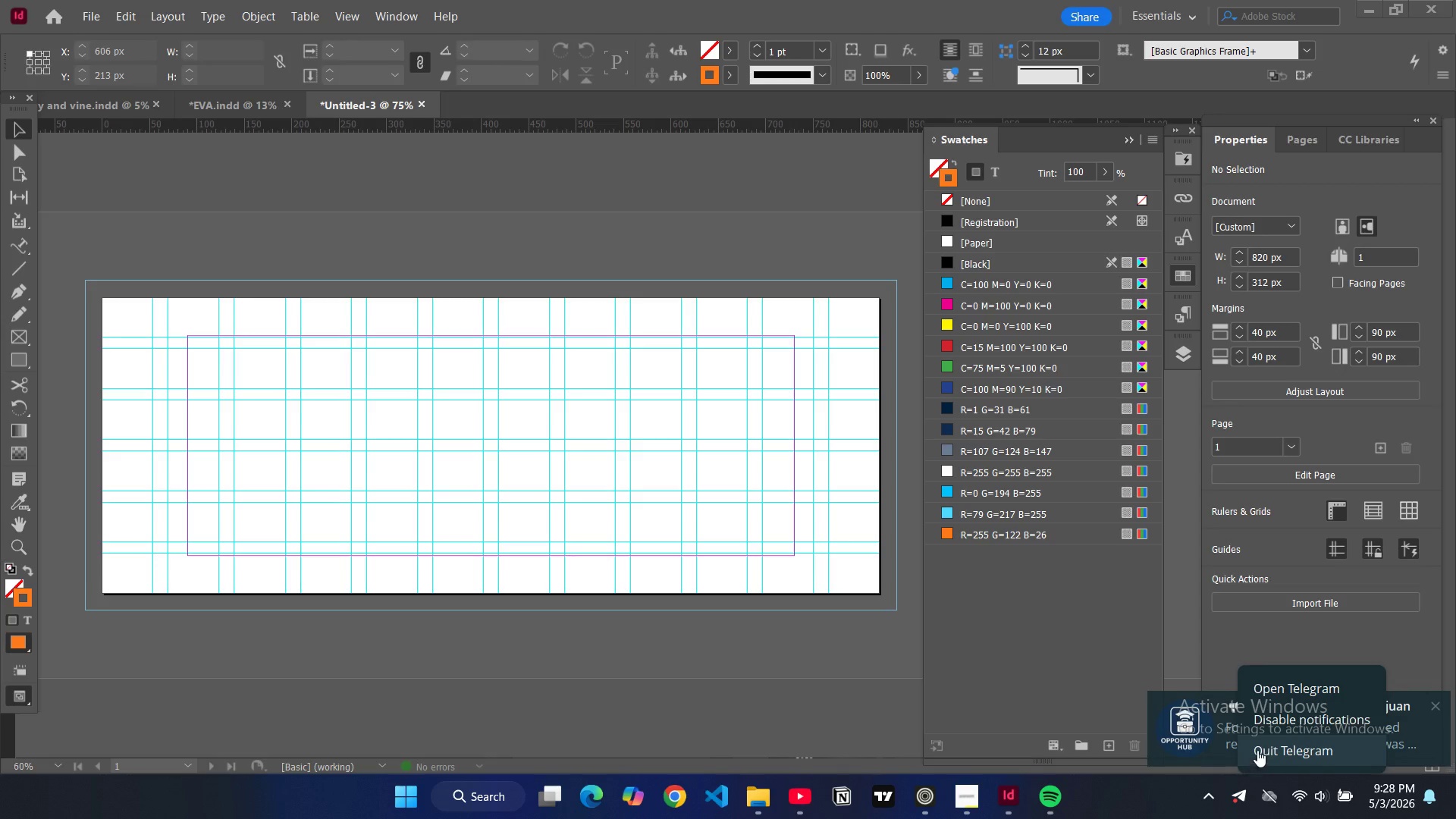 
left_click([1258, 749])
 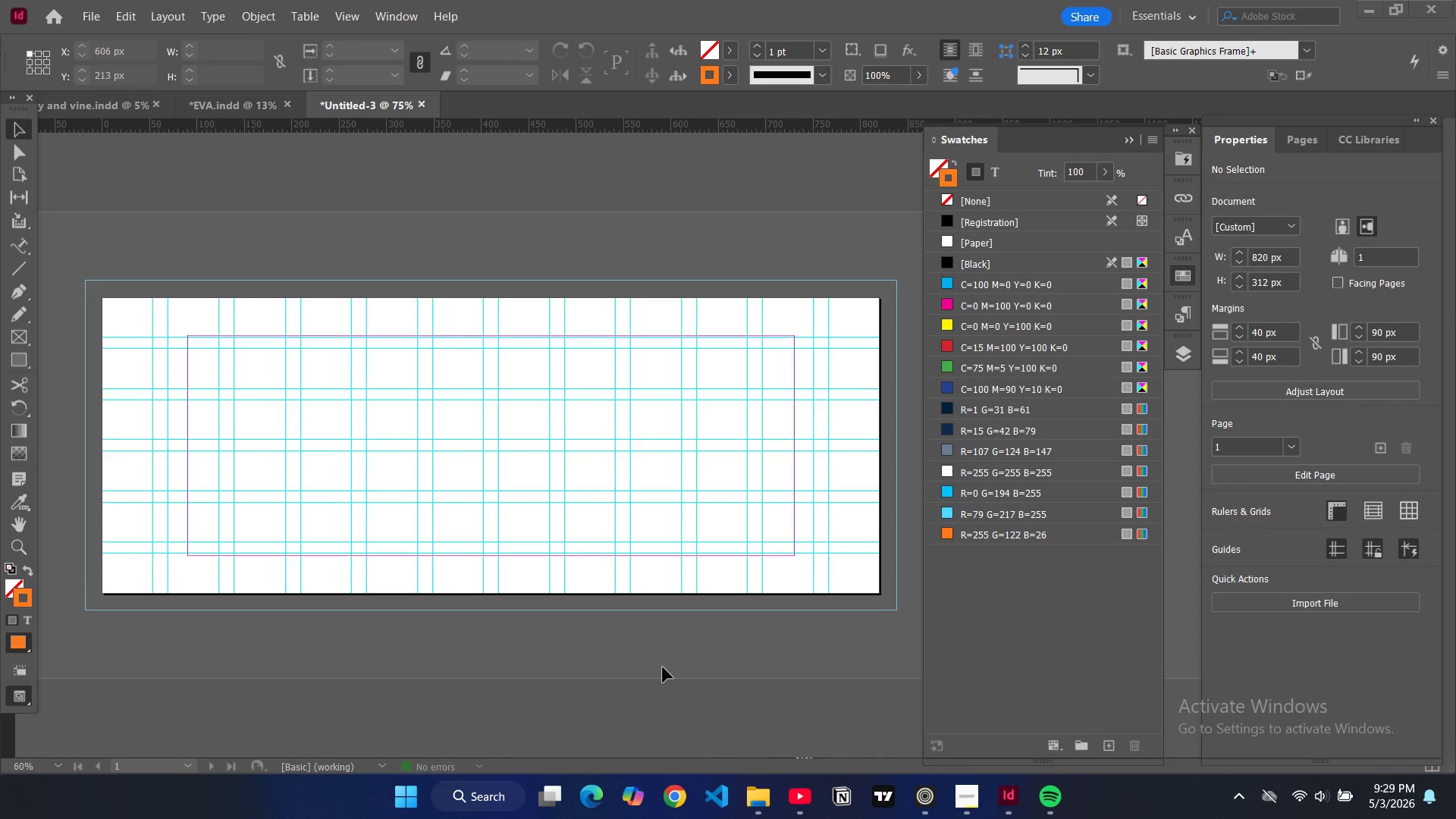 
wait(17.22)
 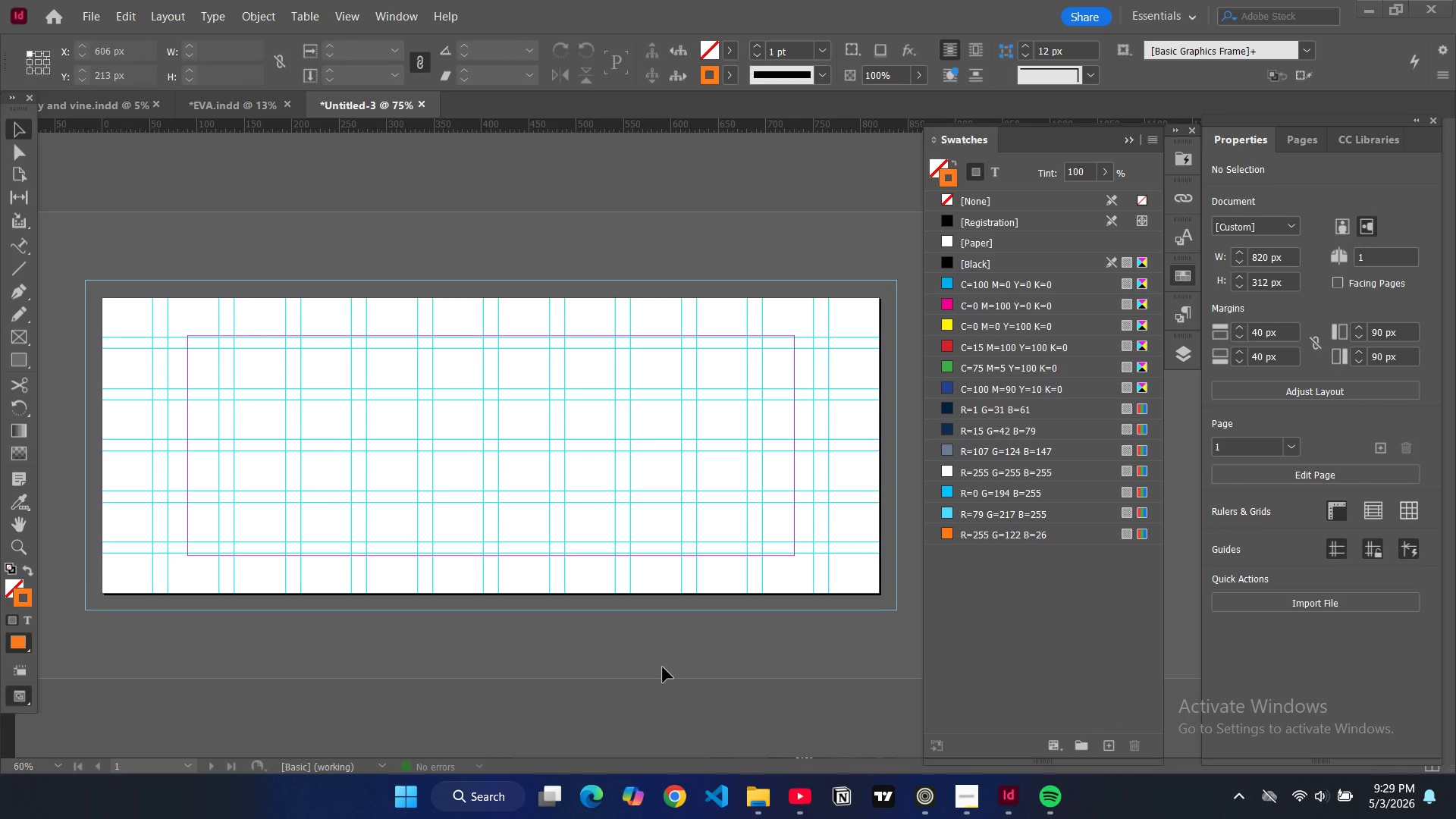 
left_click([27, 364])
 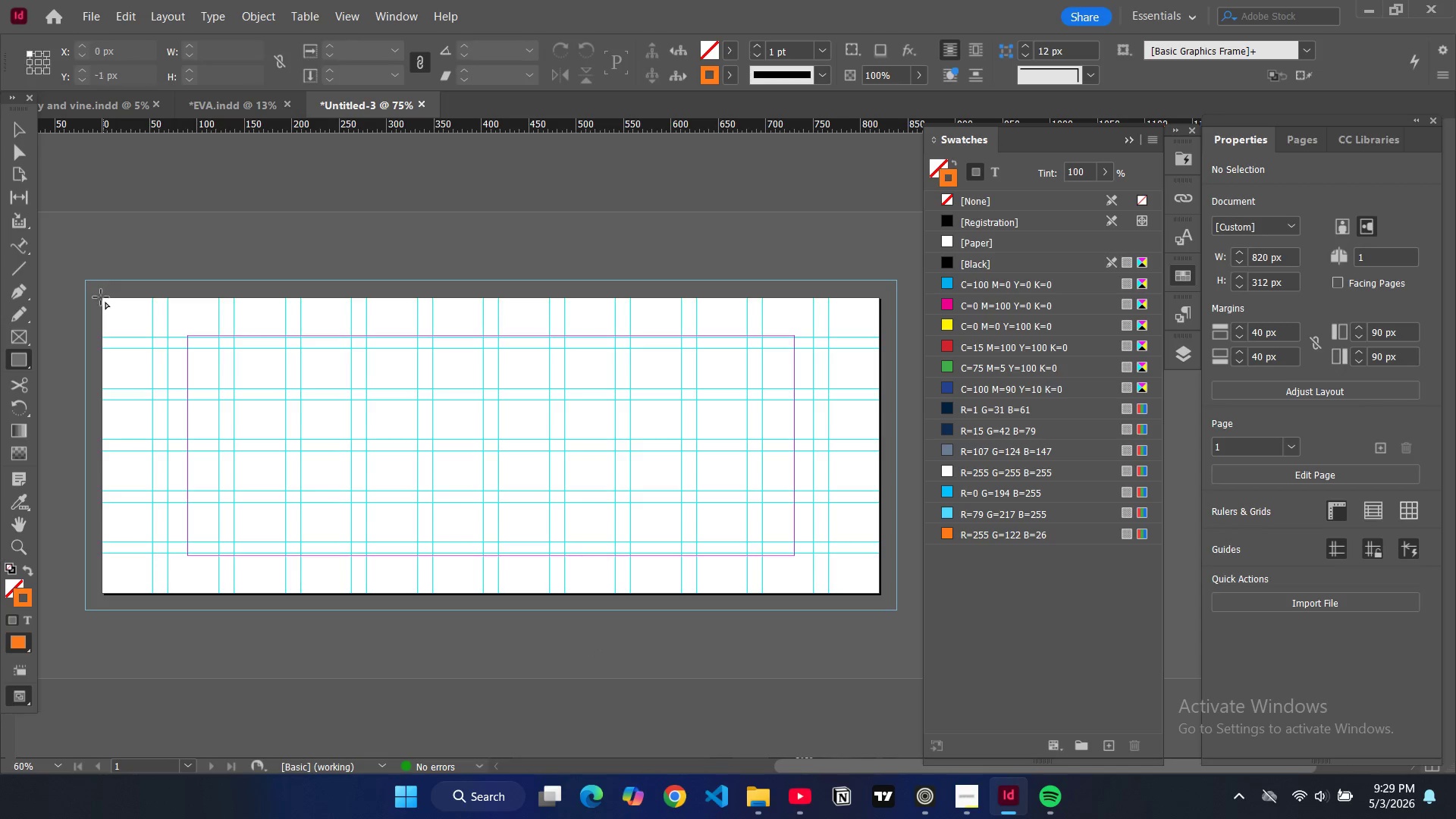 
left_click_drag(start_coordinate=[101, 298], to_coordinate=[880, 592])
 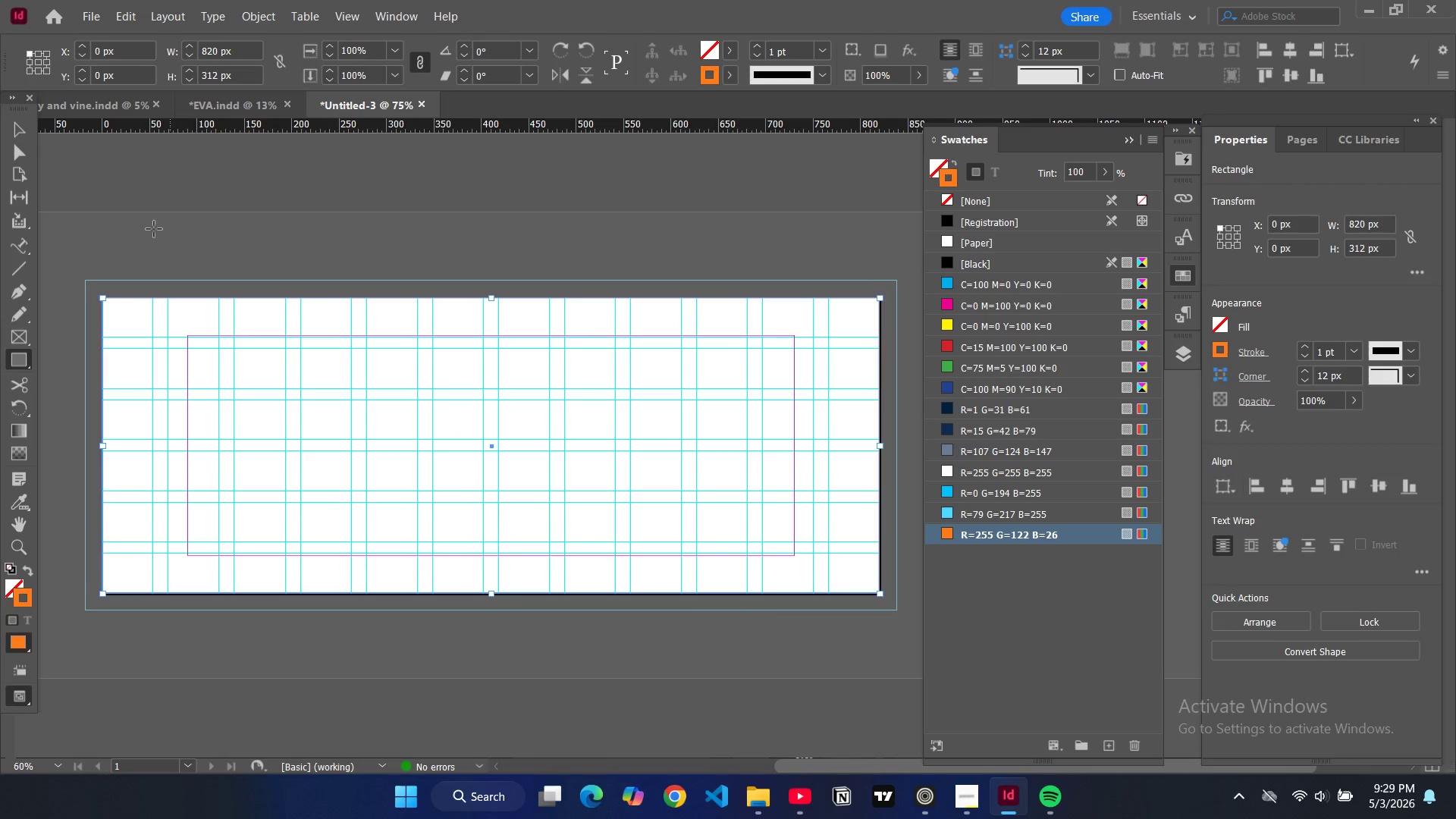 
left_click([11, 129])
 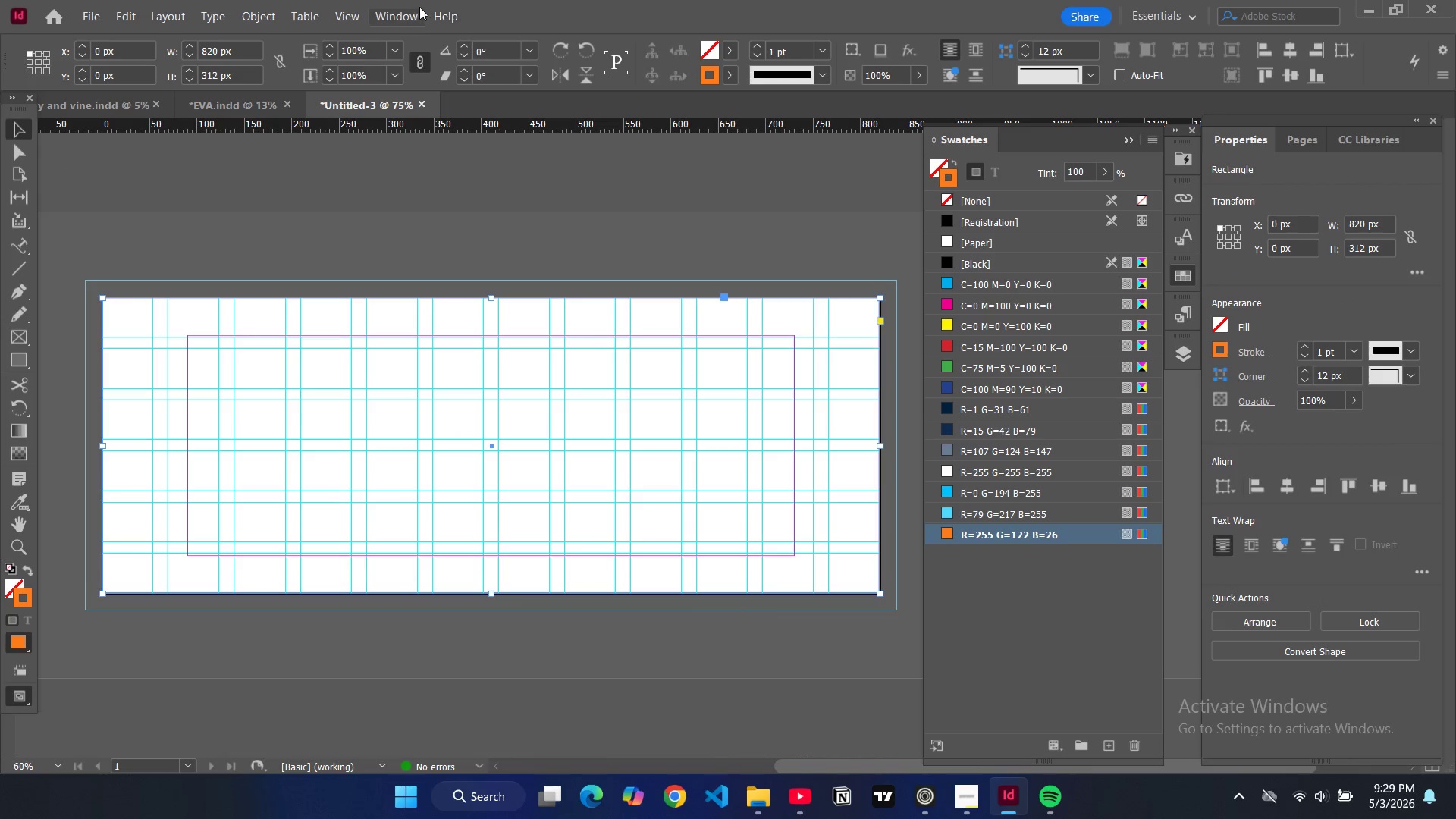 
left_click([415, 8])
 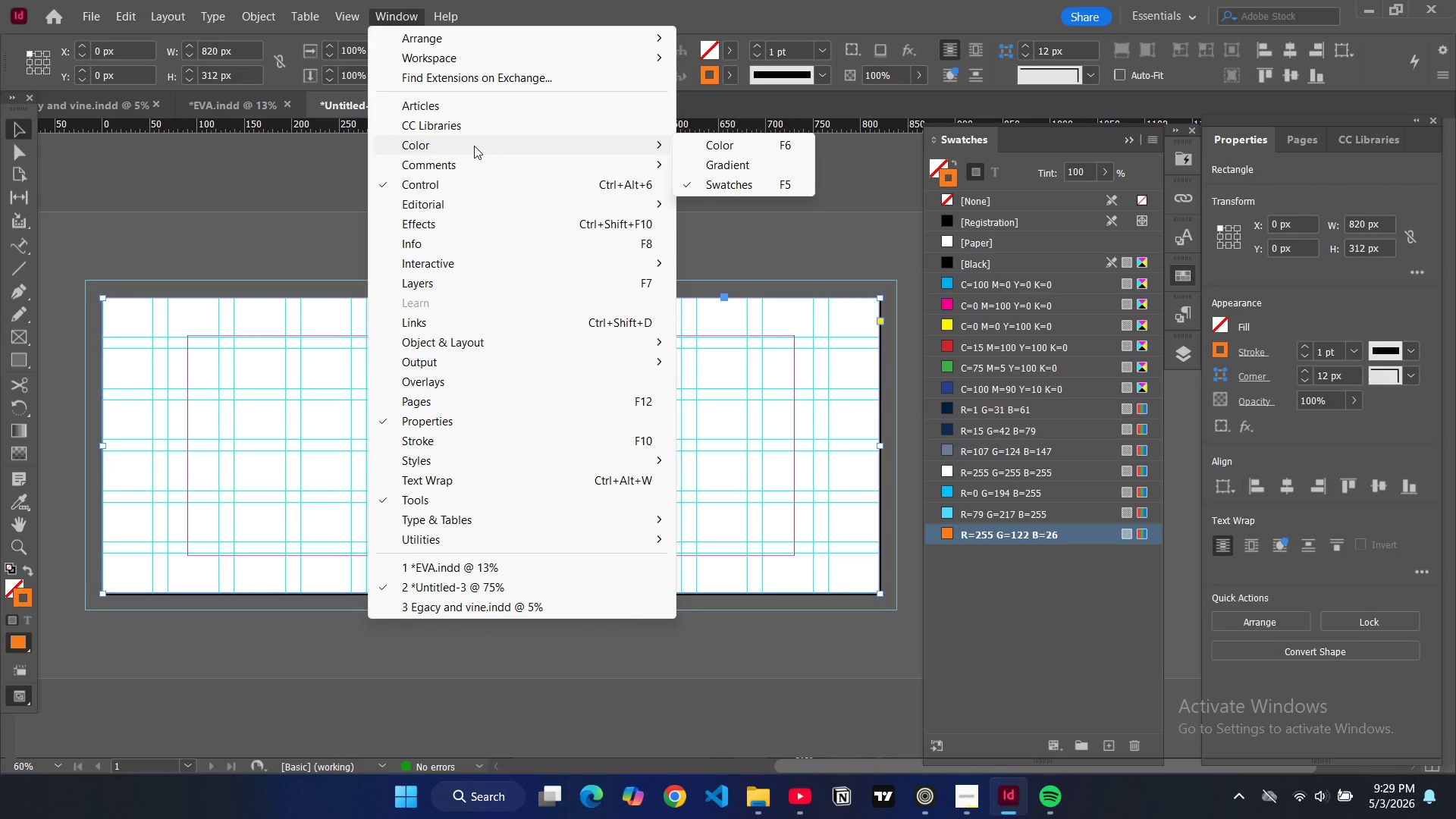 
wait(5.16)
 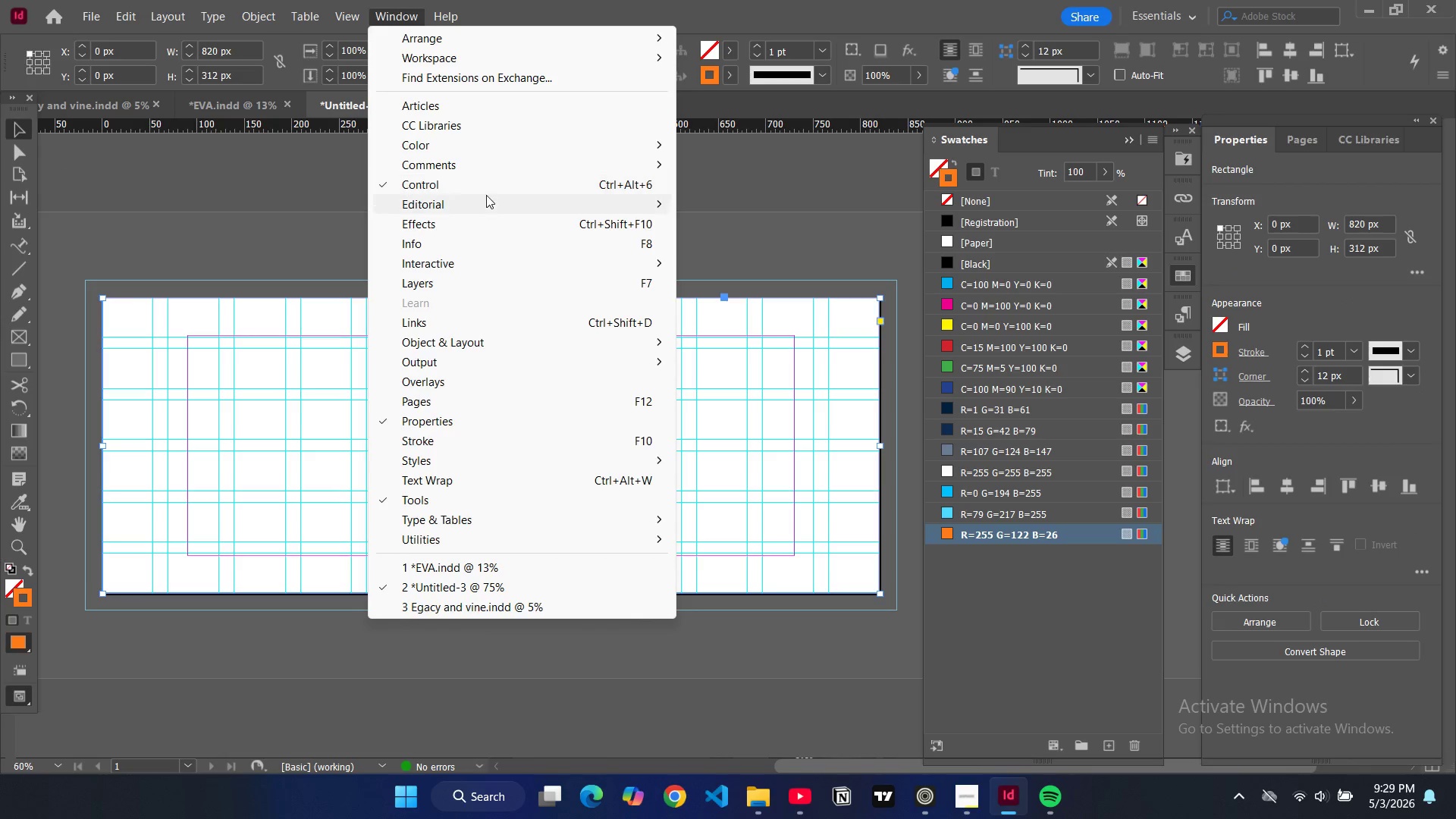 
key(VolumeUp)
 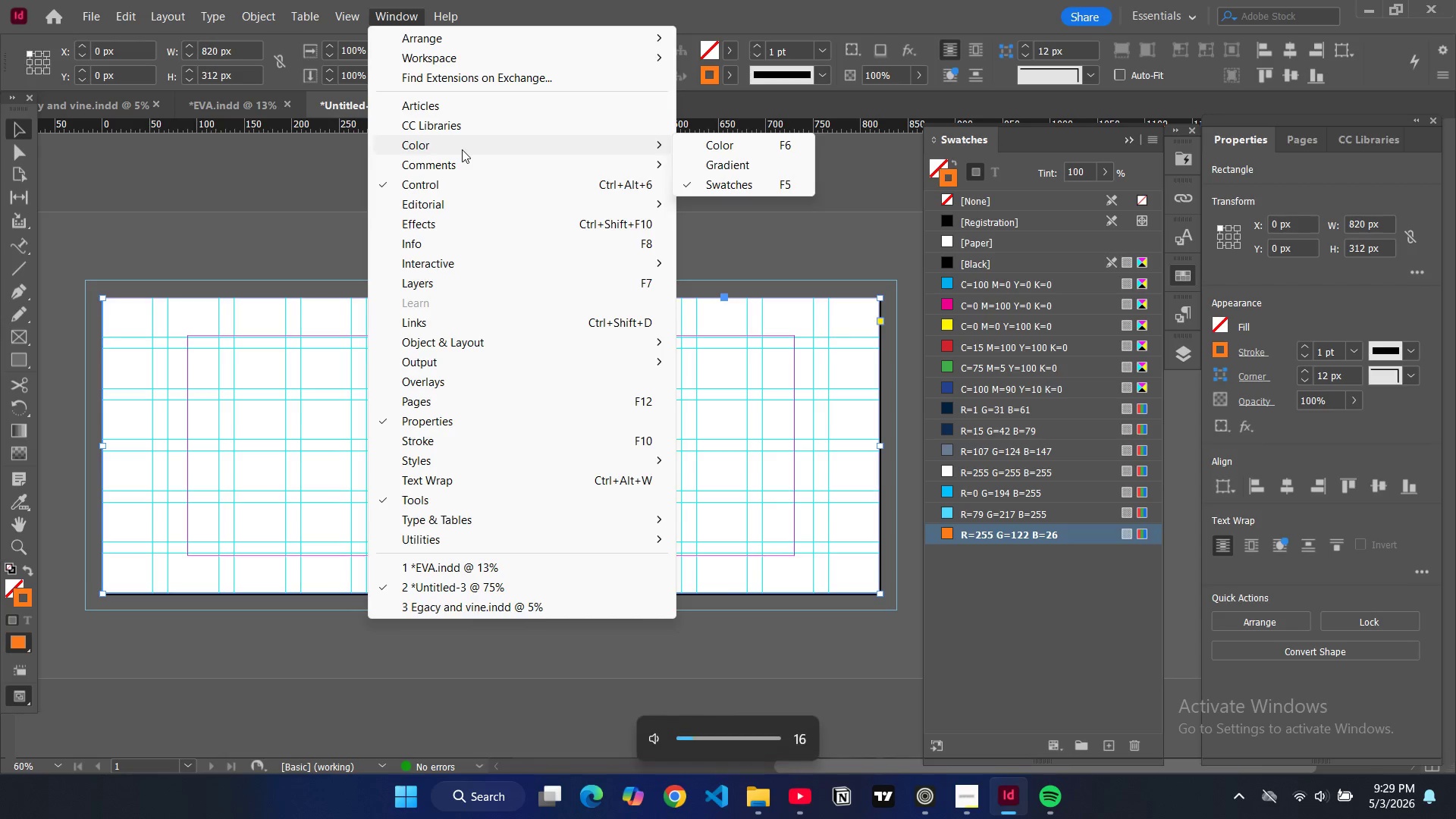 
key(VolumeUp)
 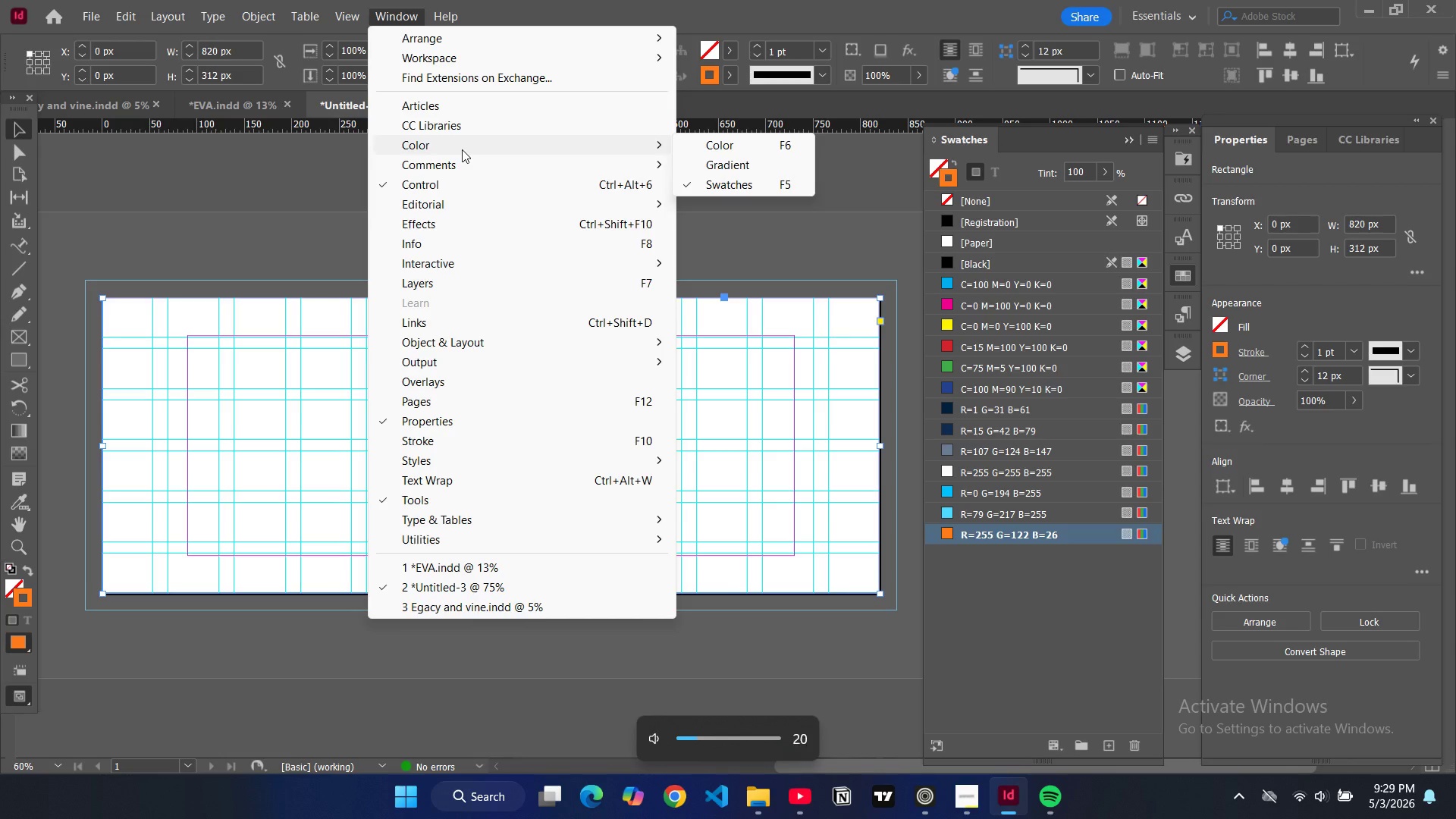 
key(VolumeUp)
 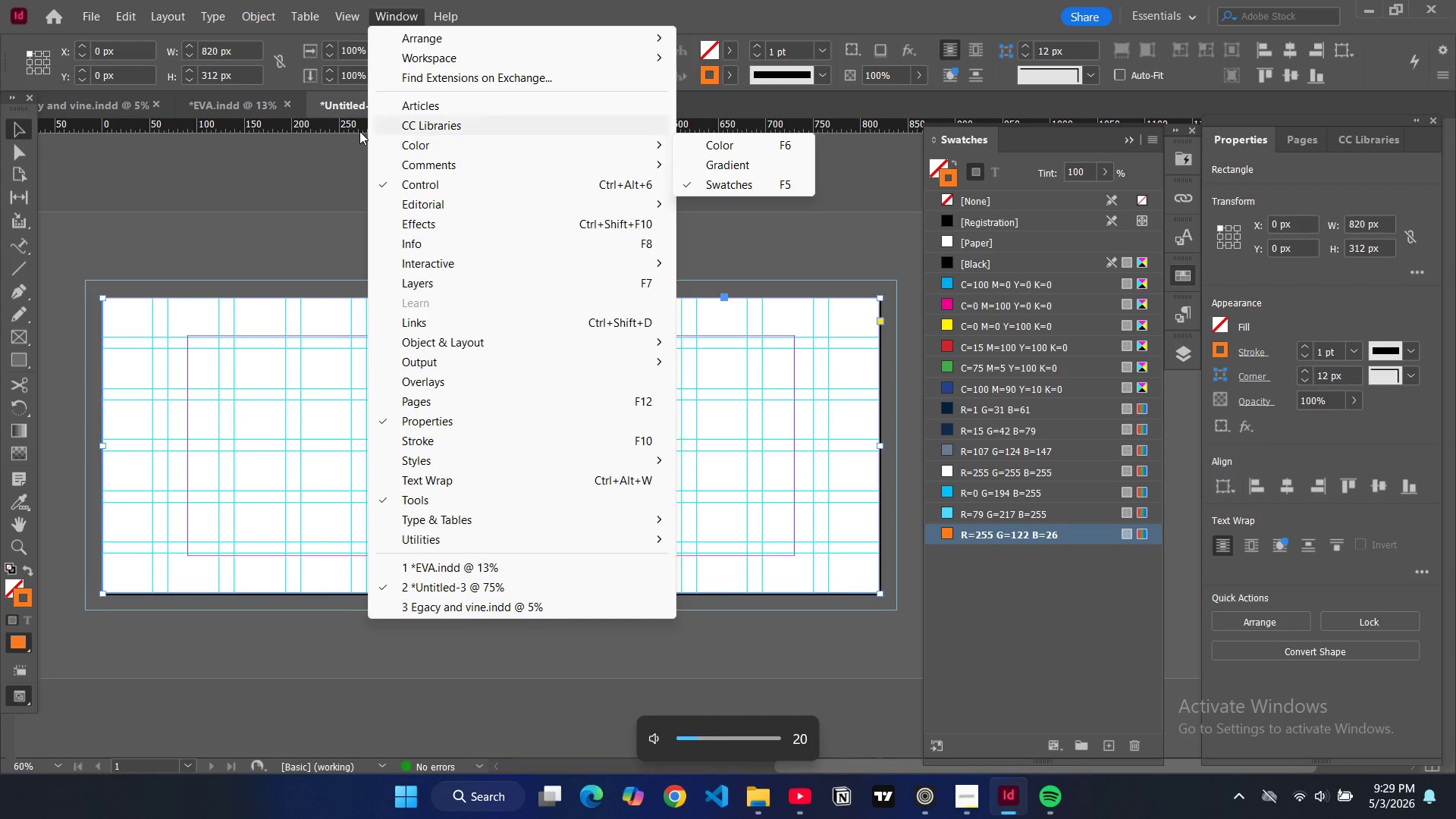 
key(VolumeUp)
 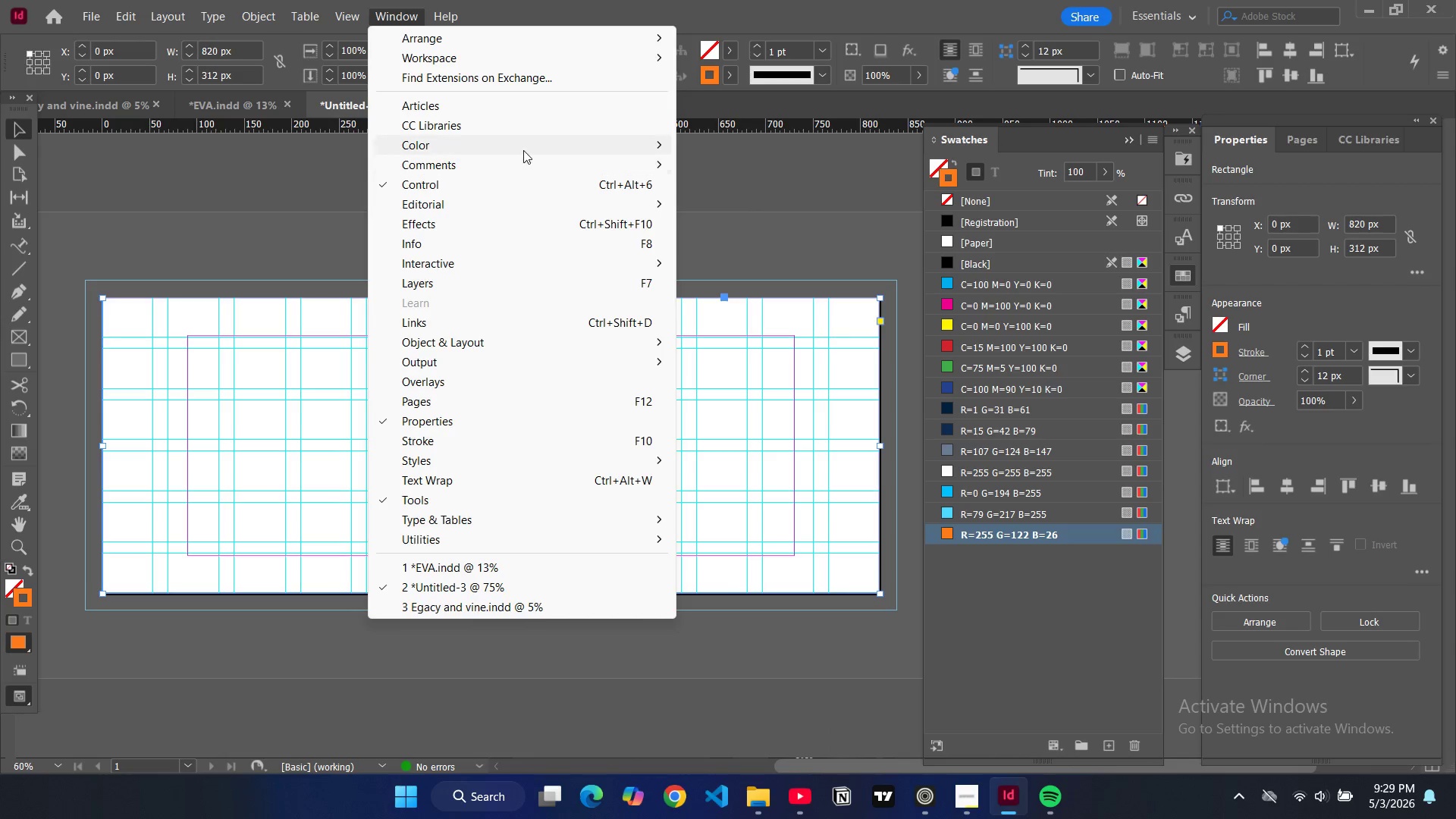 
left_click([706, 164])
 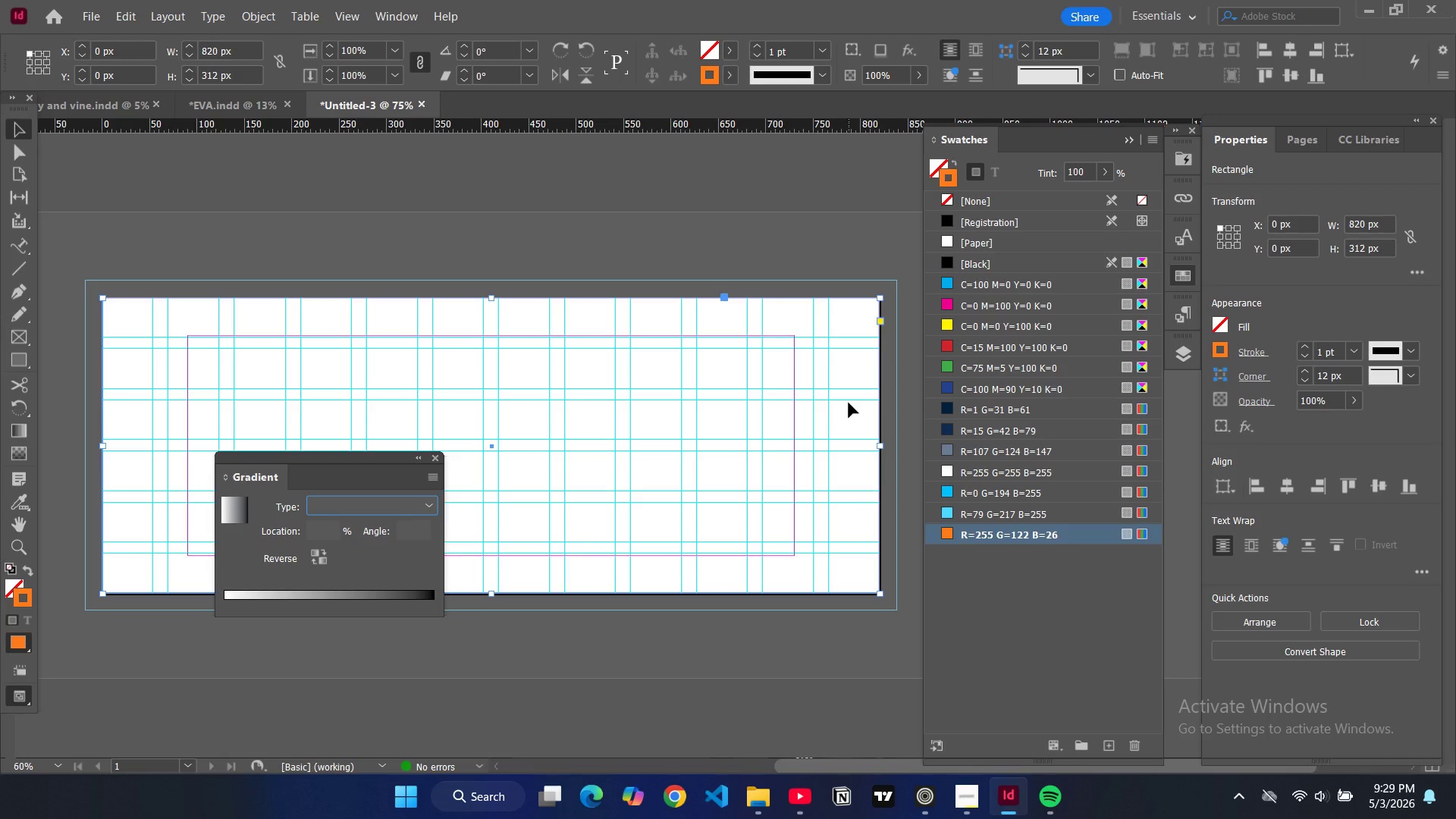 
wait(19.31)
 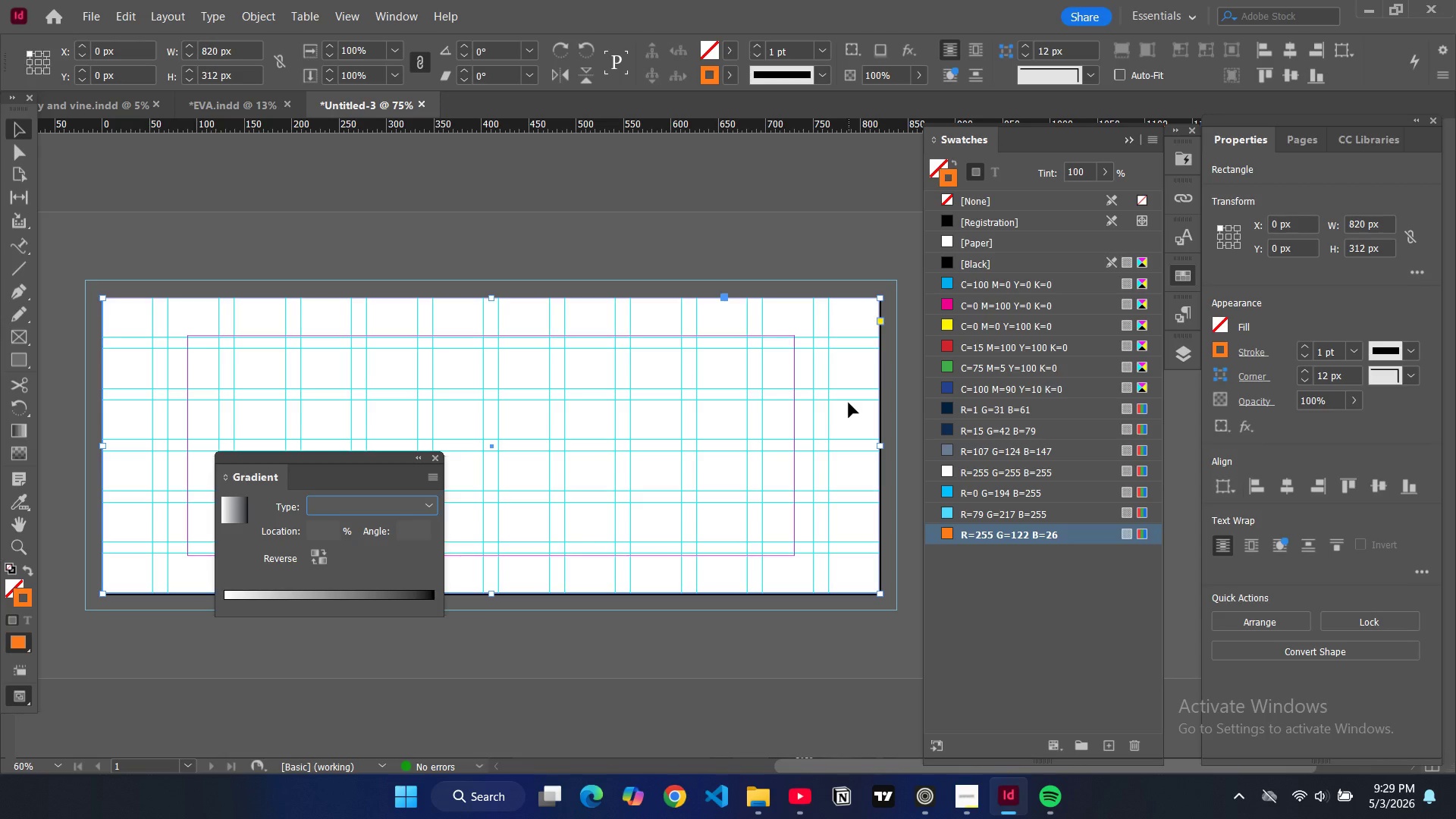 
left_click_drag(start_coordinate=[948, 408], to_coordinate=[234, 607])
 